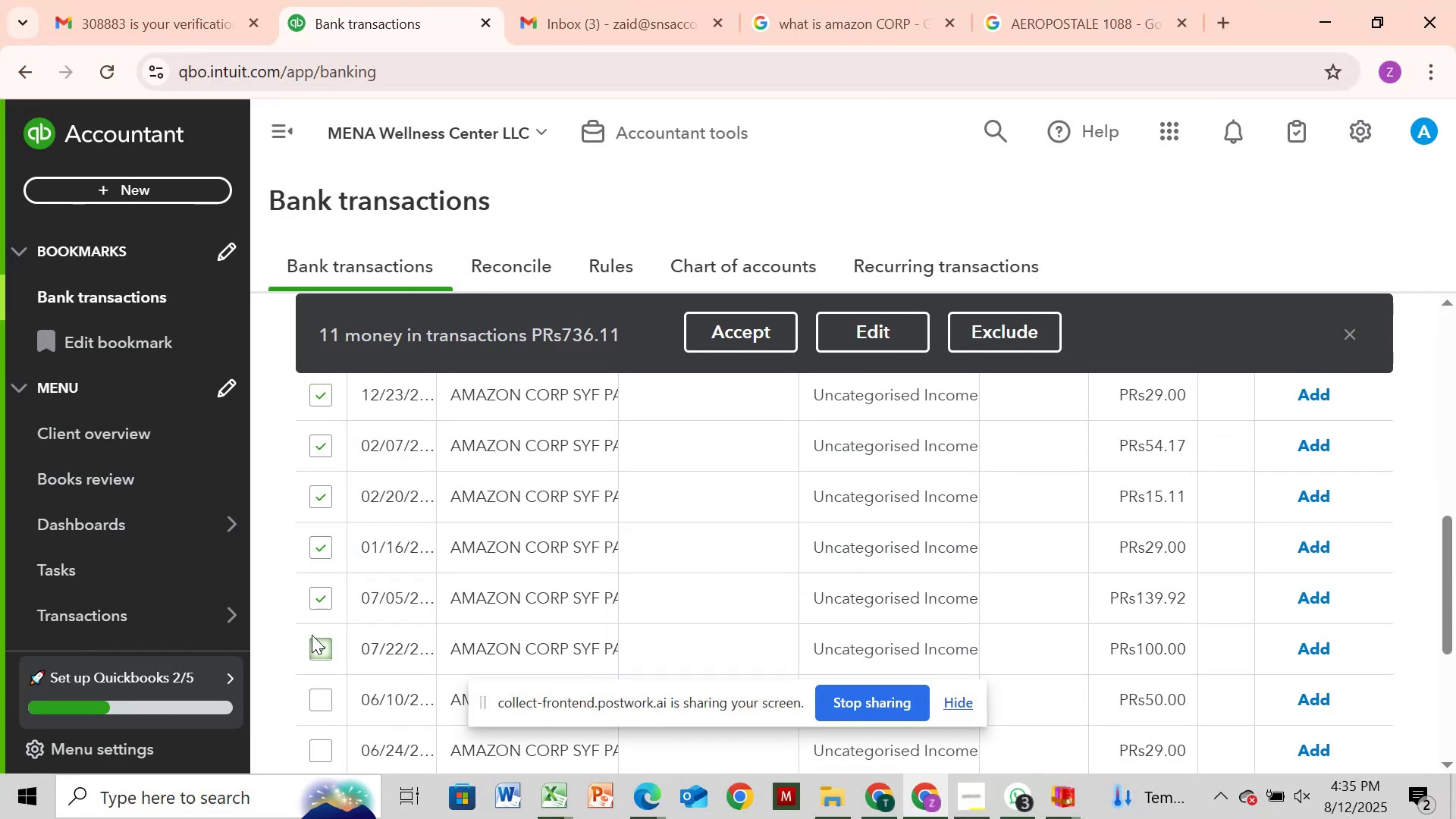 
scroll: coordinate [312, 635], scroll_direction: down, amount: 1.0
 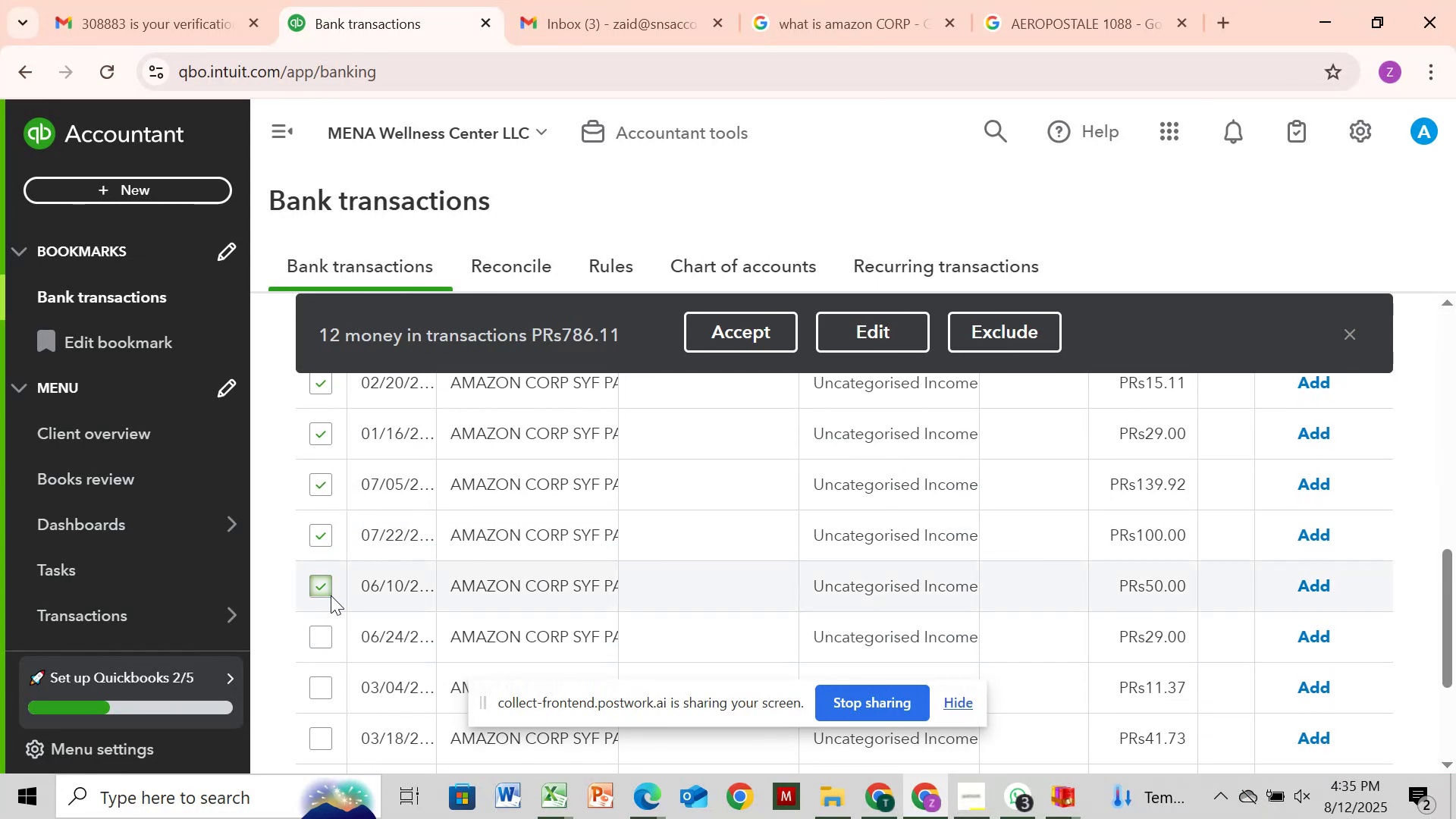 
left_click([326, 639])
 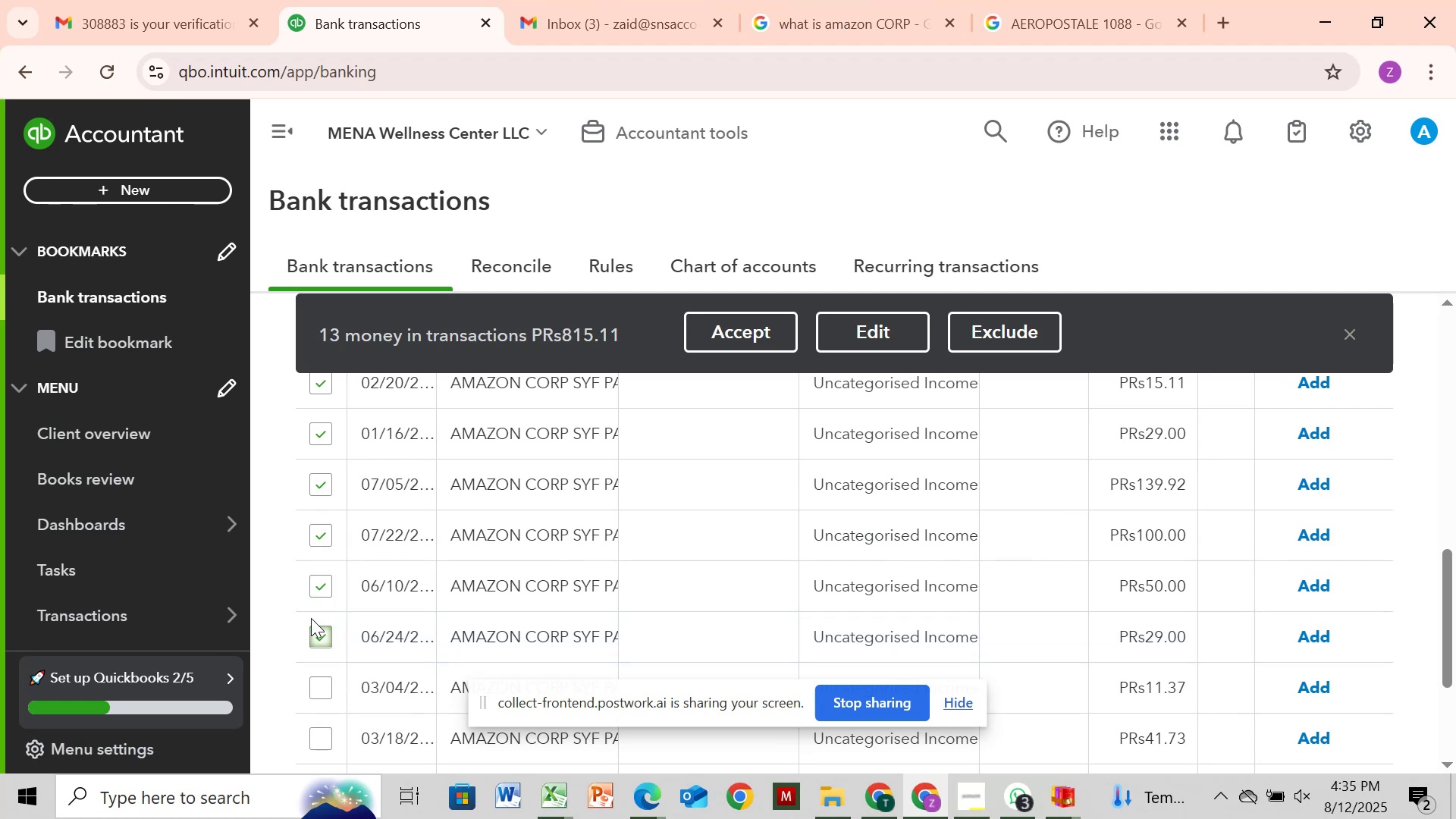 
scroll: coordinate [308, 613], scroll_direction: down, amount: 2.0
 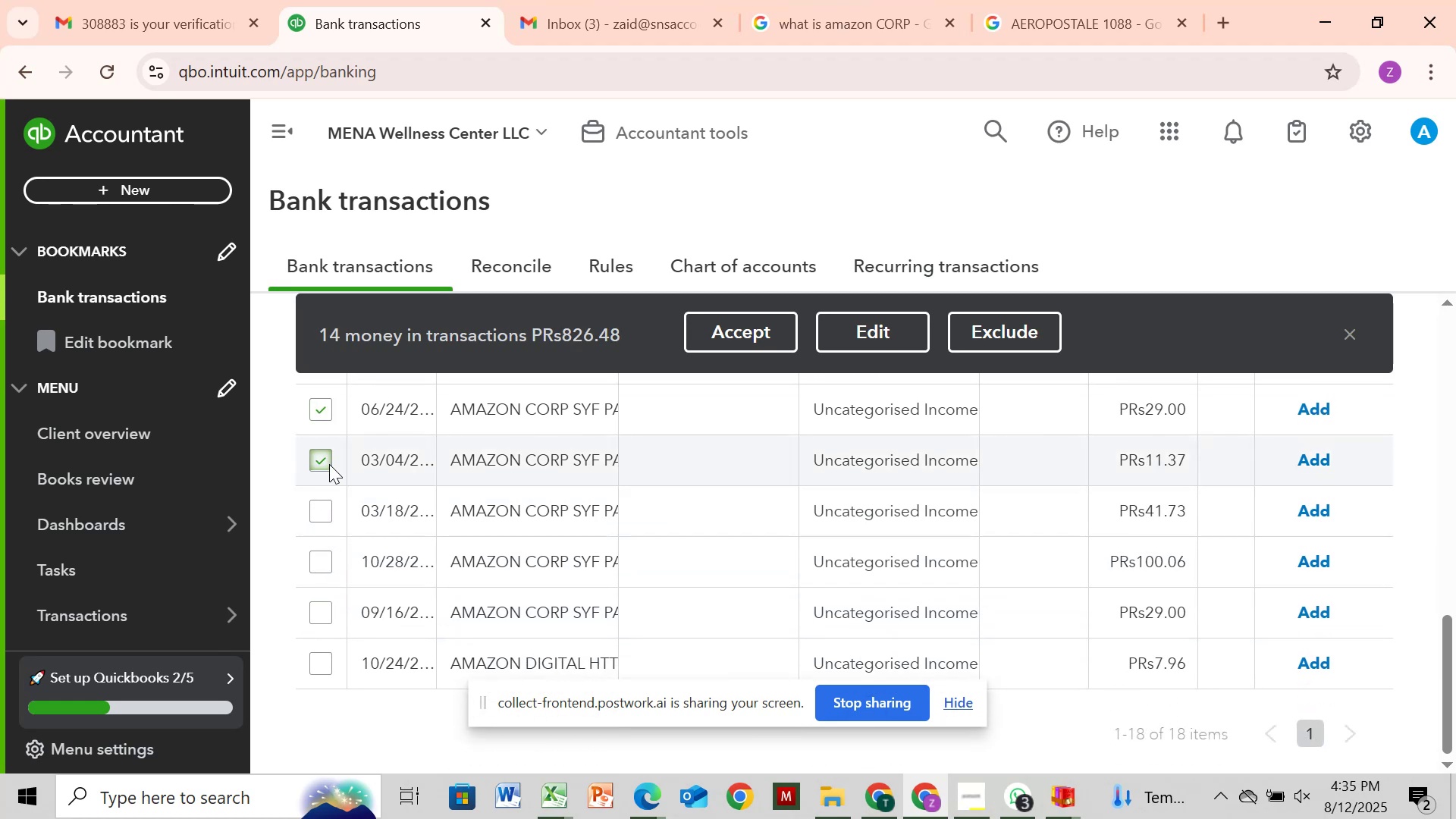 
left_click([331, 504])
 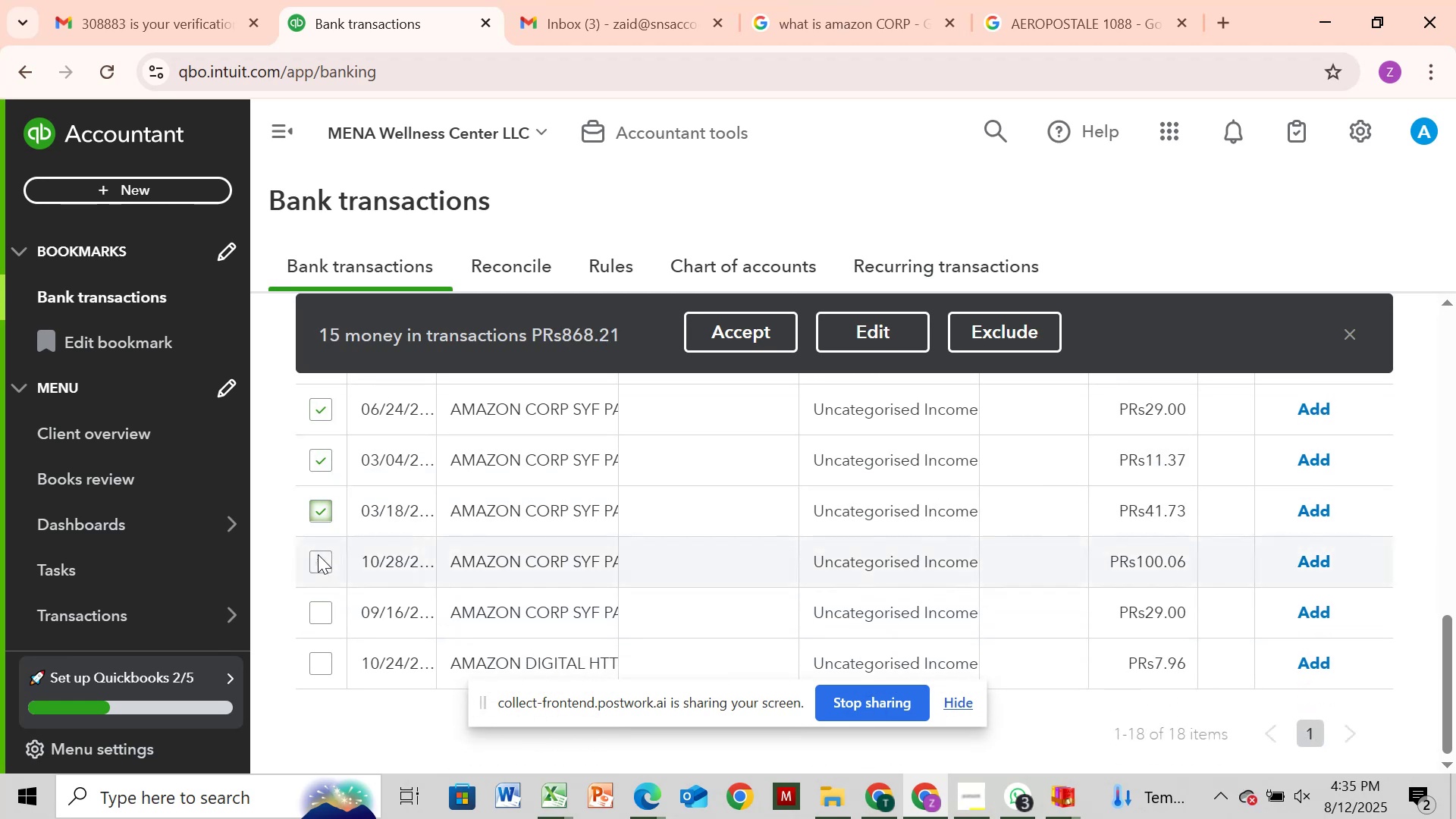 
left_click([318, 556])
 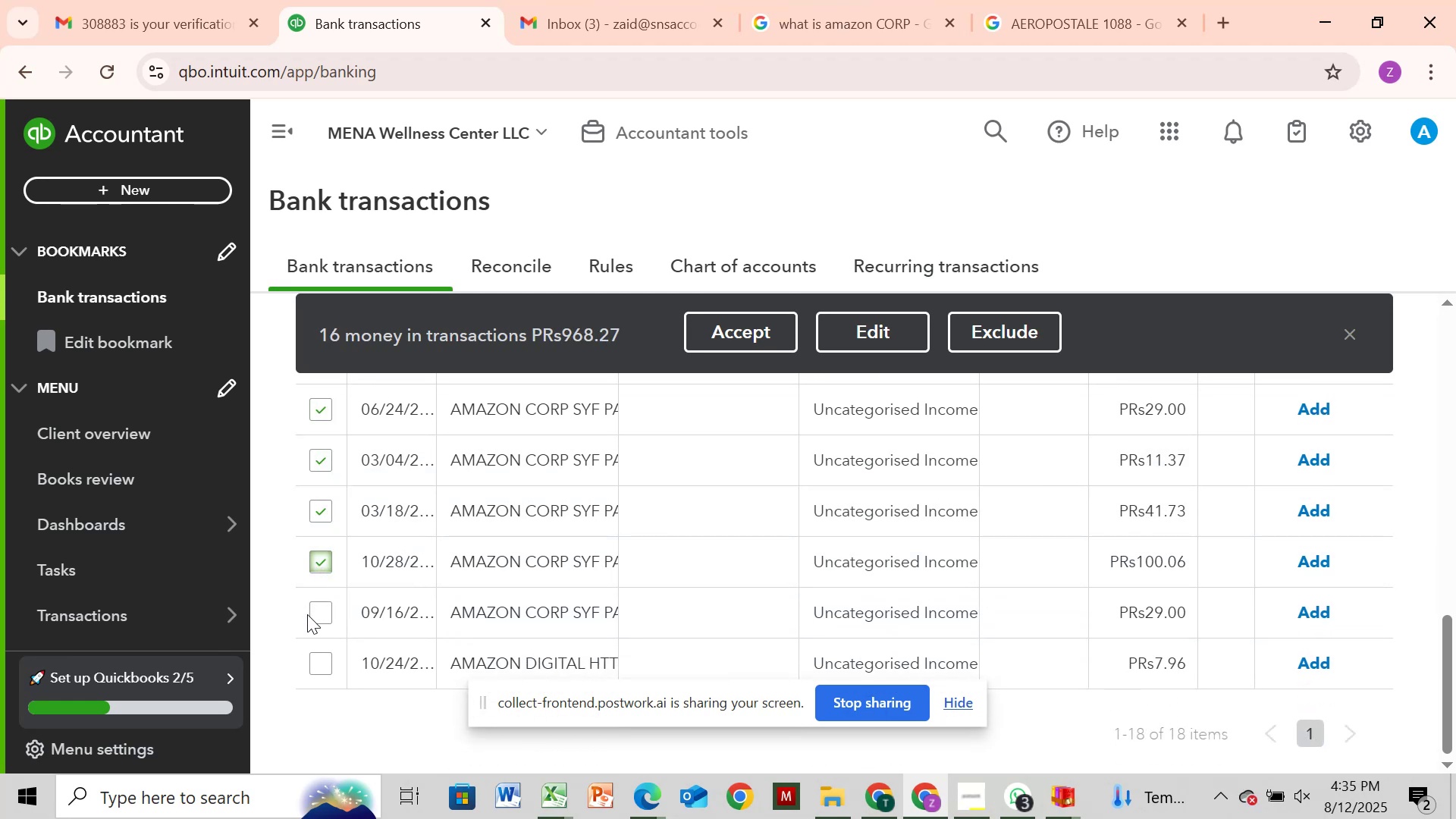 
left_click([306, 614])
 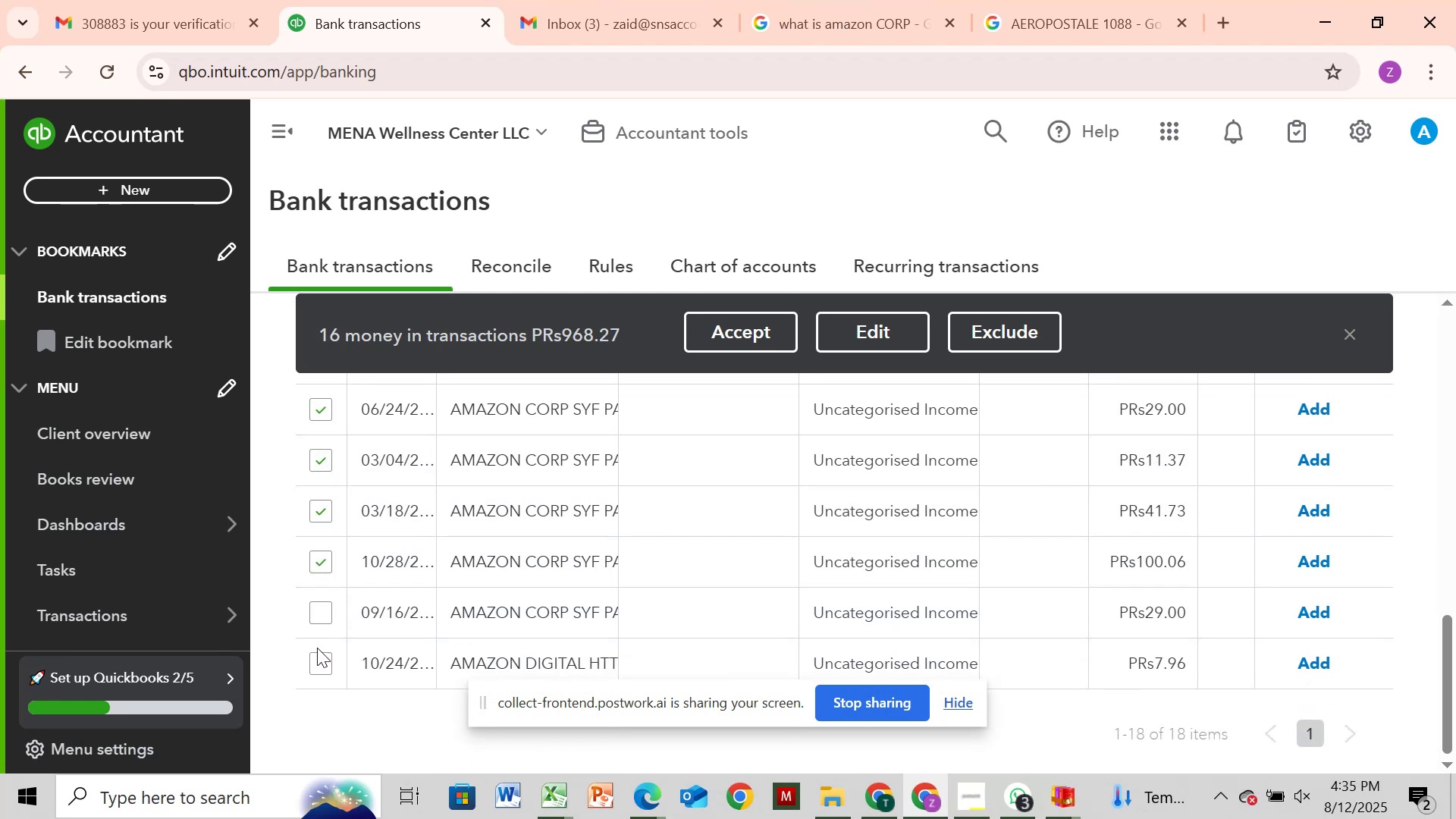 
left_click([318, 675])
 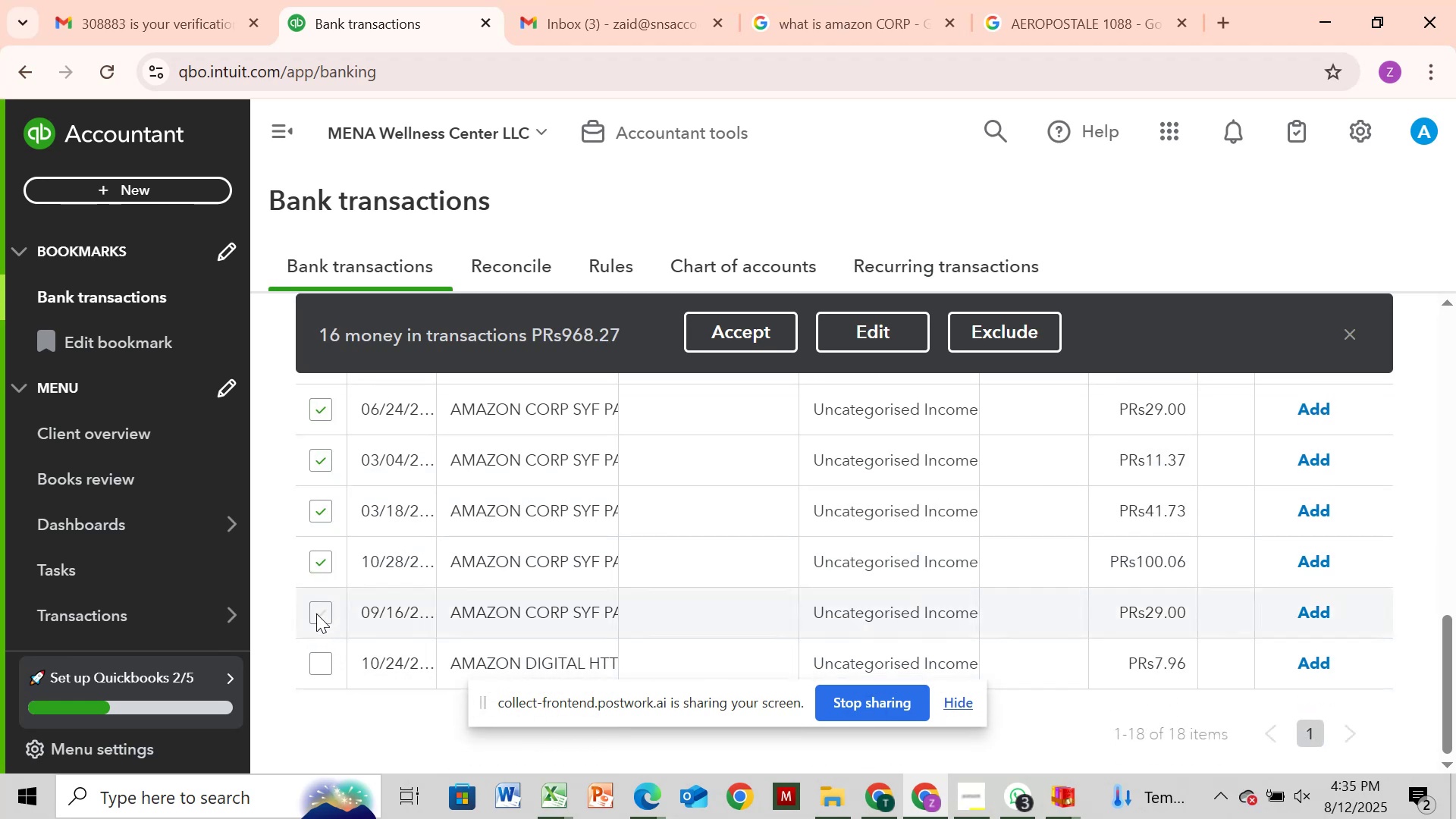 
left_click([316, 612])
 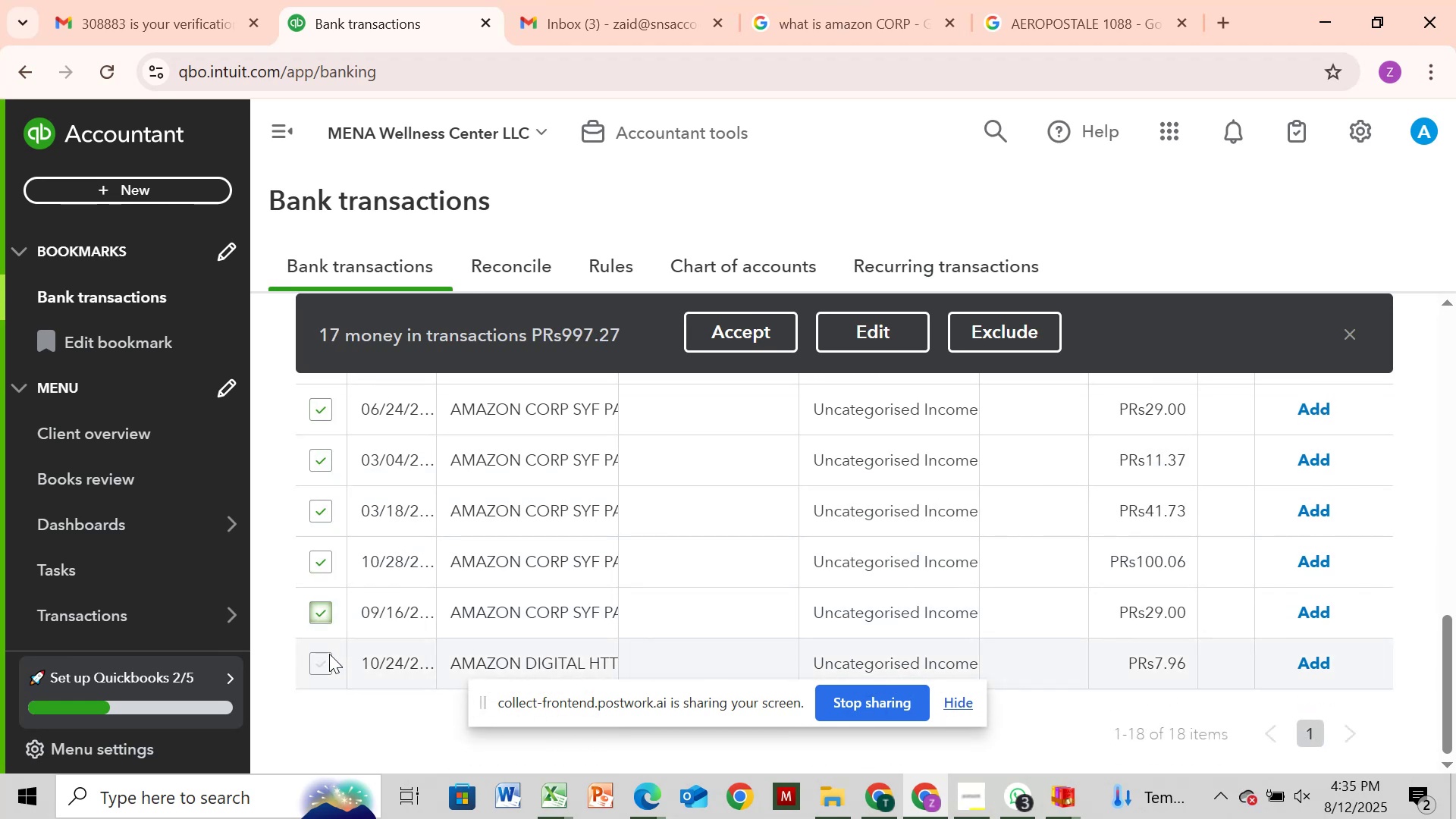 
left_click([329, 661])
 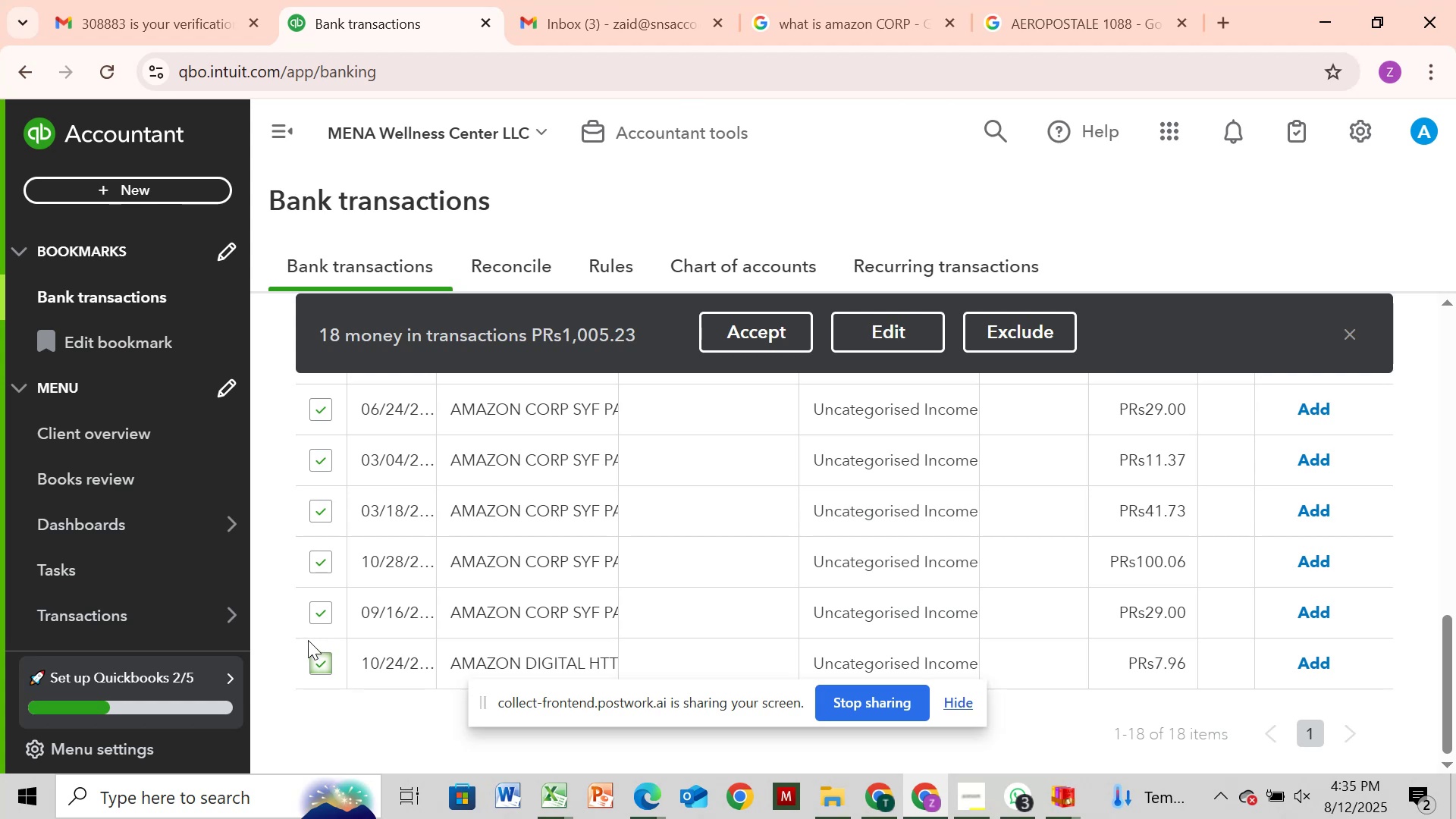 
scroll: coordinate [308, 637], scroll_direction: none, amount: 0.0
 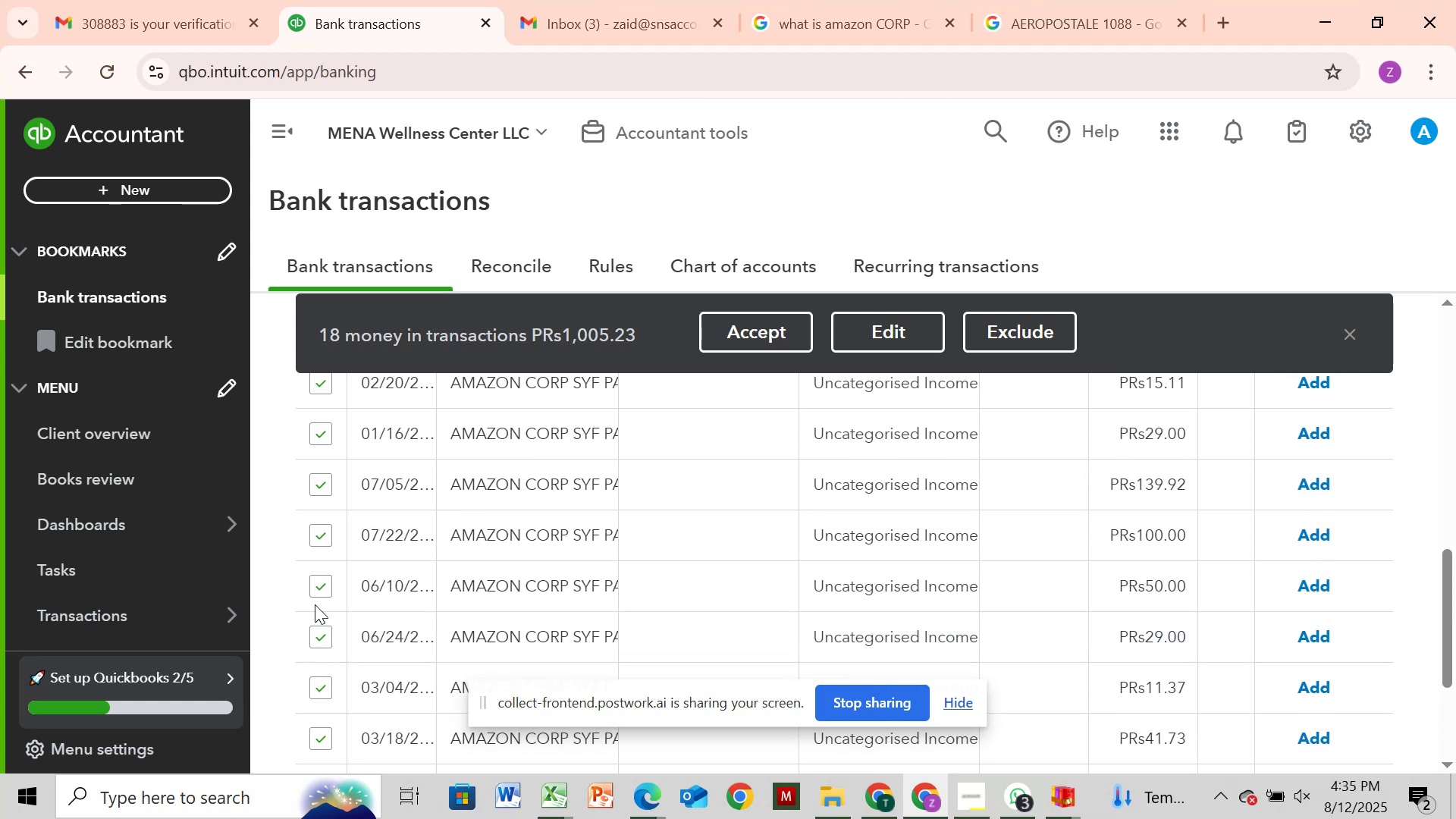 
scroll: coordinate [315, 598], scroll_direction: up, amount: 6.0
 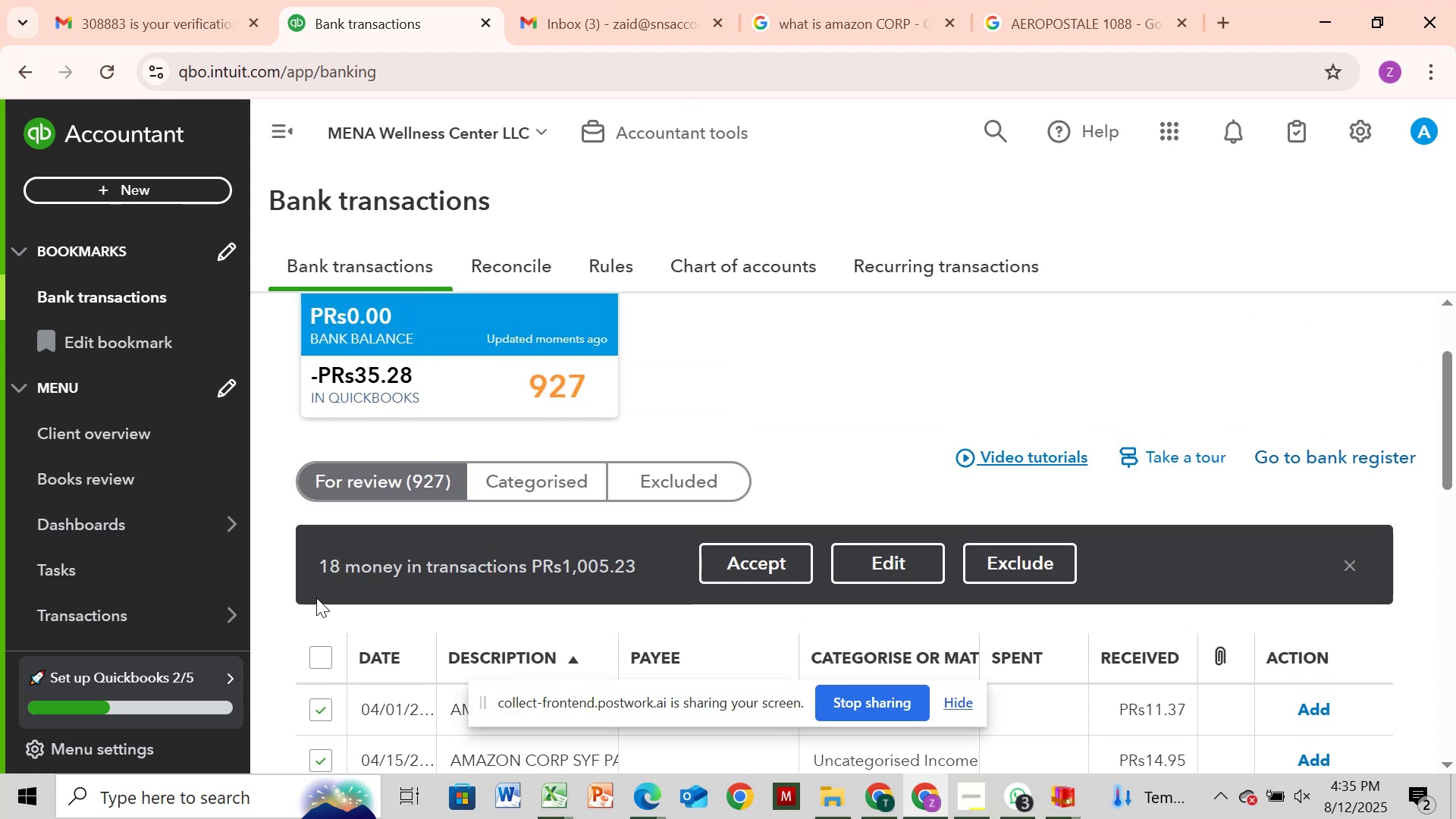 
scroll: coordinate [316, 598], scroll_direction: down, amount: 1.0
 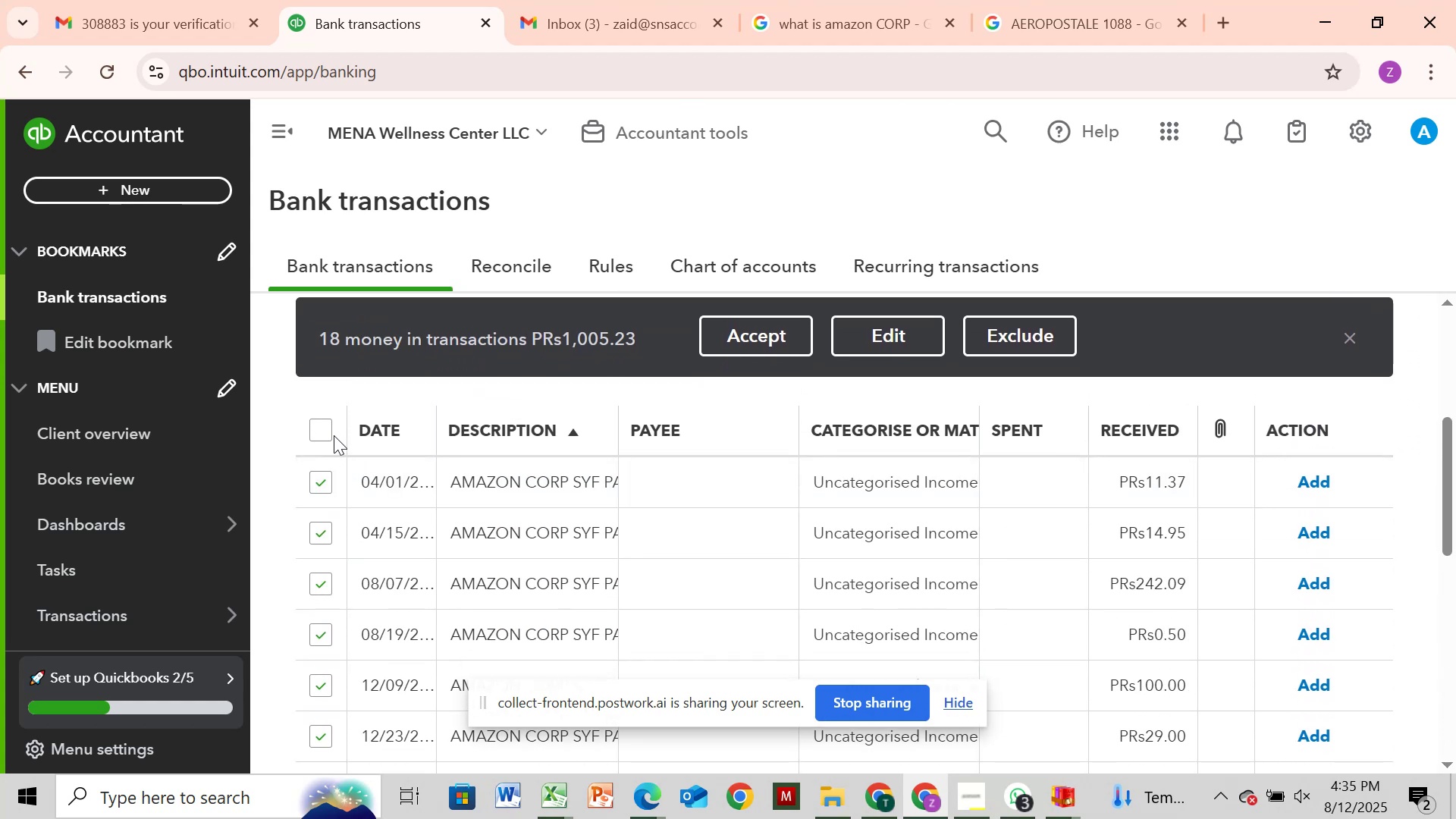 
left_click([325, 432])
 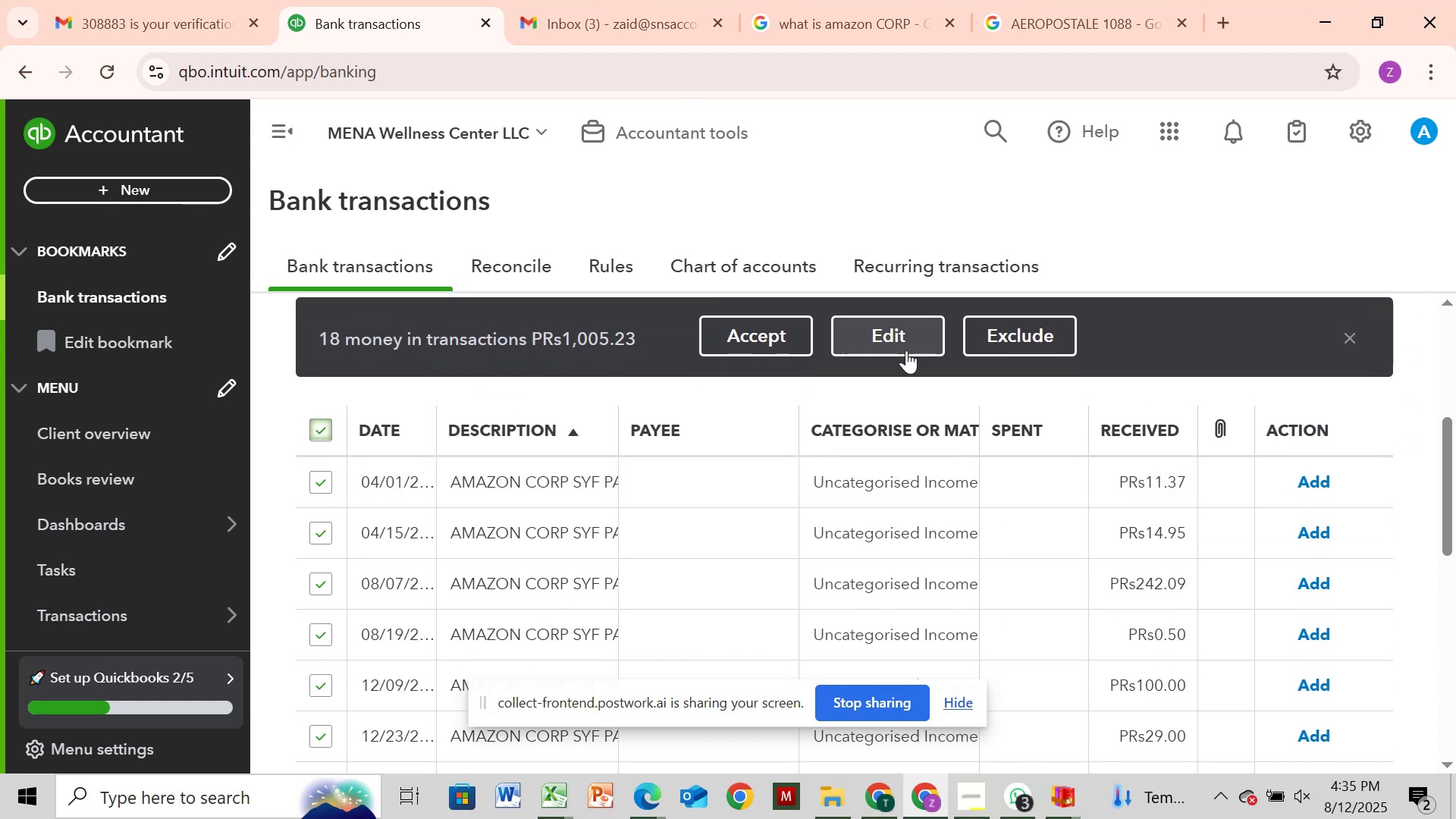 
left_click([881, 335])
 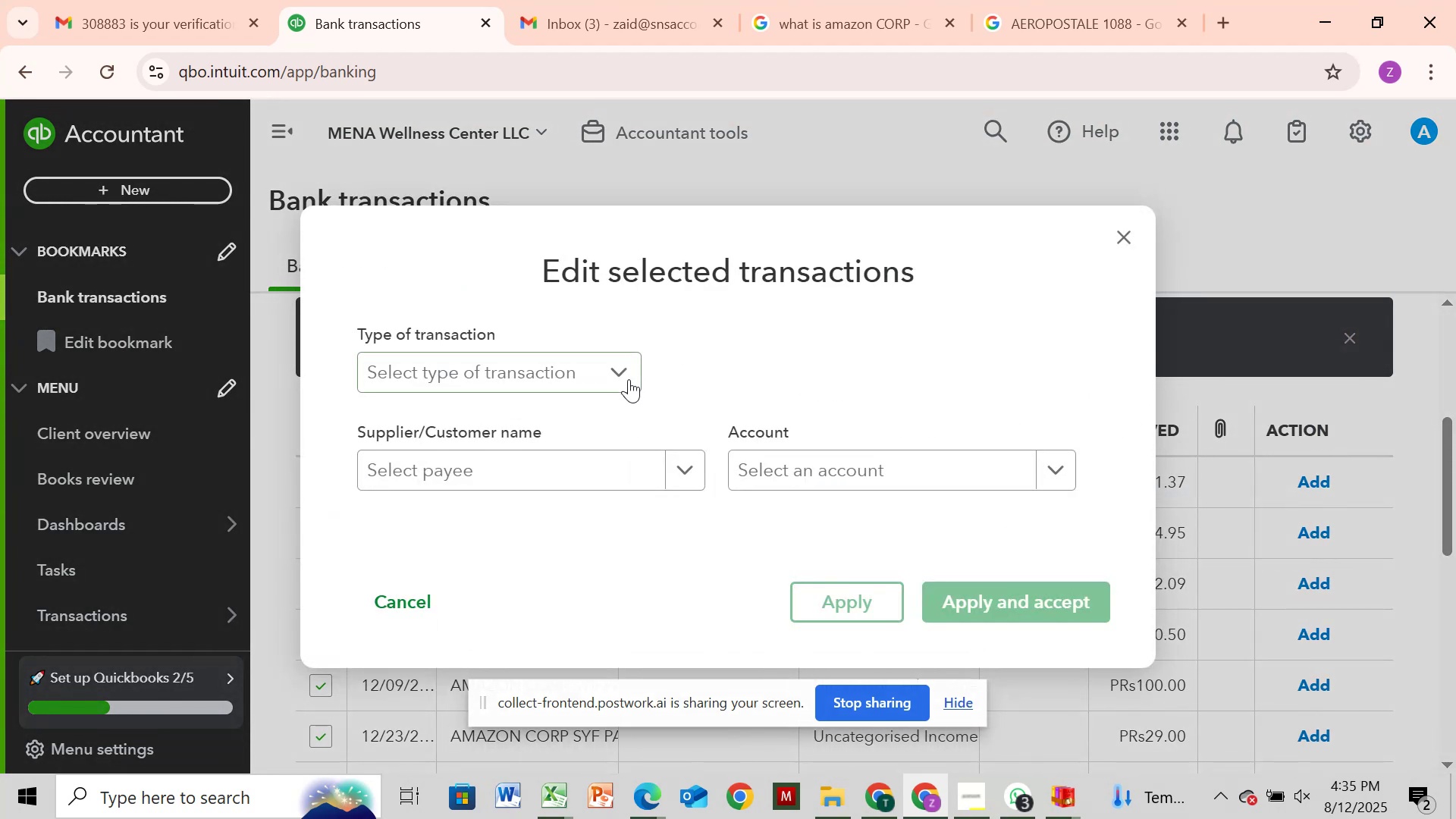 
left_click([629, 379])
 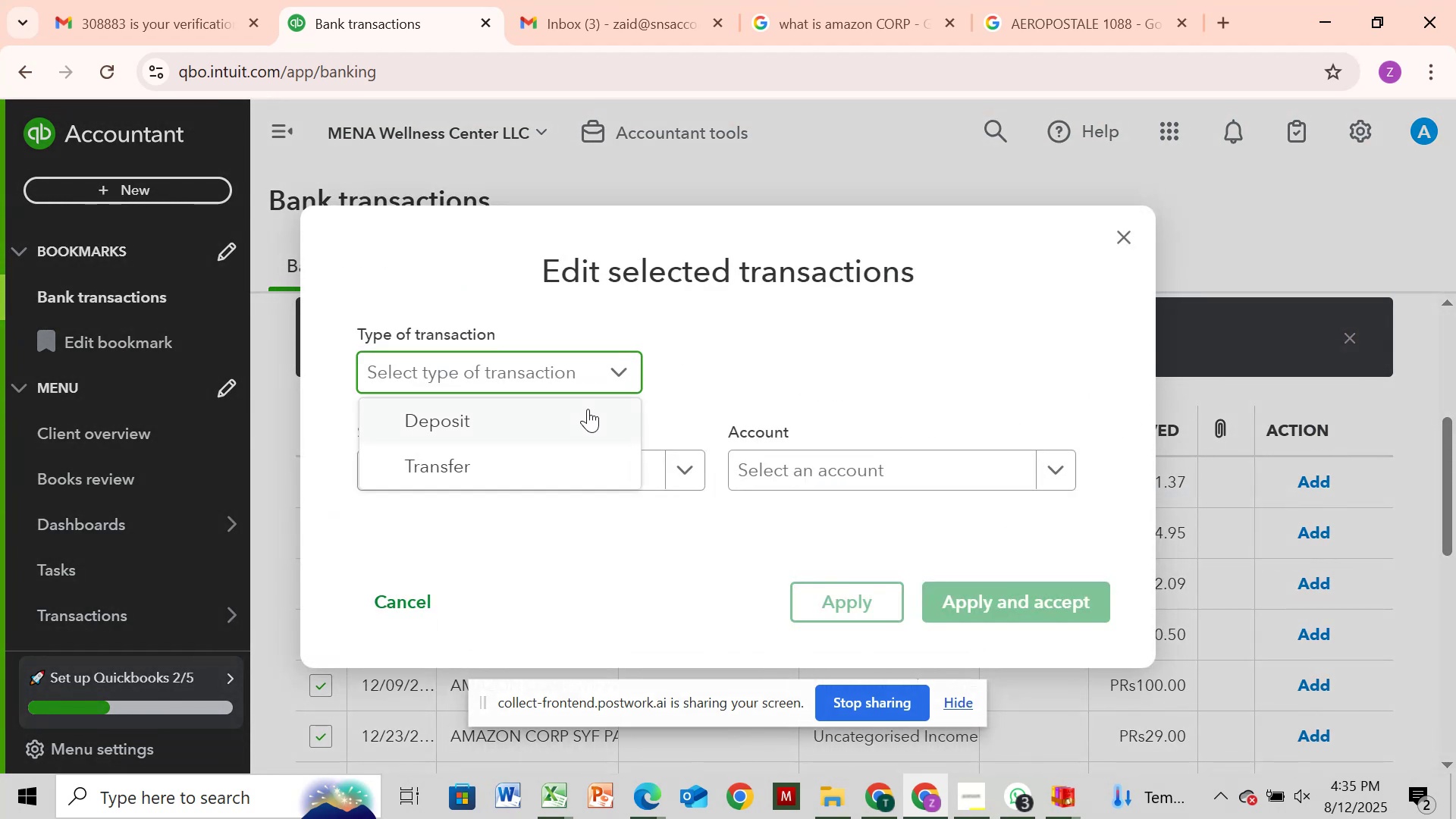 
left_click([586, 411])
 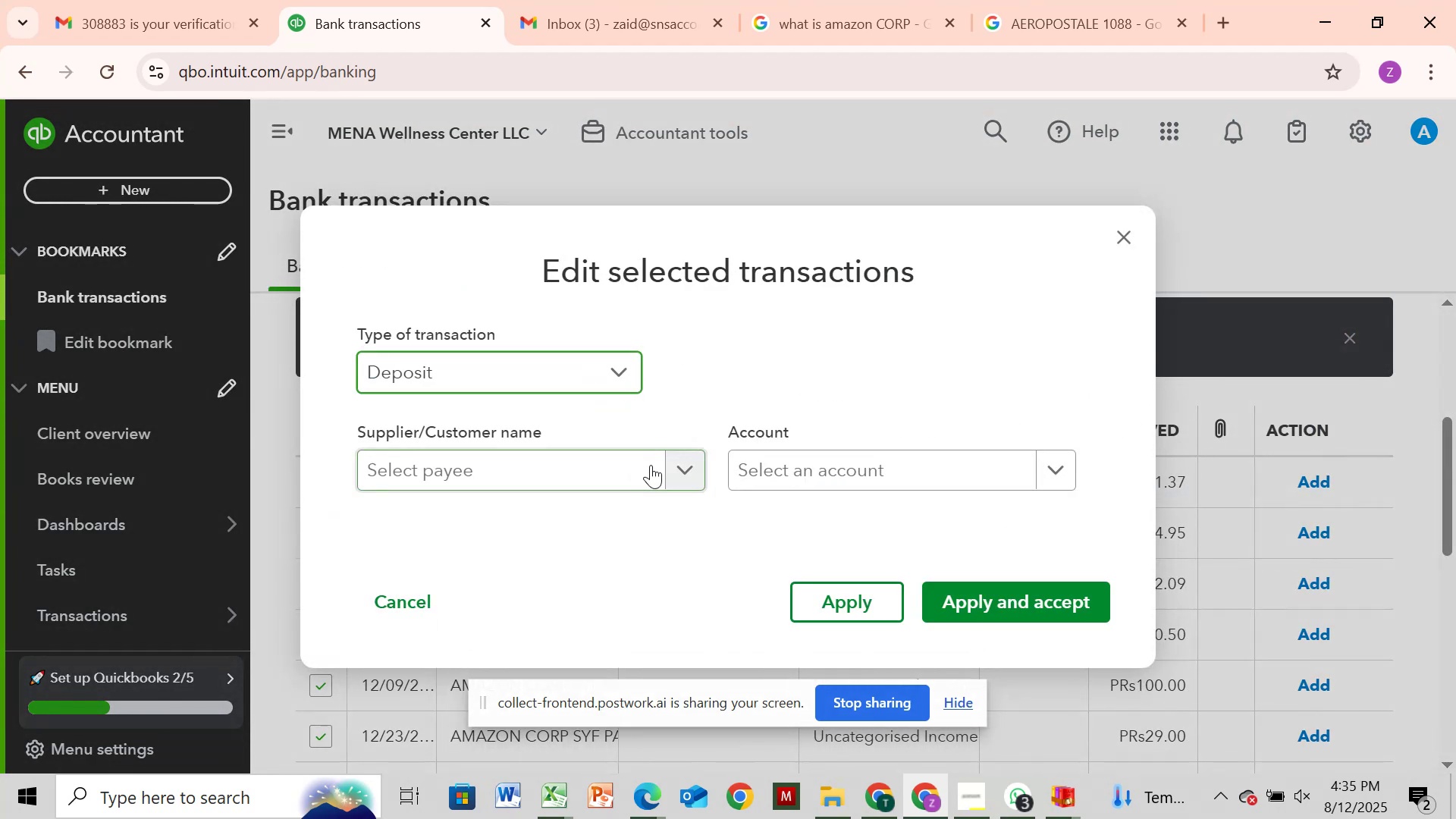 
left_click([651, 465])
 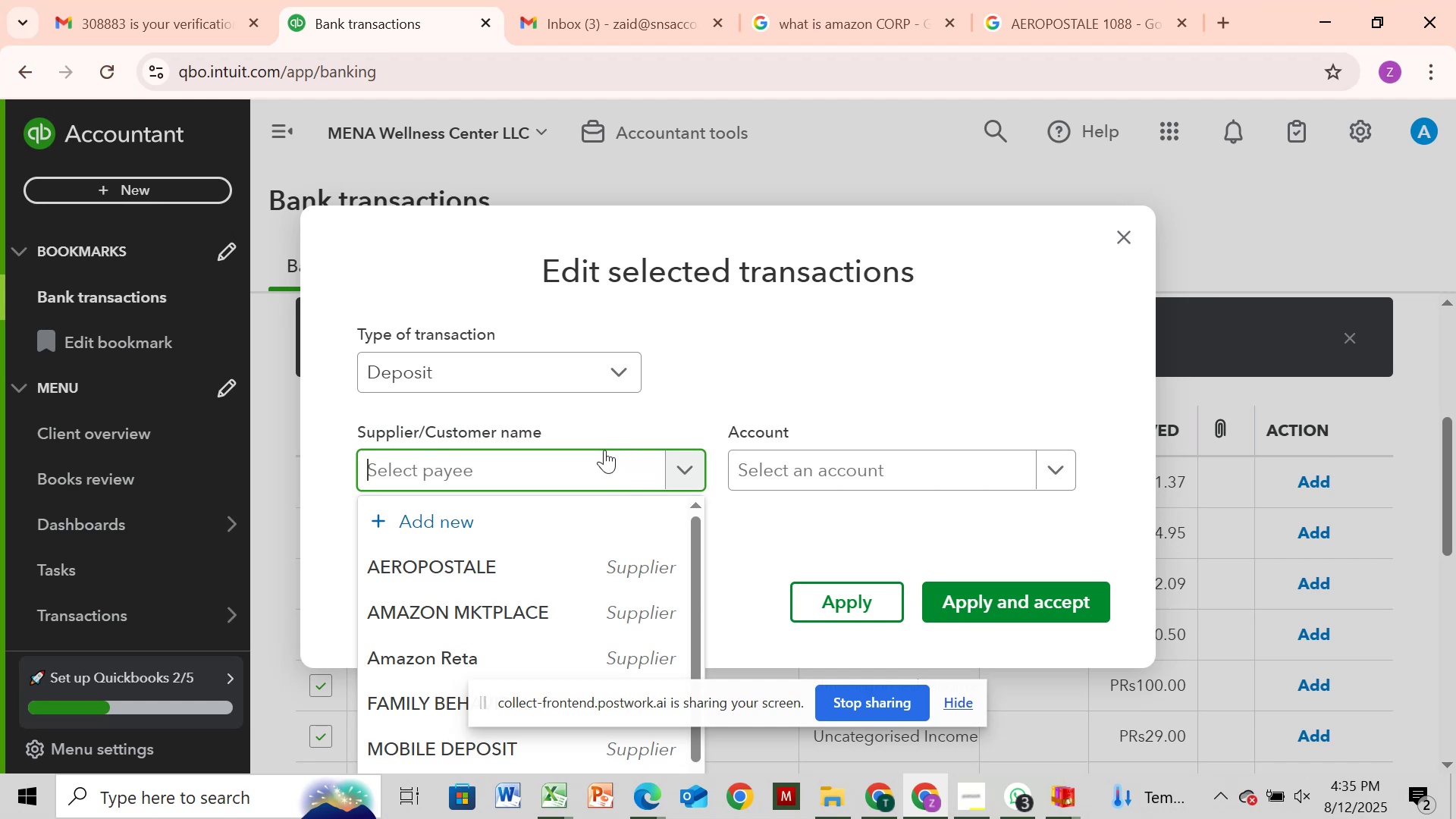 
wait(5.86)
 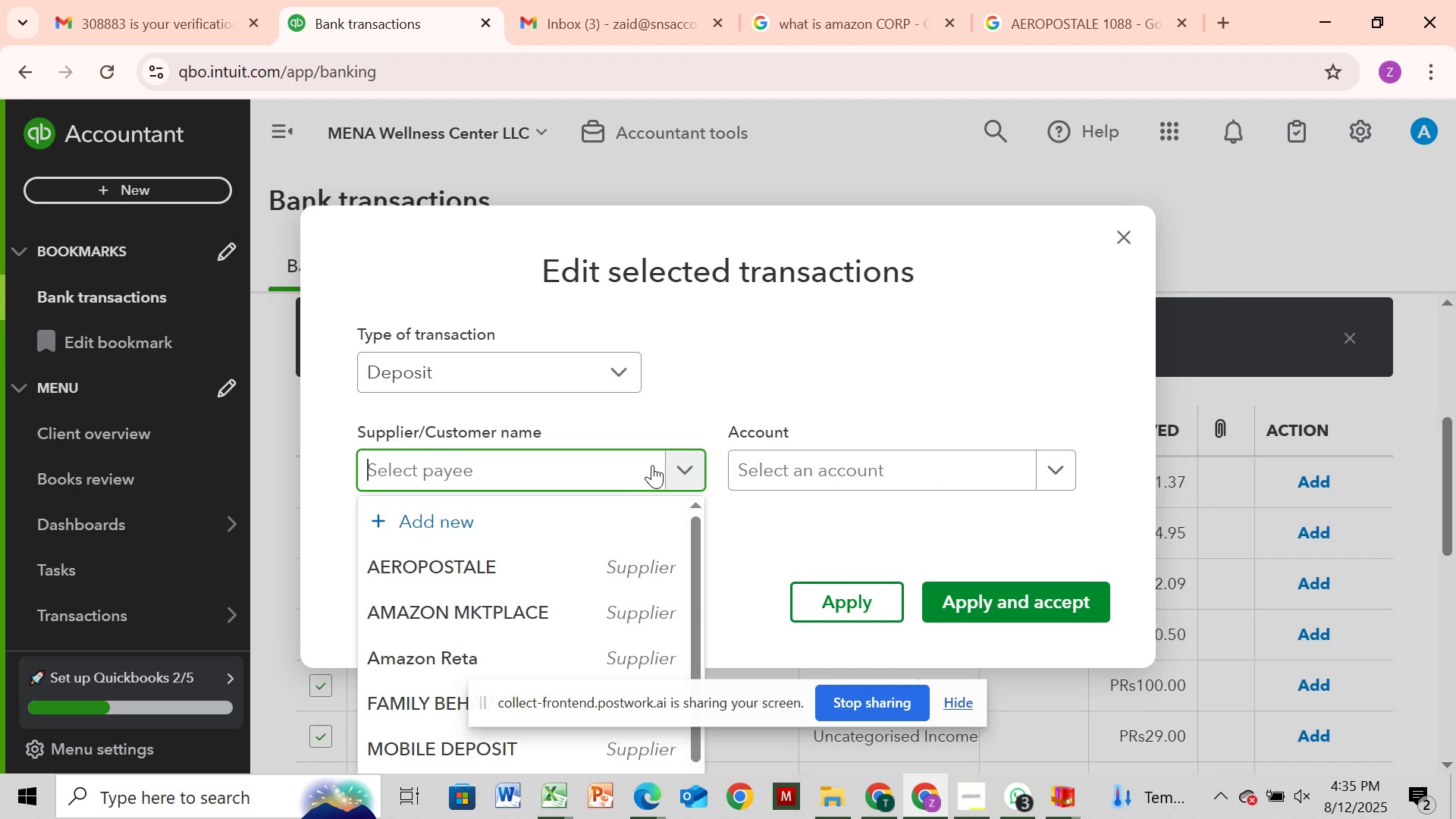 
type(AMAZON CORP)
 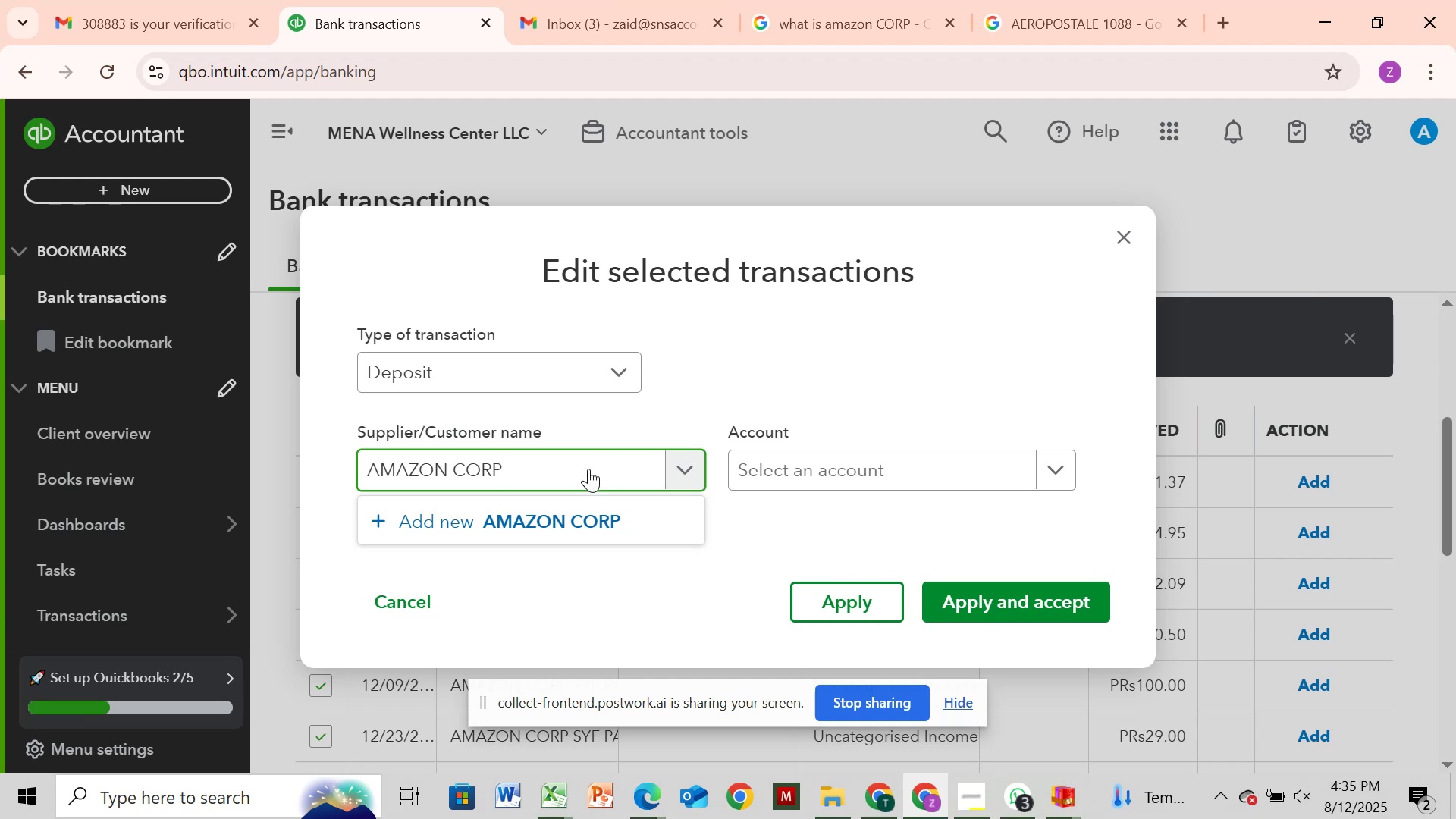 
left_click([577, 520])
 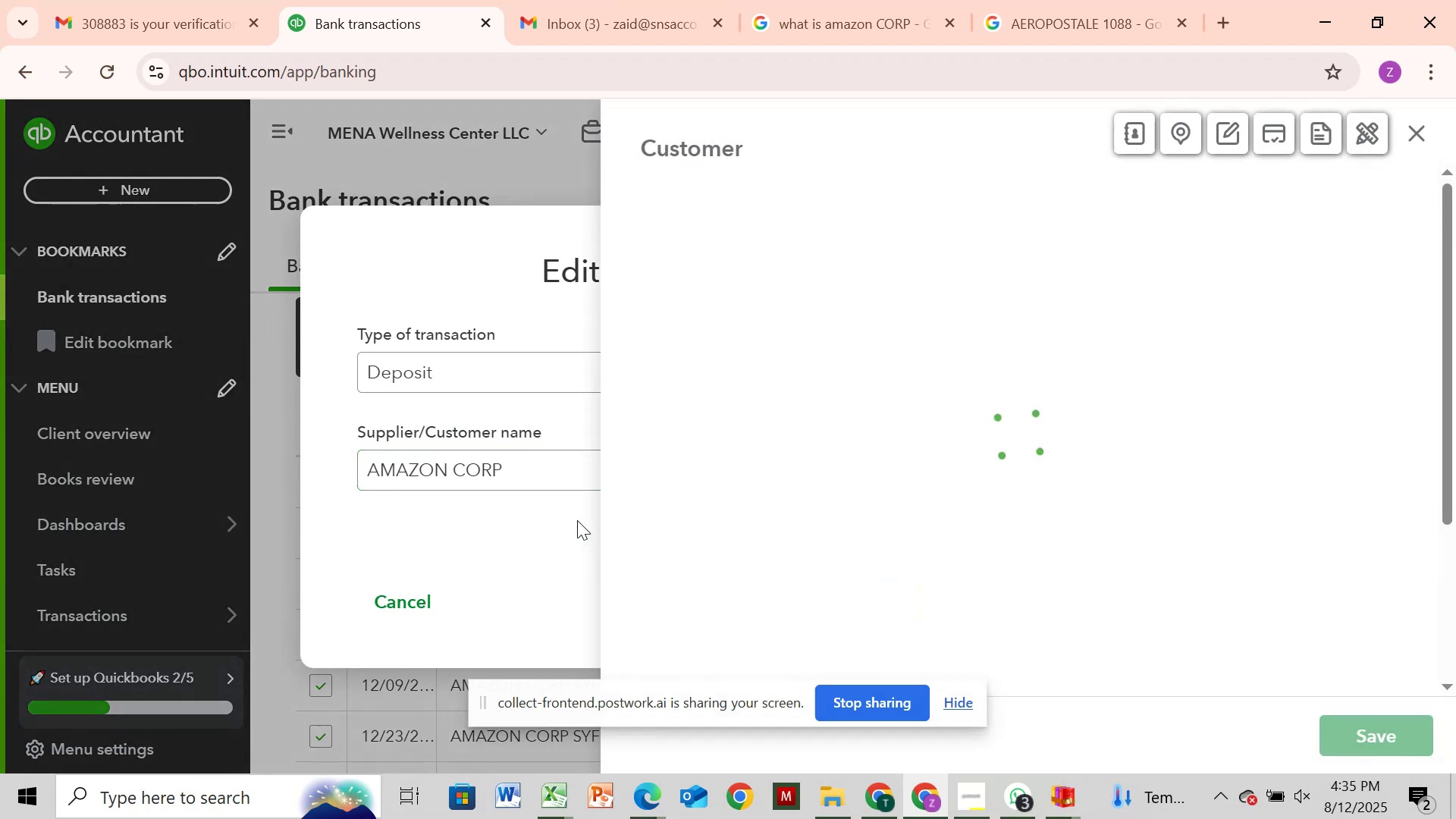 
mouse_move([607, 491])
 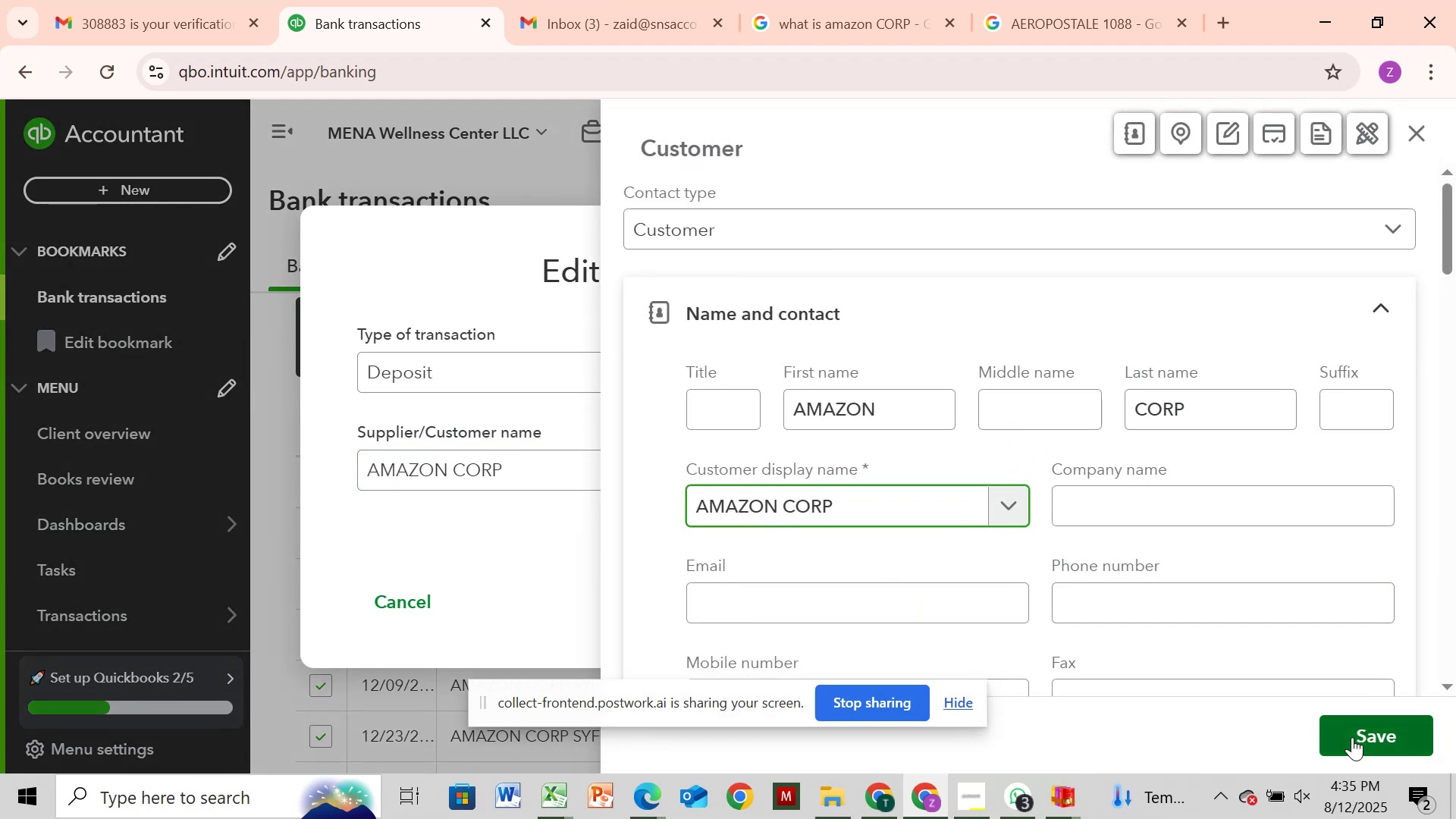 
left_click([1352, 737])
 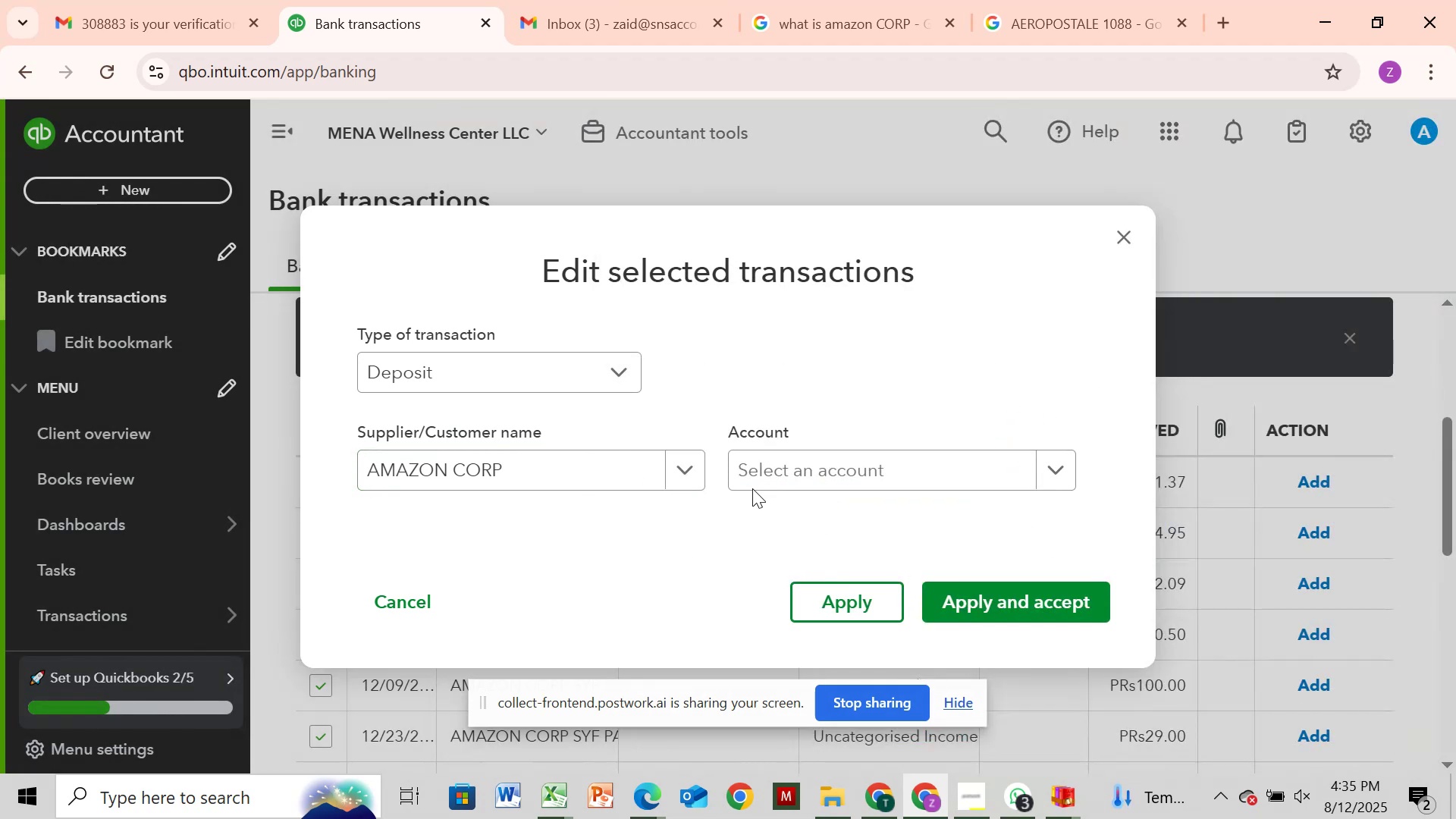 
left_click([761, 467])
 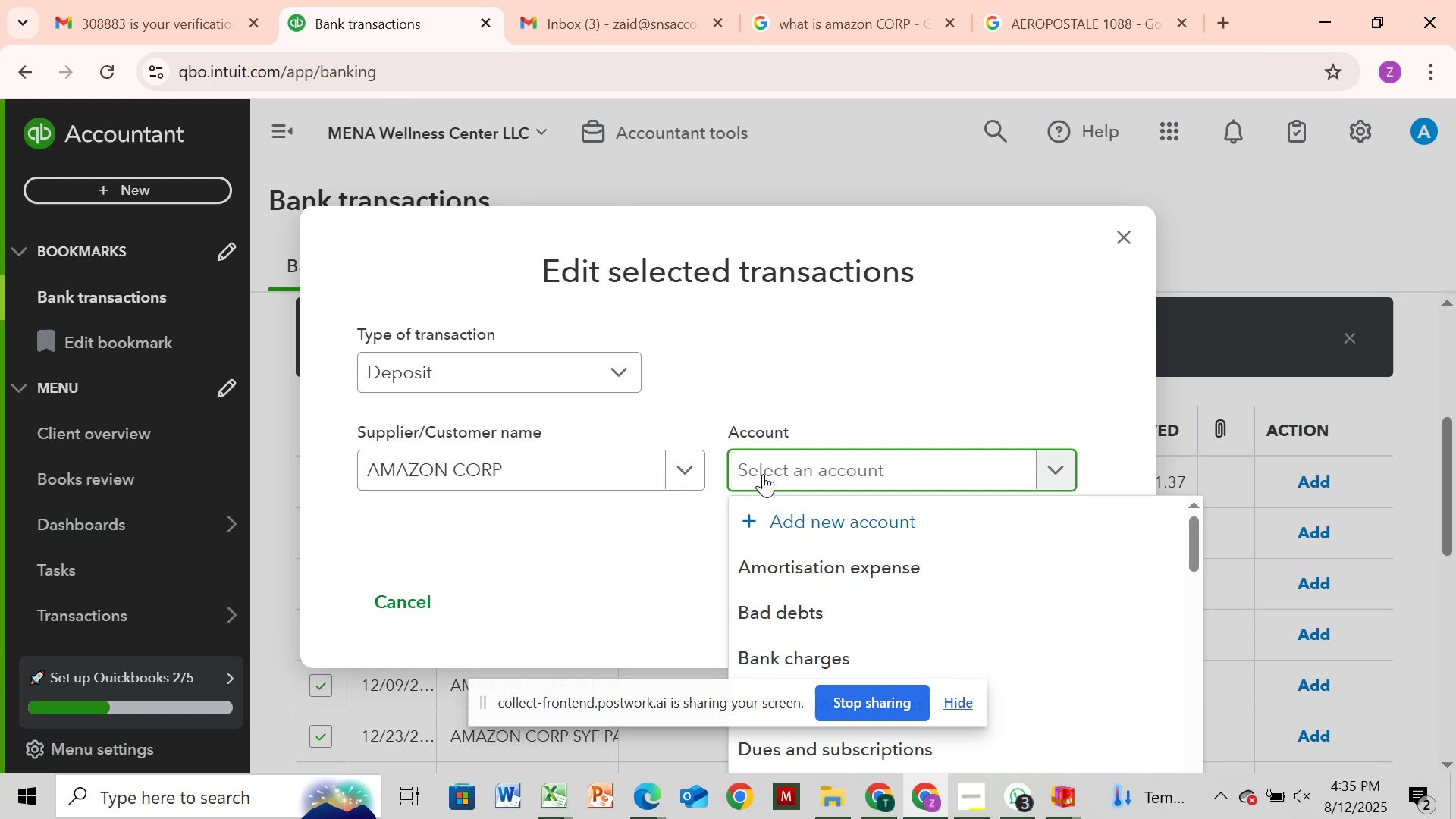 
type(SHO)
 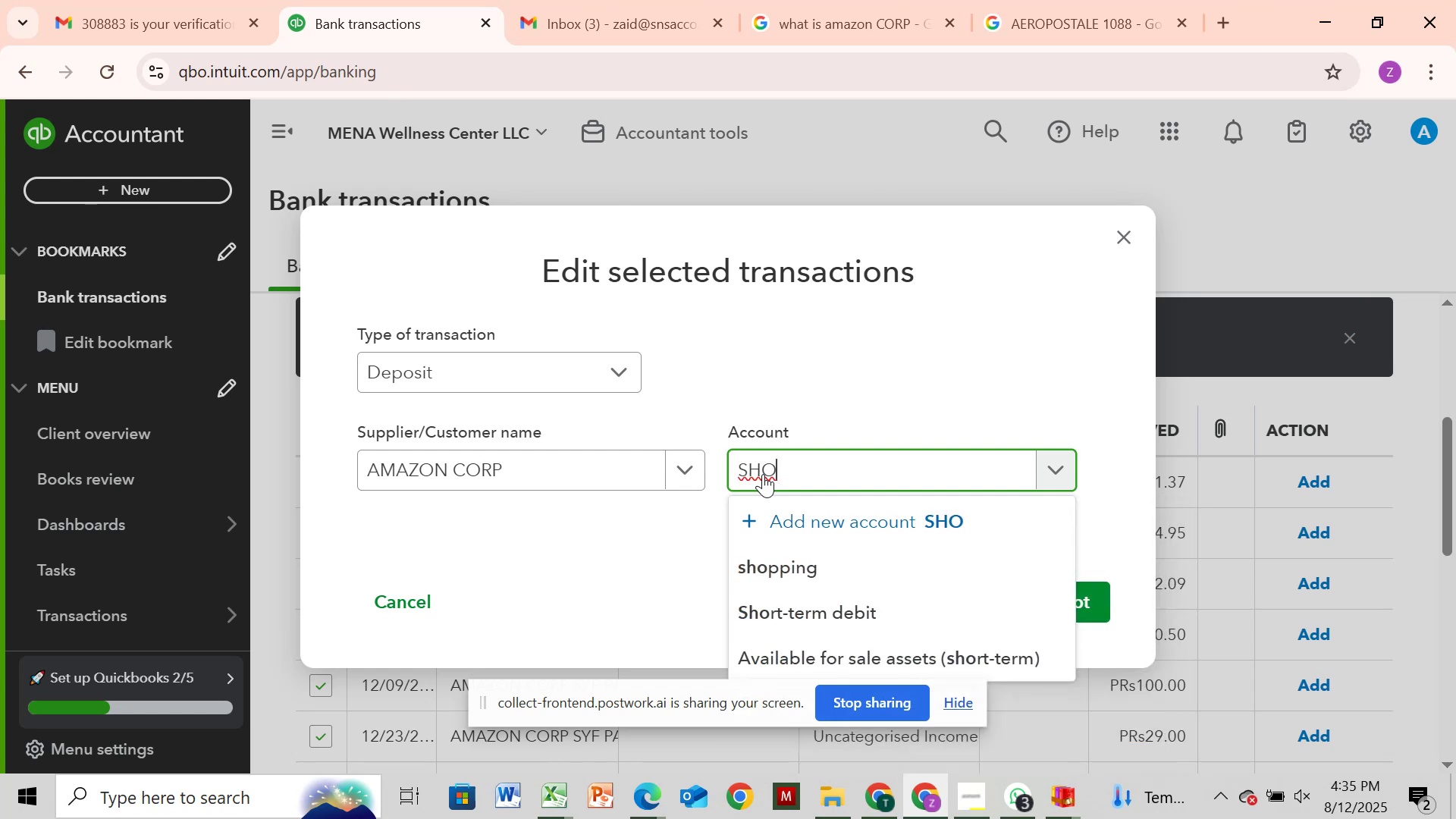 
left_click([827, 562])
 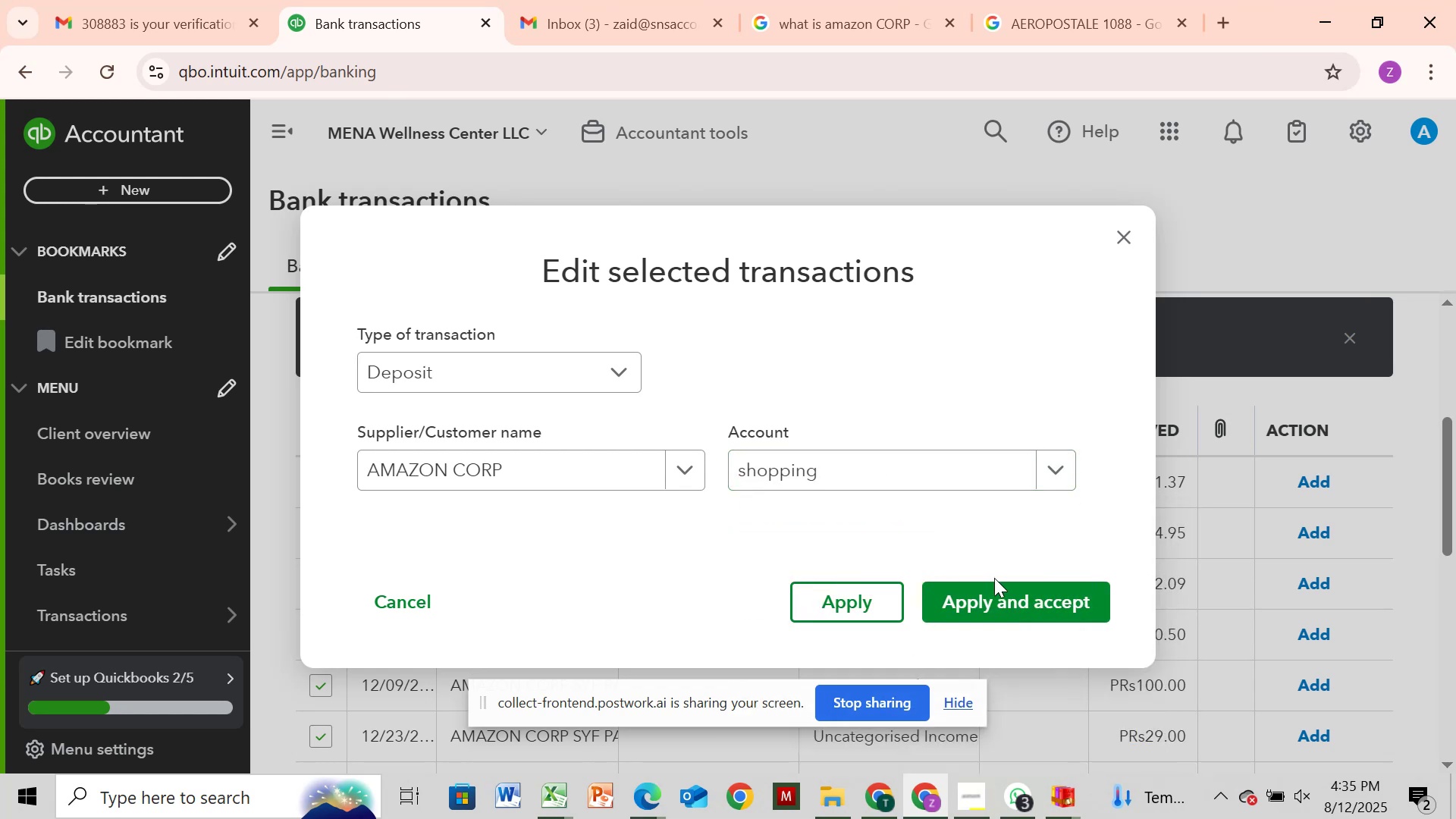 
left_click([996, 584])
 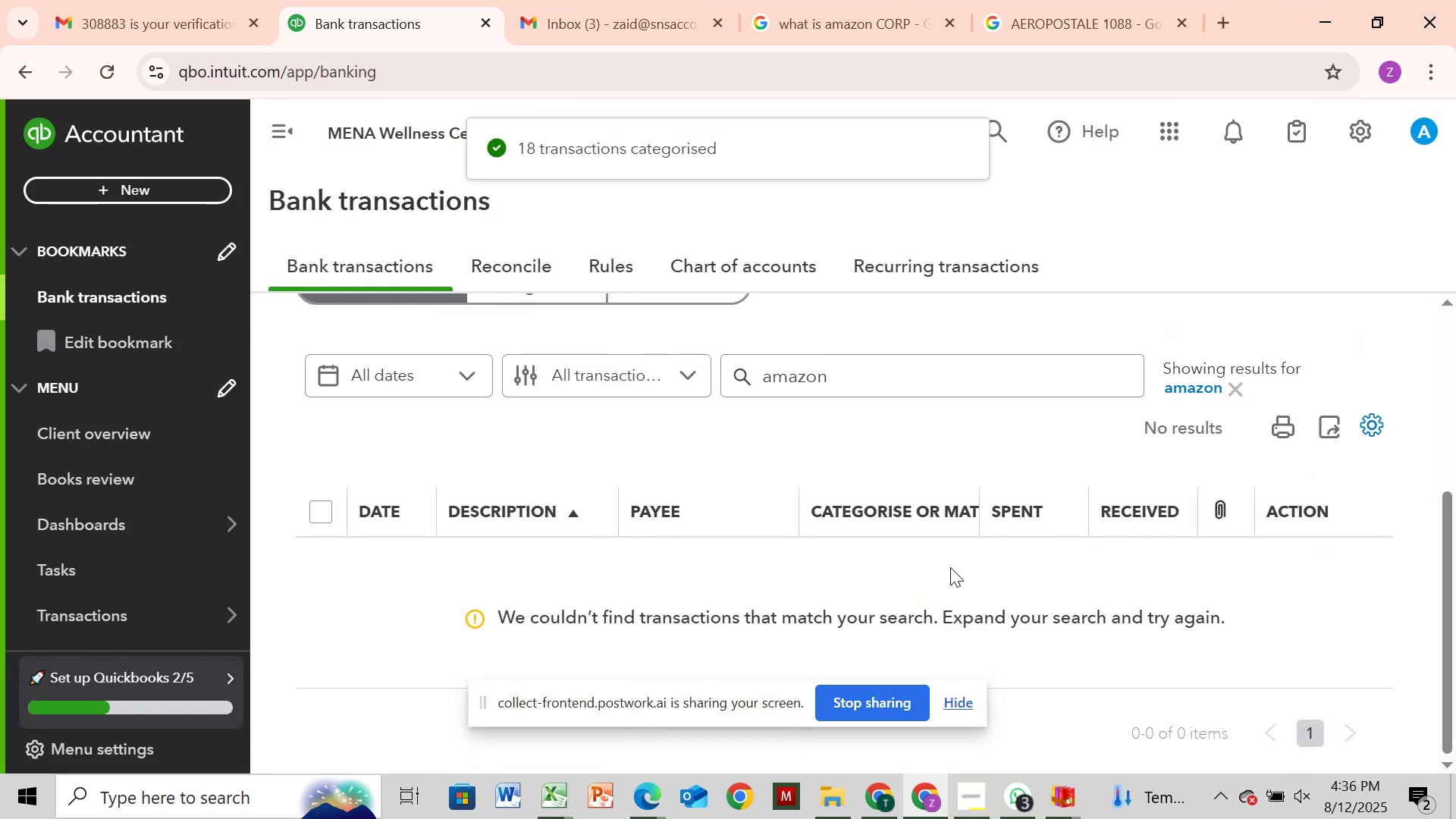 
wait(7.24)
 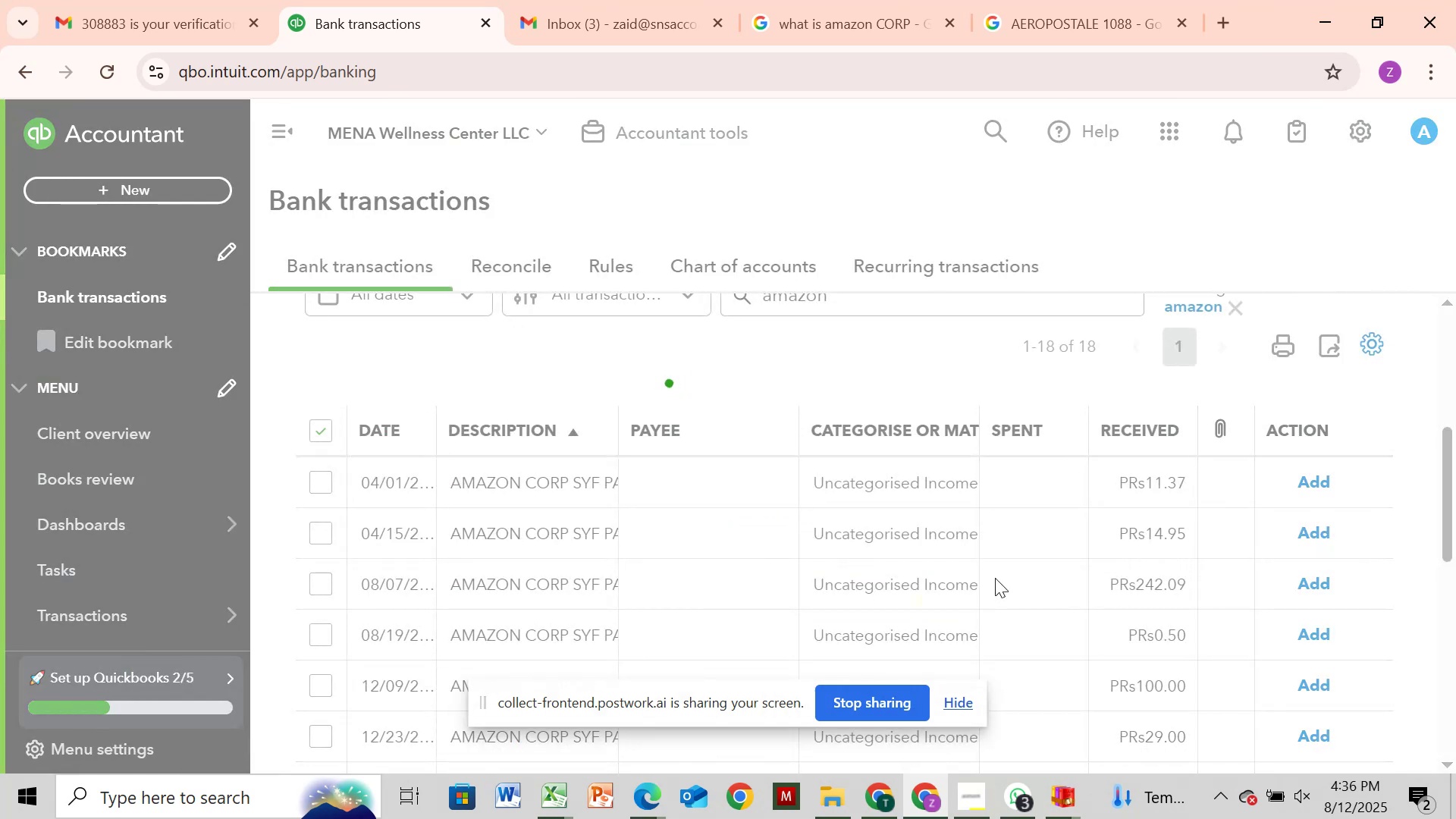 
scroll: coordinate [820, 393], scroll_direction: down, amount: 4.0
 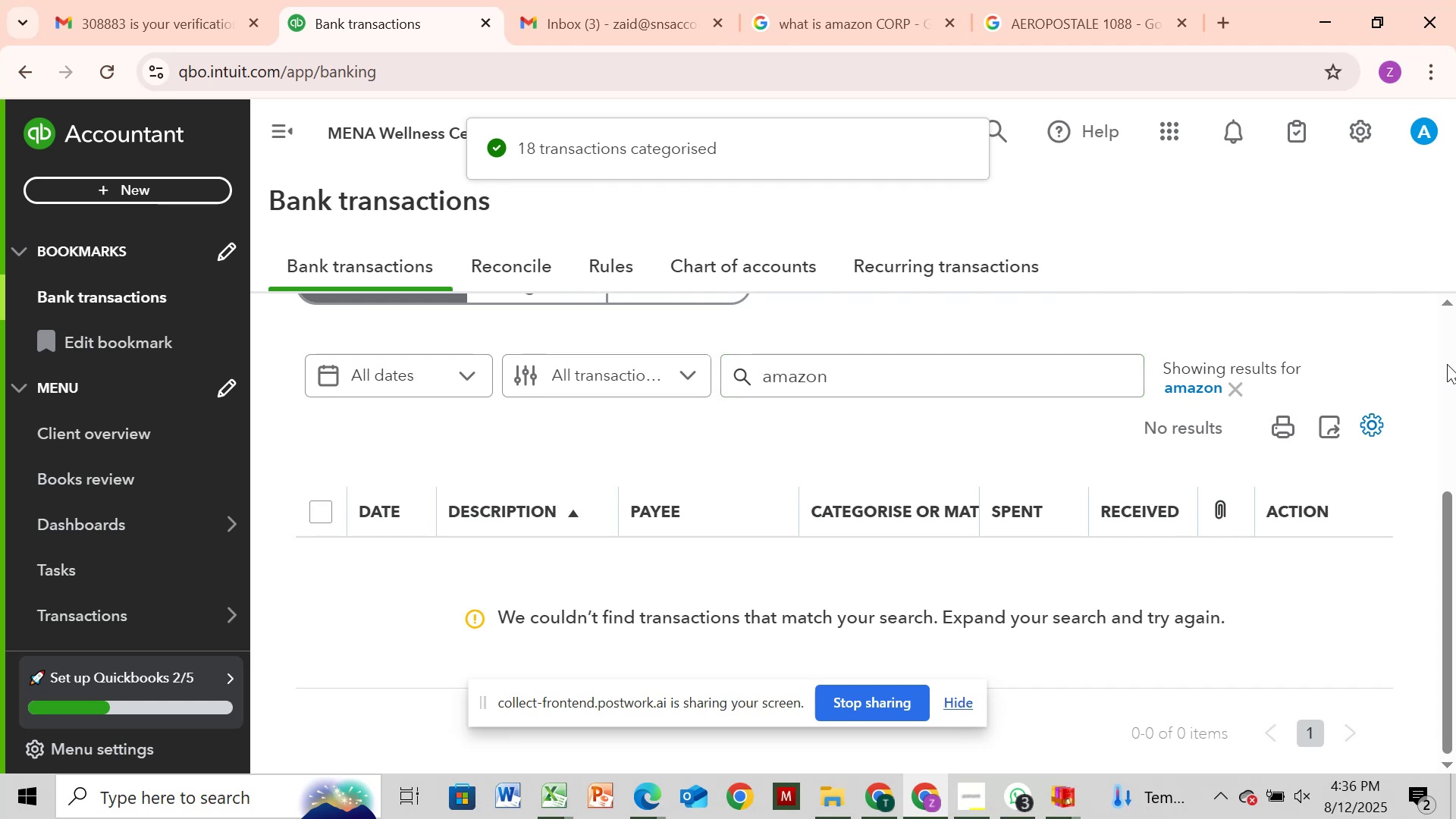 
left_click([1455, 359])
 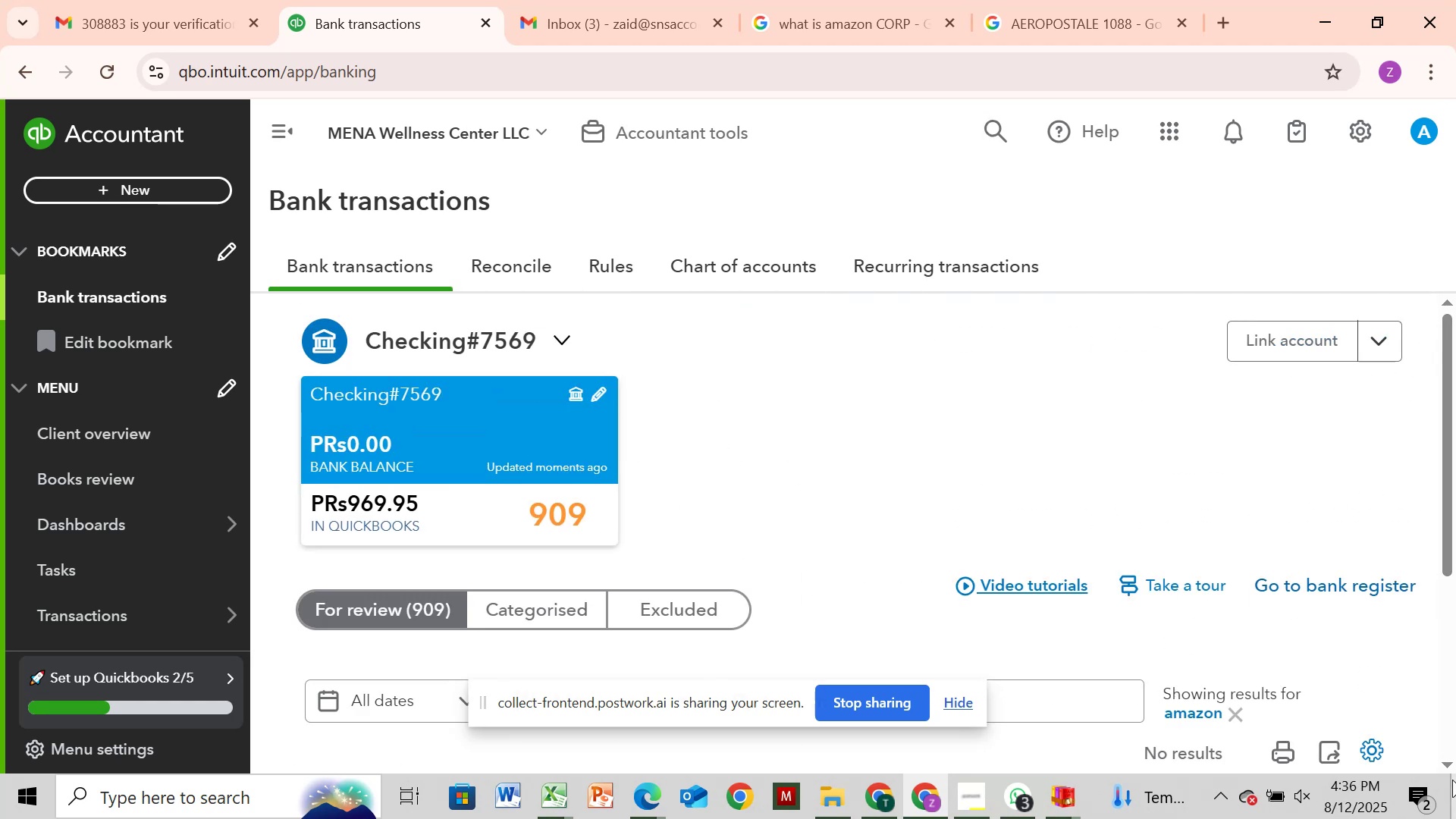 
left_click([1443, 731])
 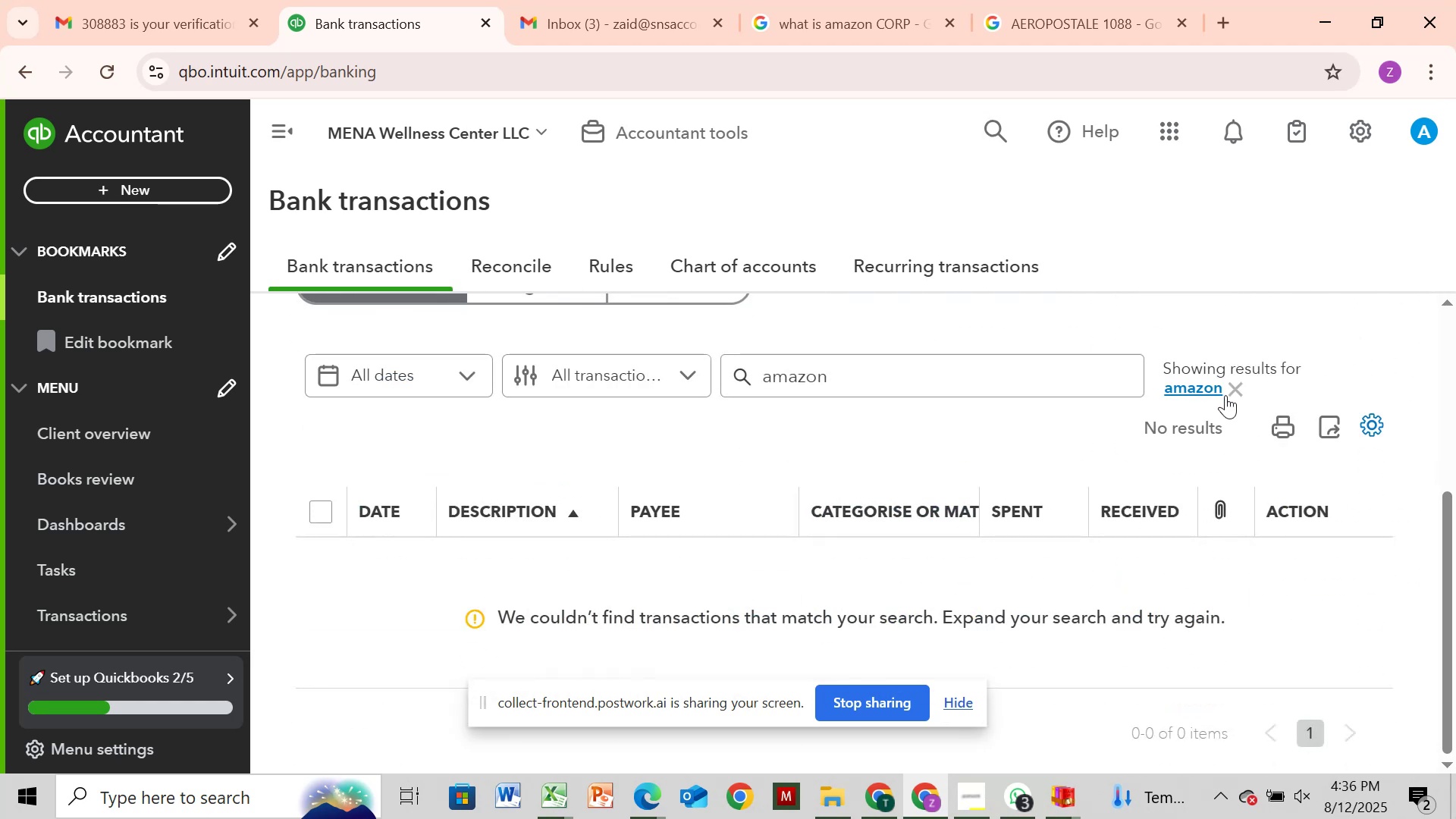 
left_click([1227, 395])
 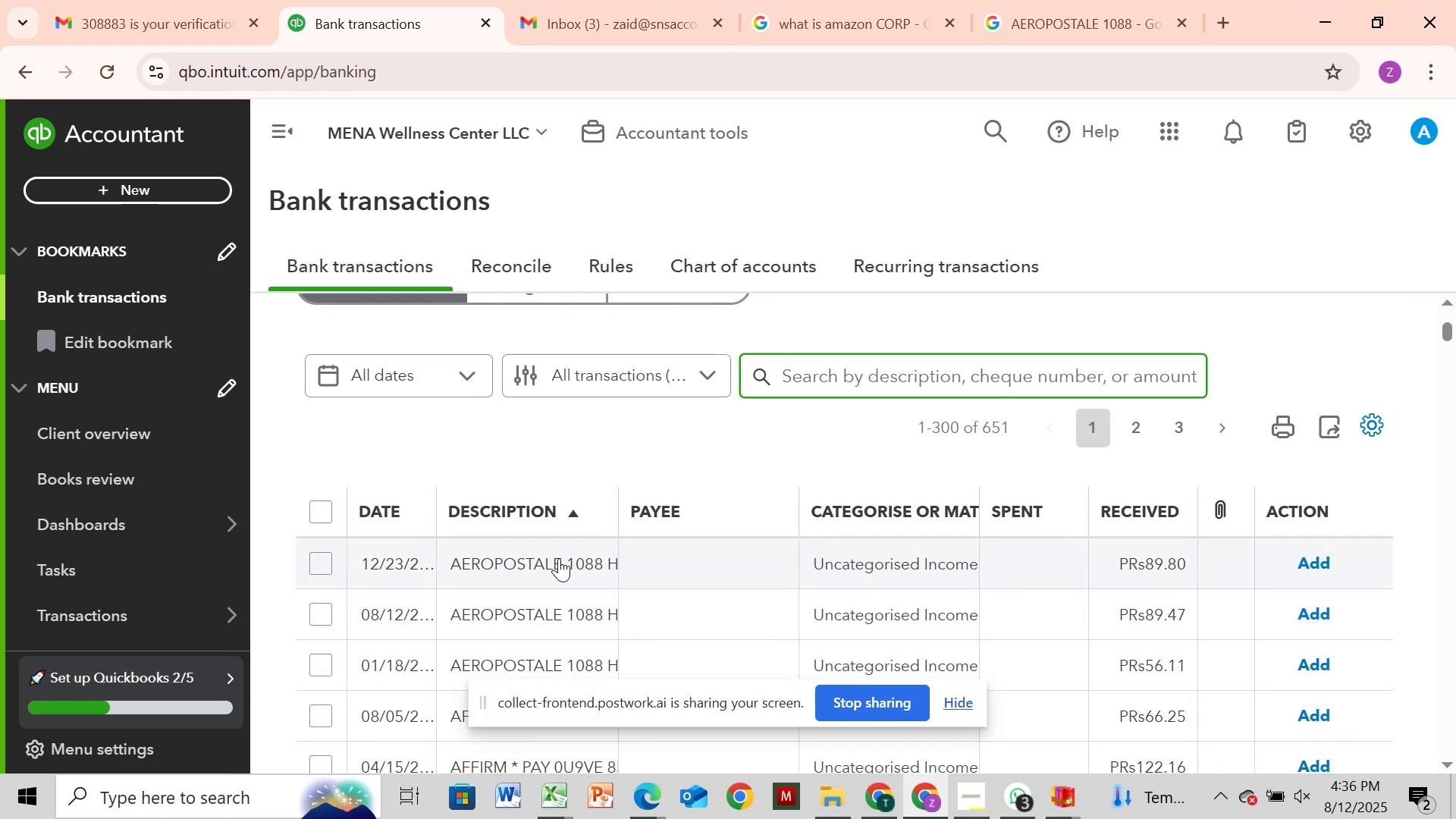 
wait(11.02)
 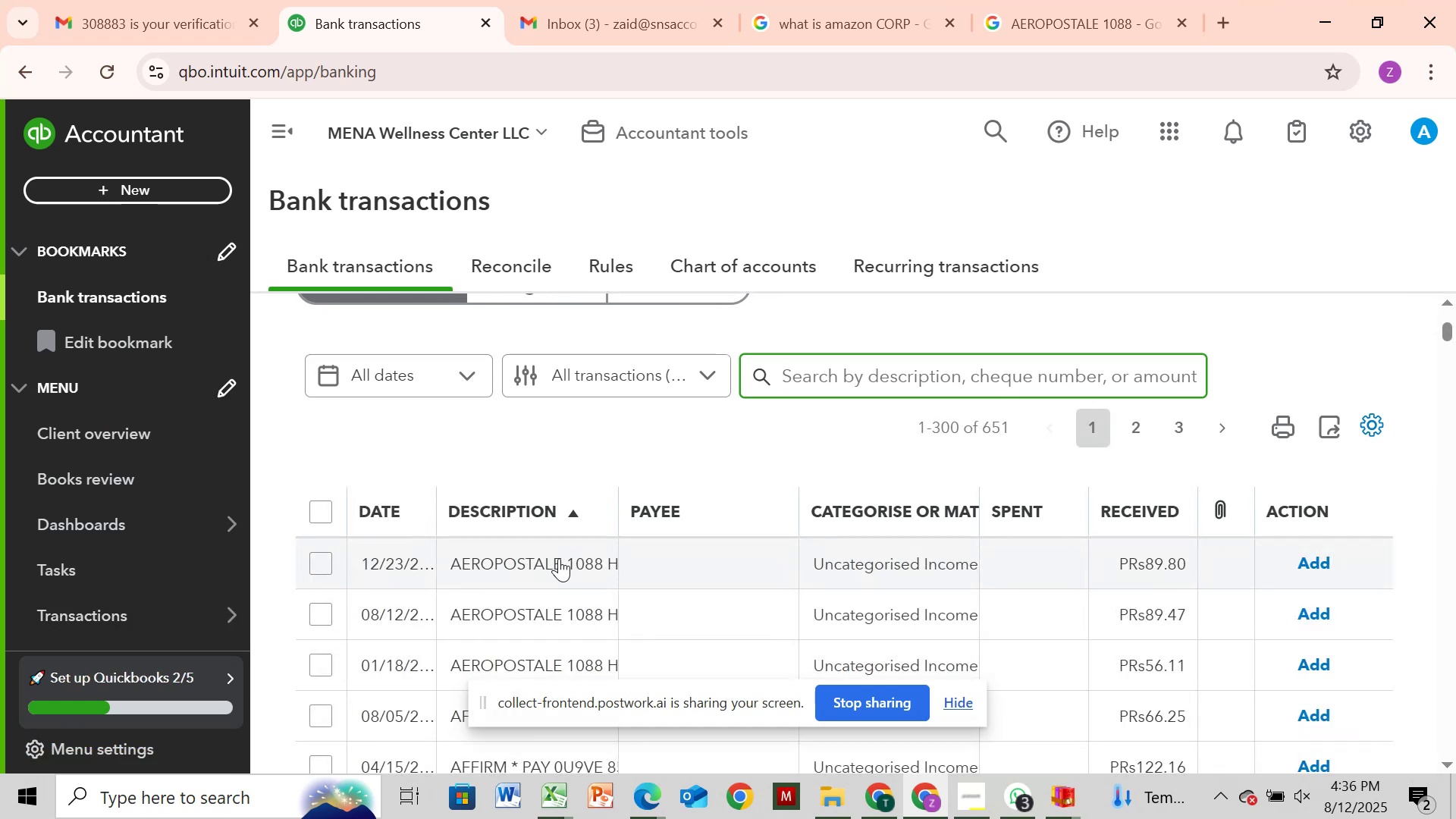 
left_click([321, 562])
 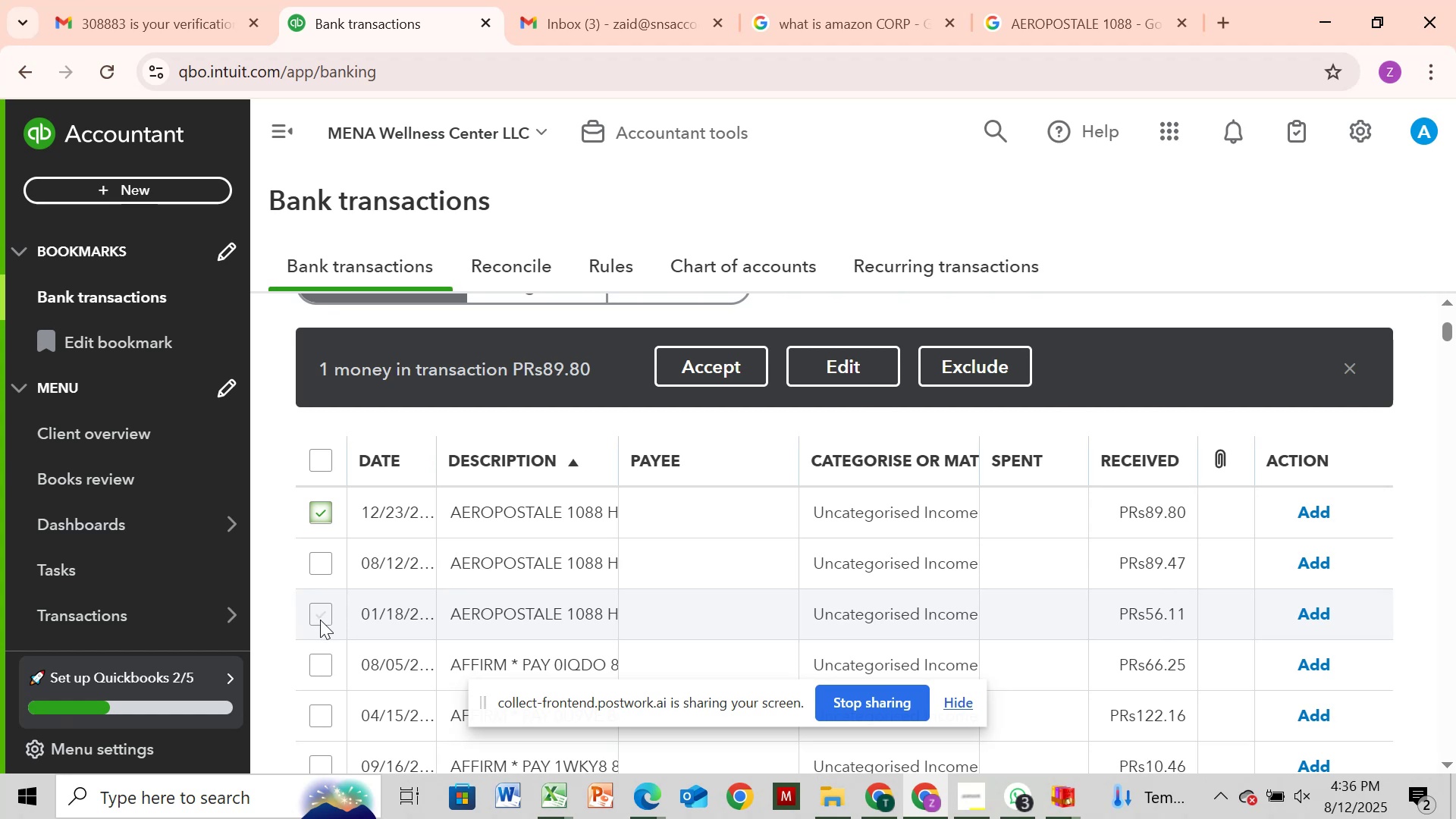 
left_click([320, 620])
 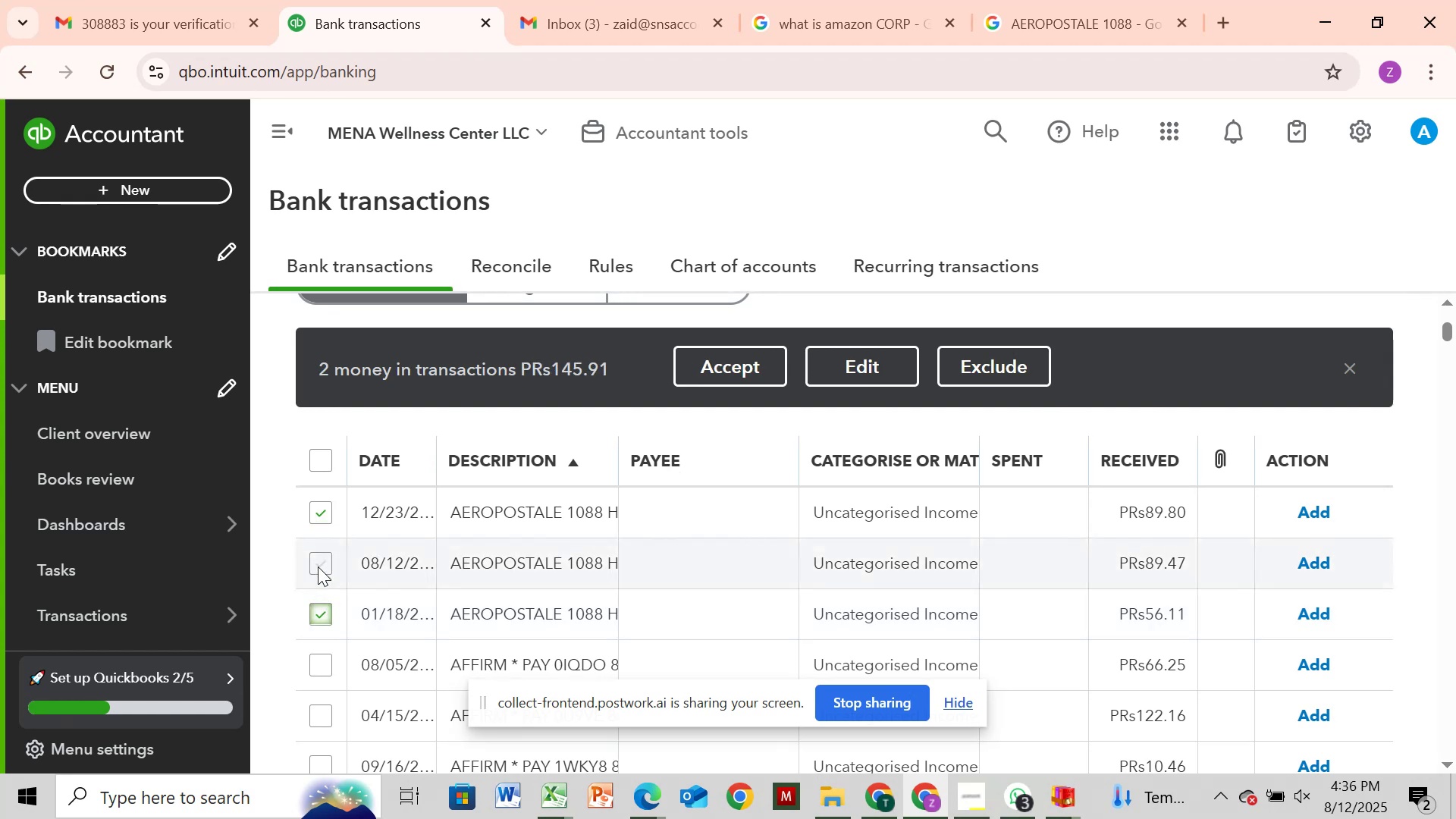 
left_click([319, 566])
 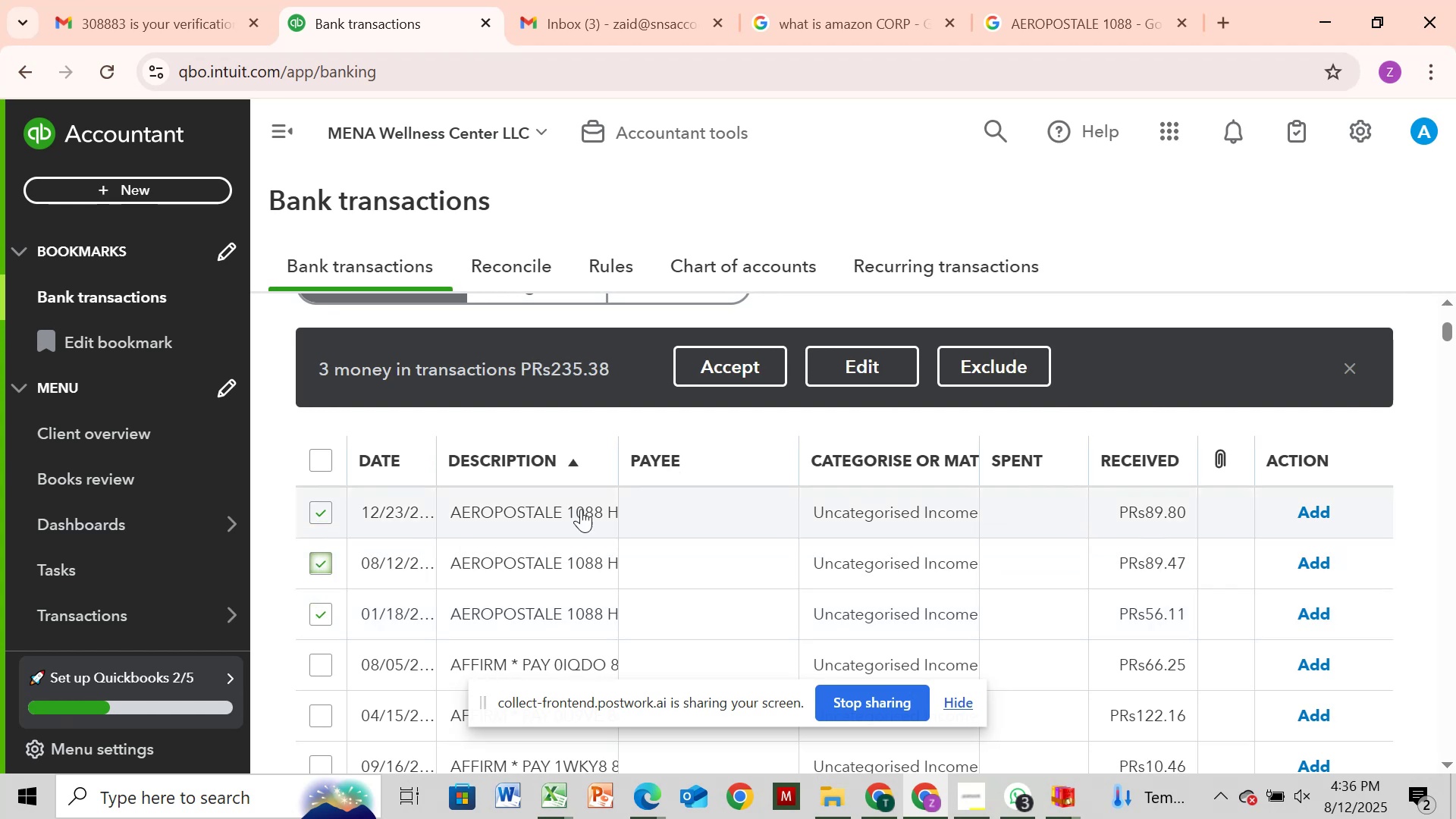 
wait(7.17)
 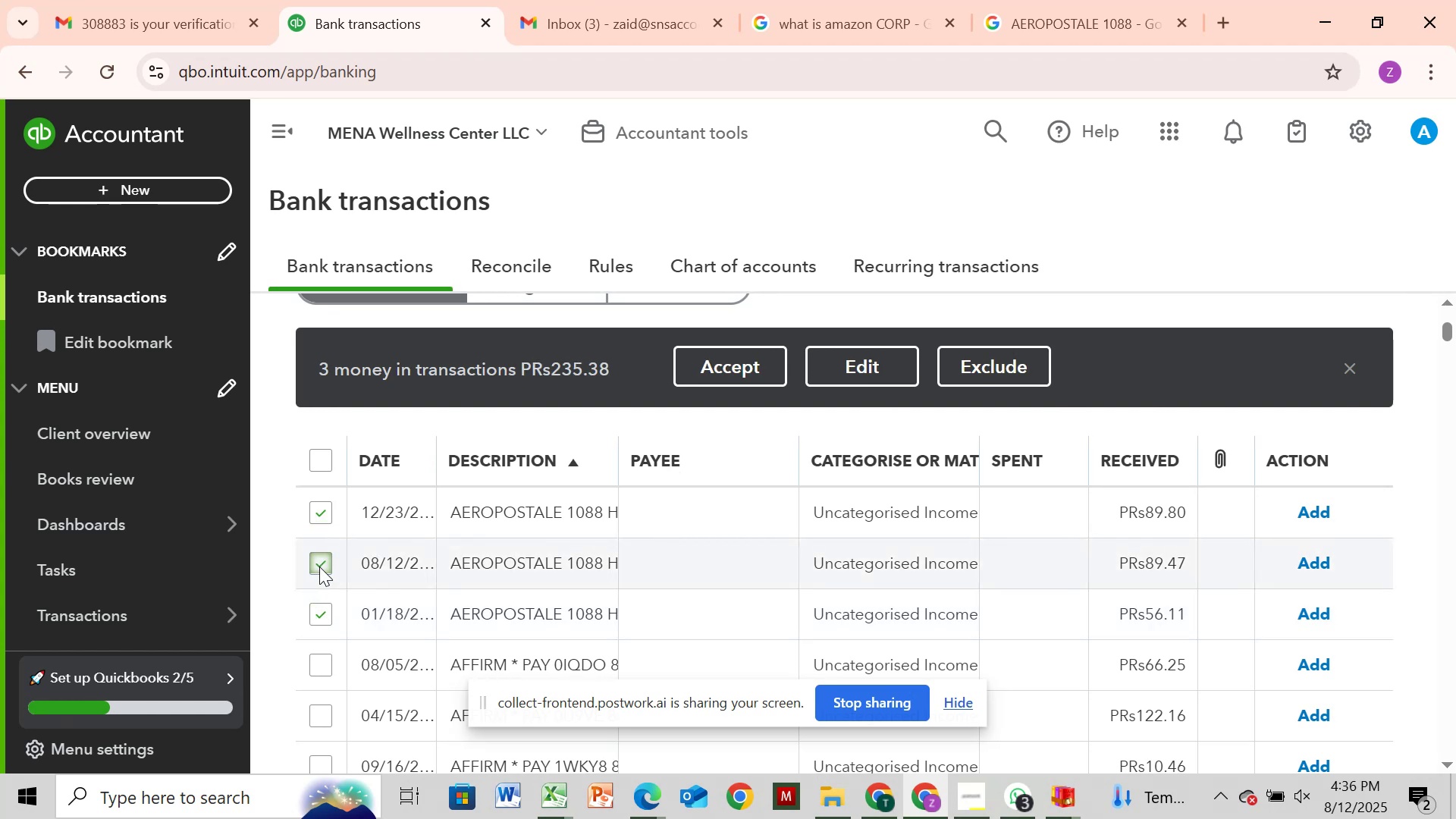 
left_click([879, 371])
 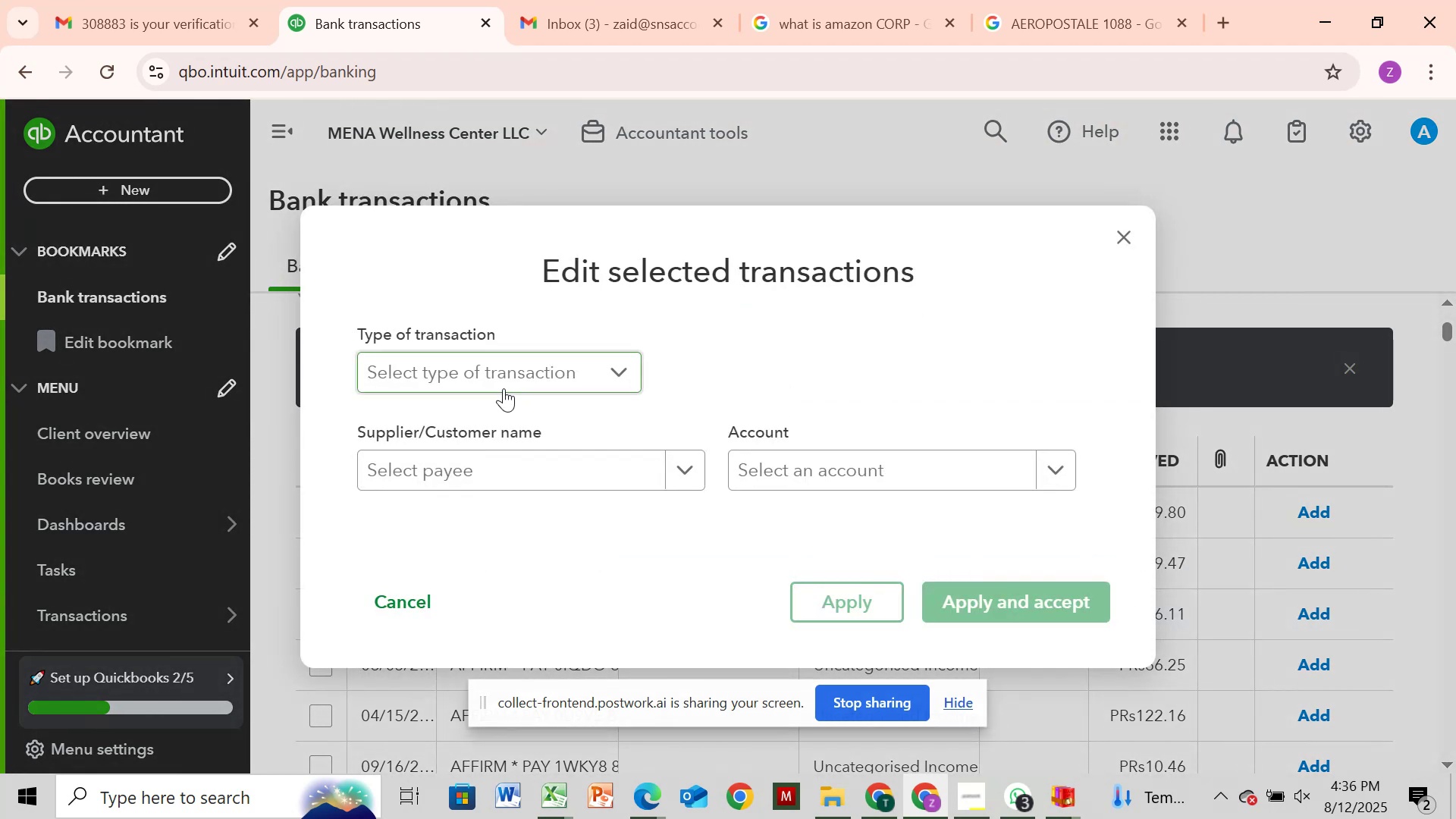 
left_click([504, 380])
 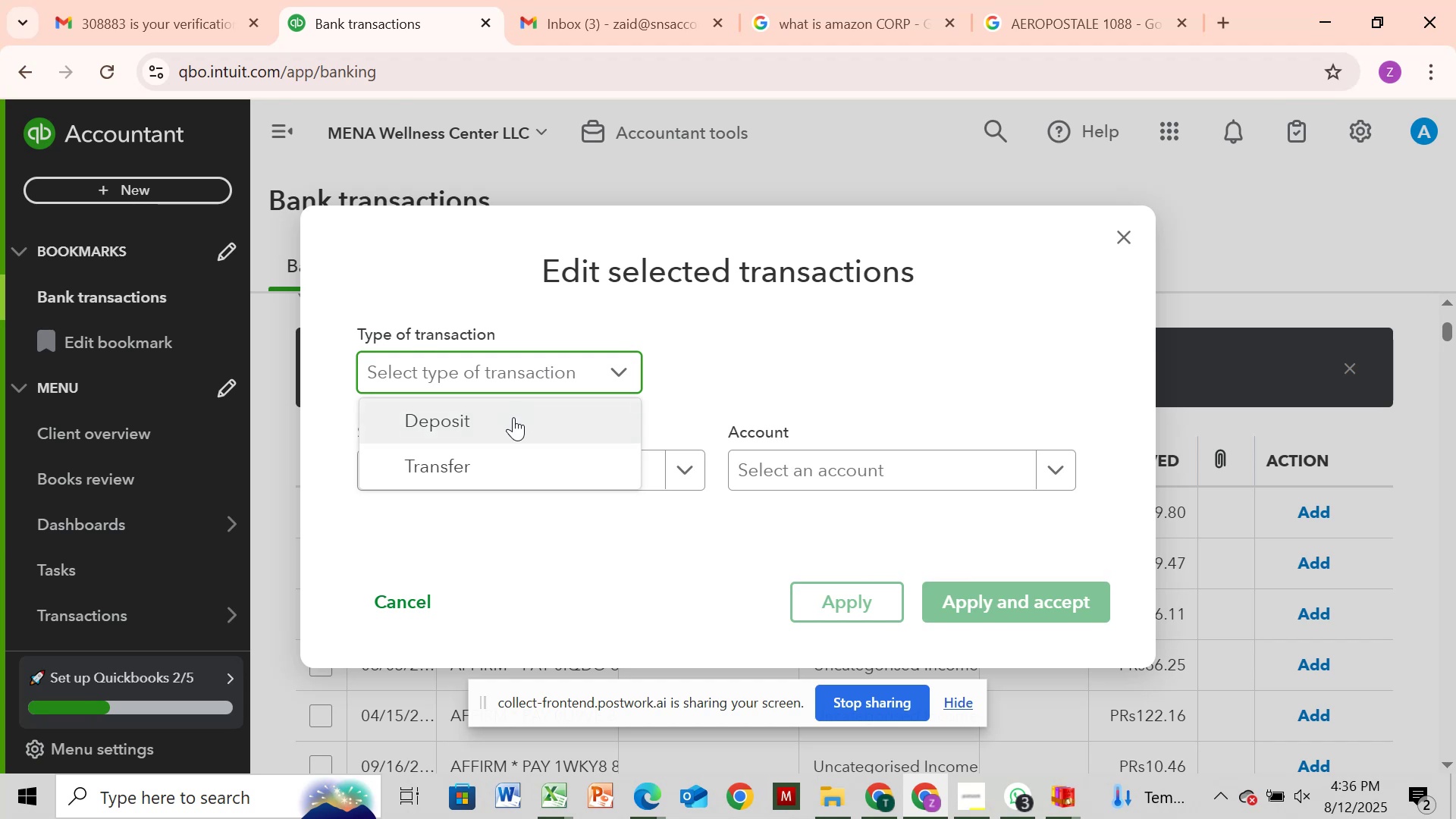 
left_click([513, 417])
 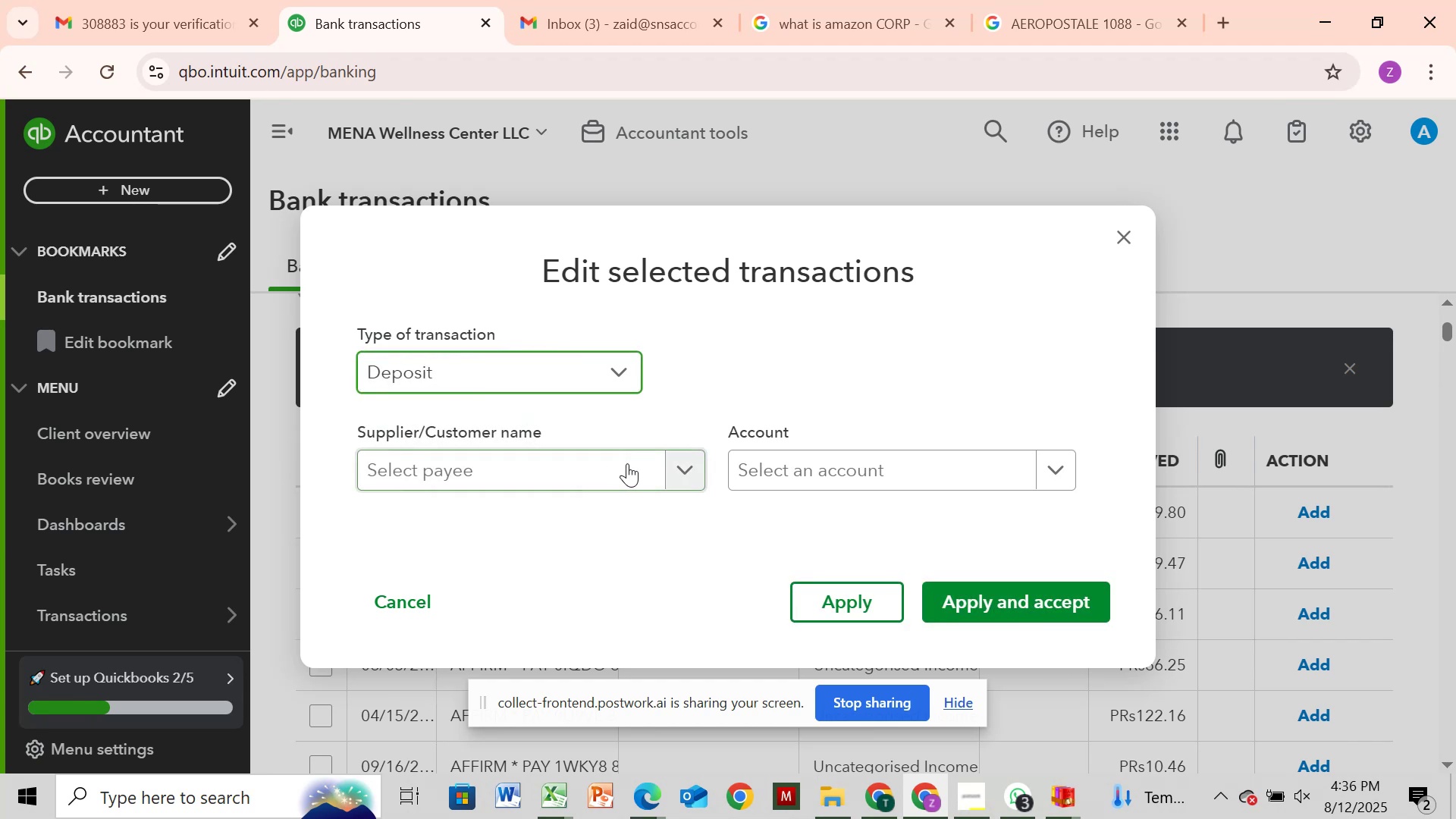 
left_click([630, 463])
 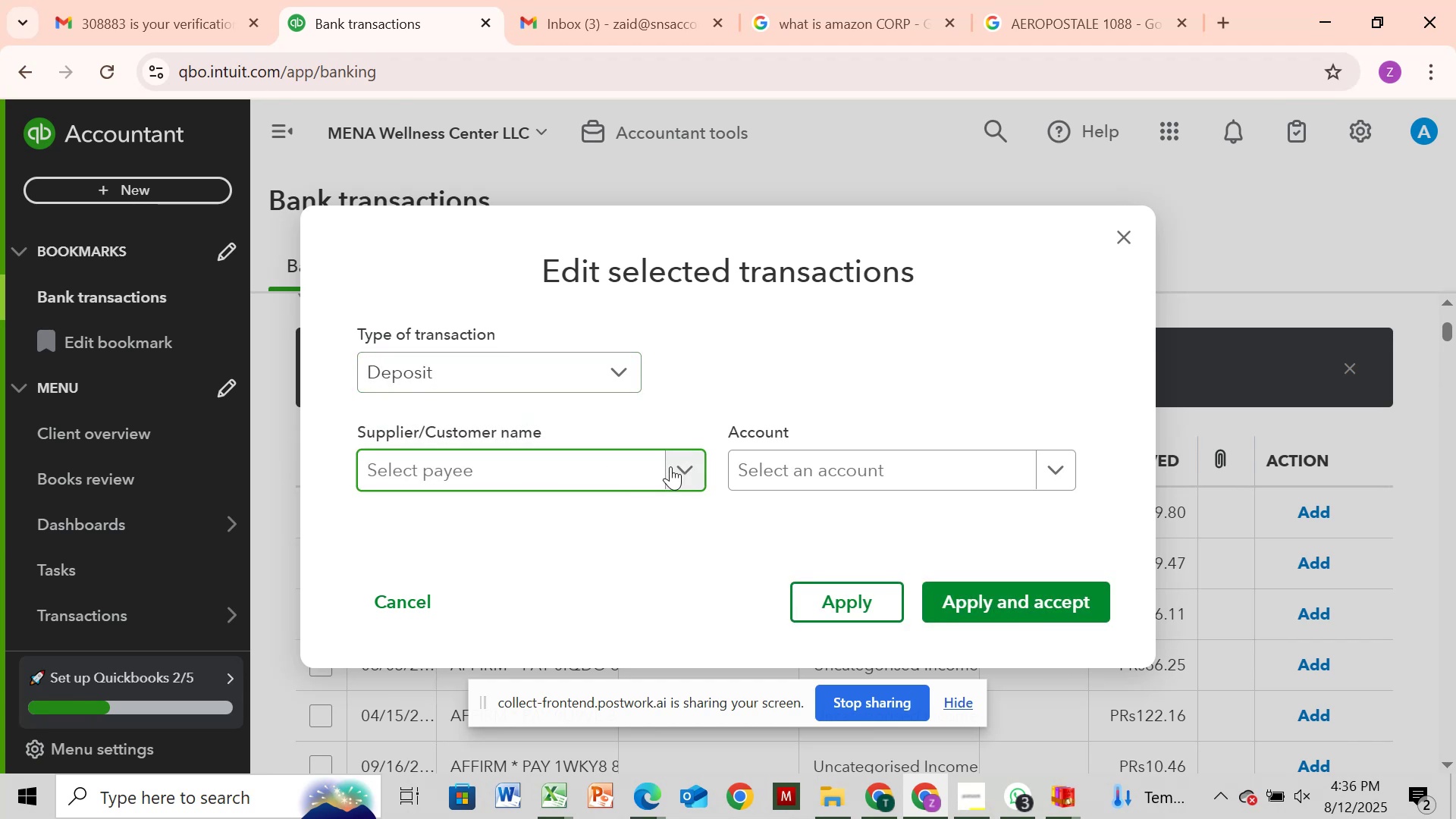 
left_click([683, 466])
 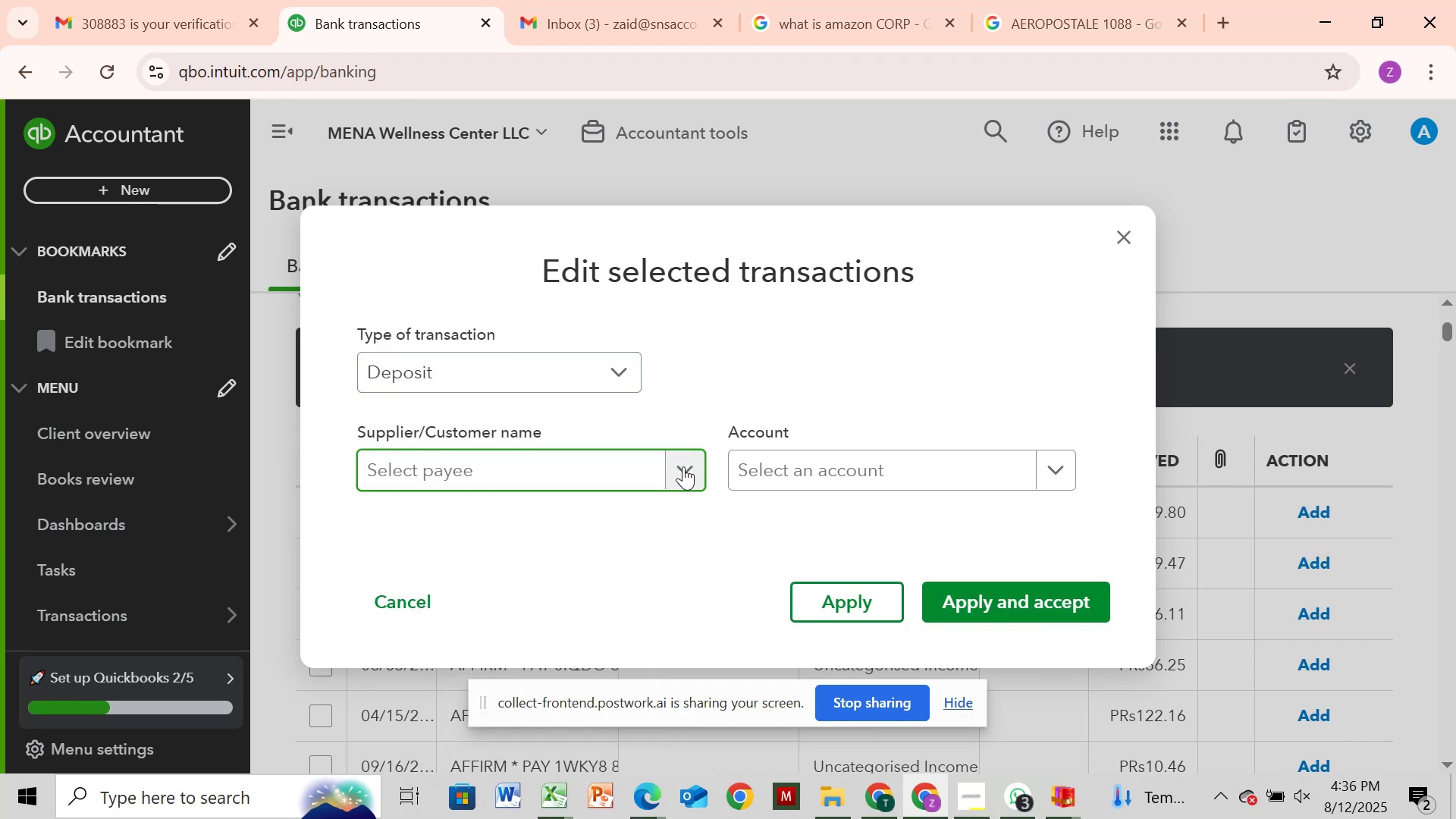 
left_click([683, 466])
 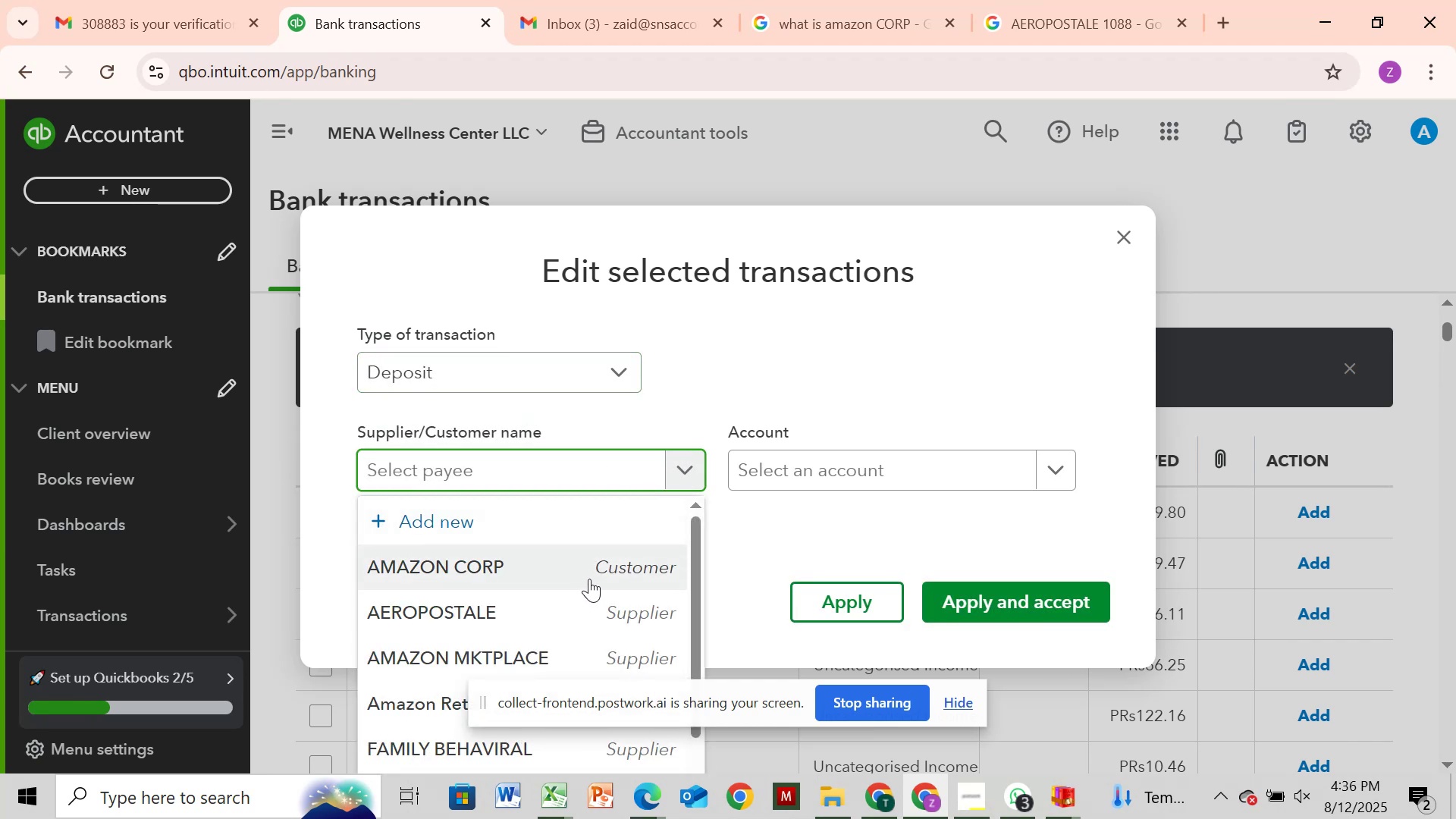 
left_click([577, 599])
 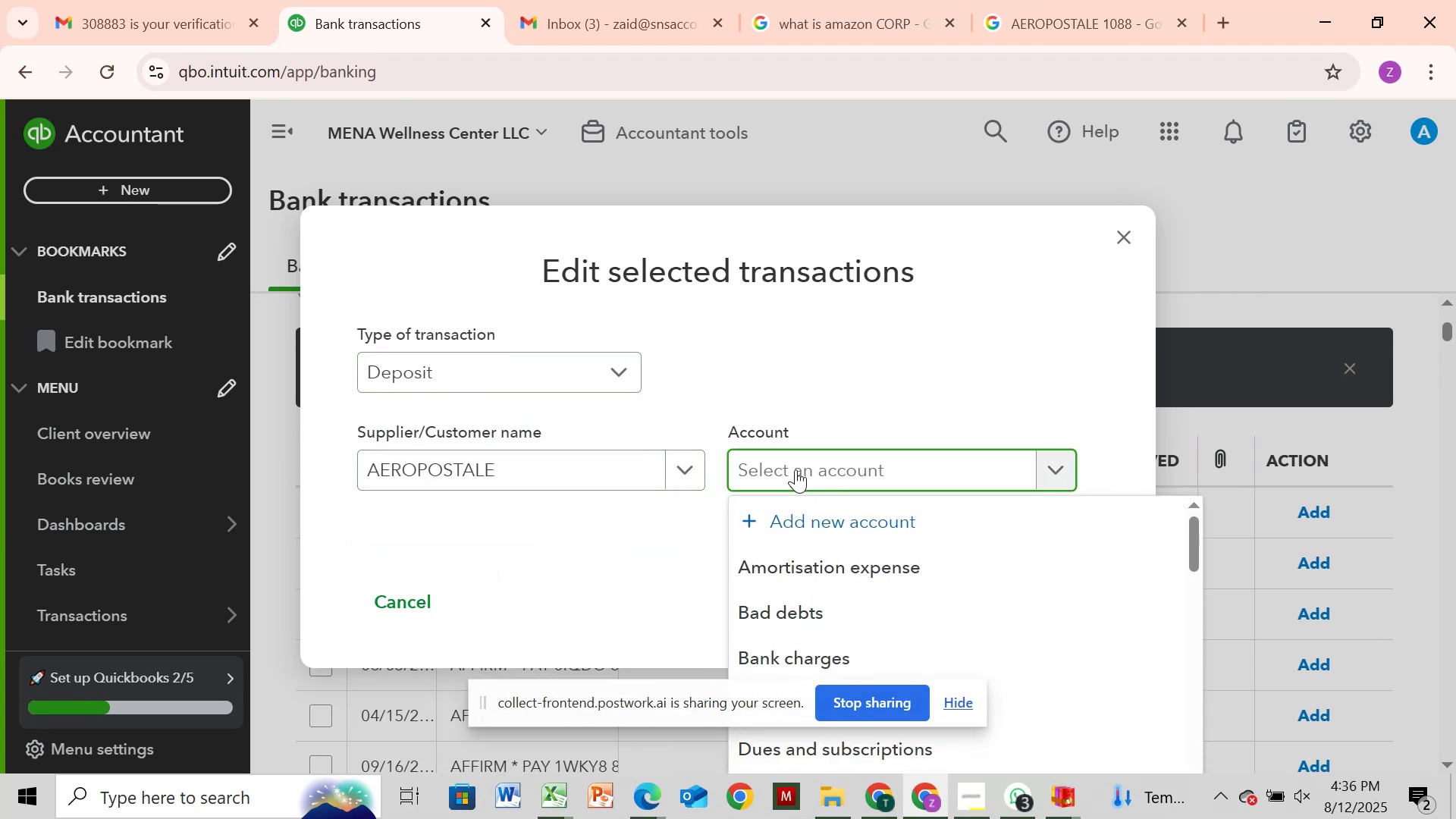 
type(SH)
 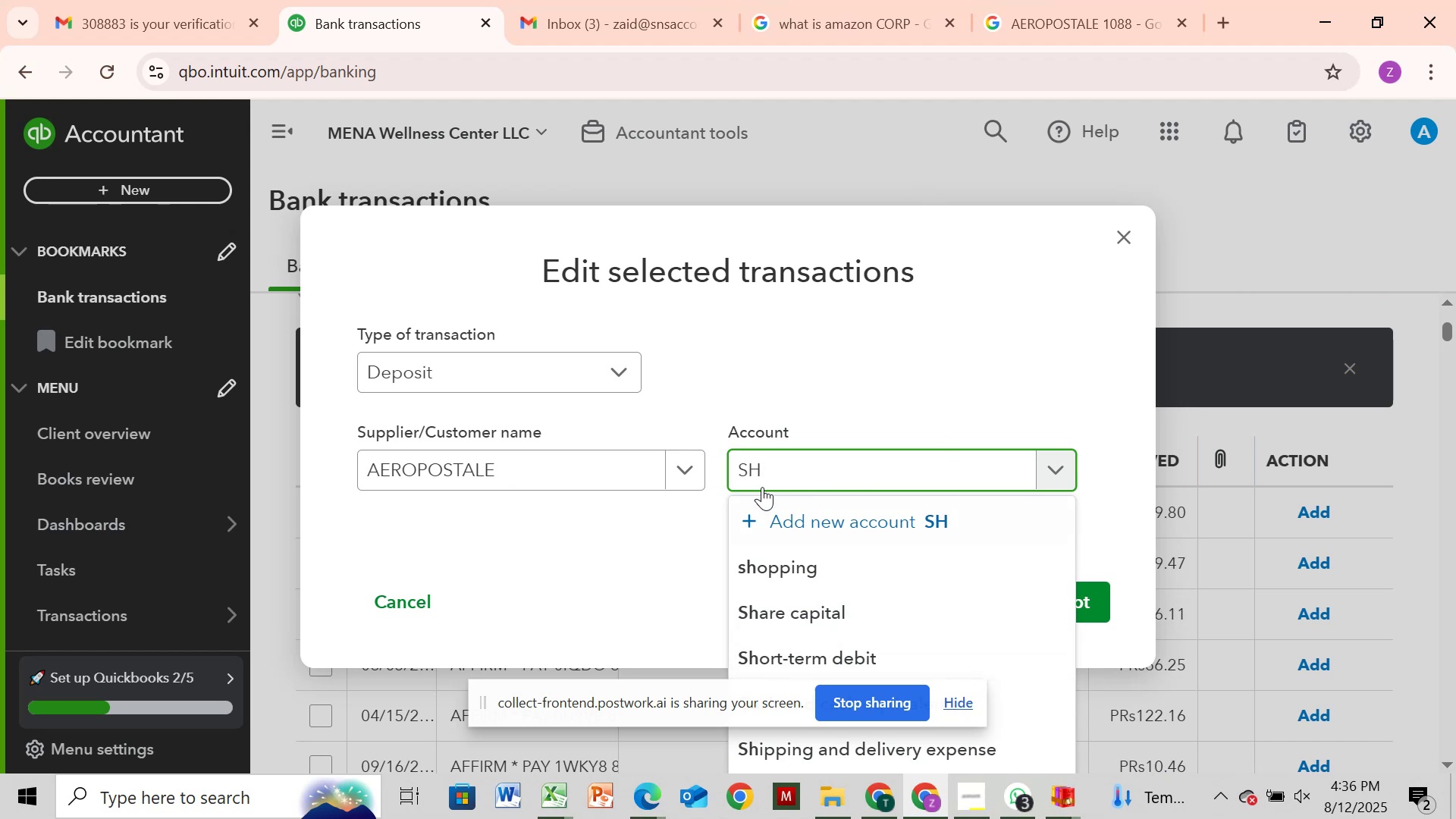 
left_click([826, 560])
 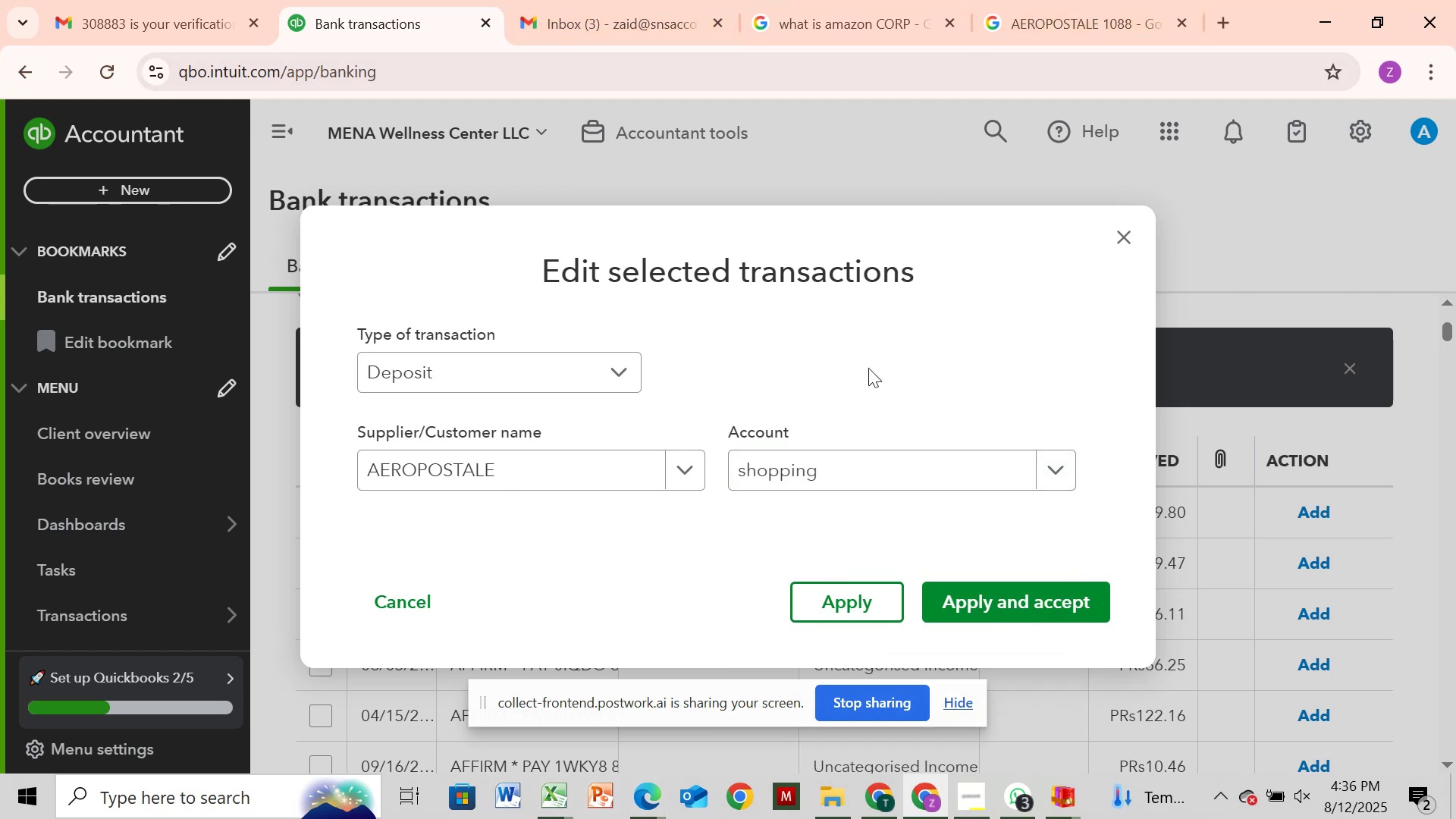 
left_click([987, 592])
 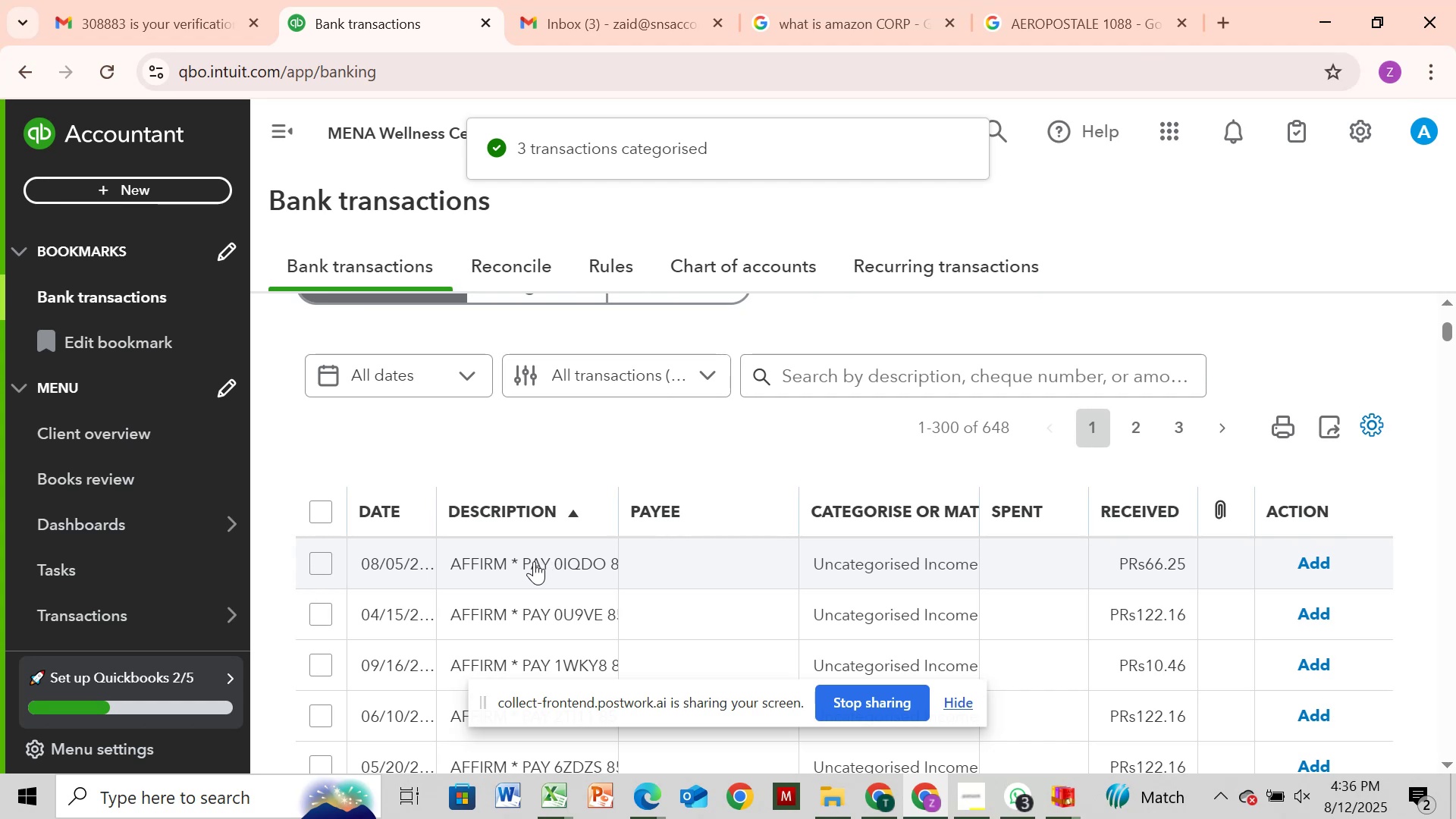 
wait(6.59)
 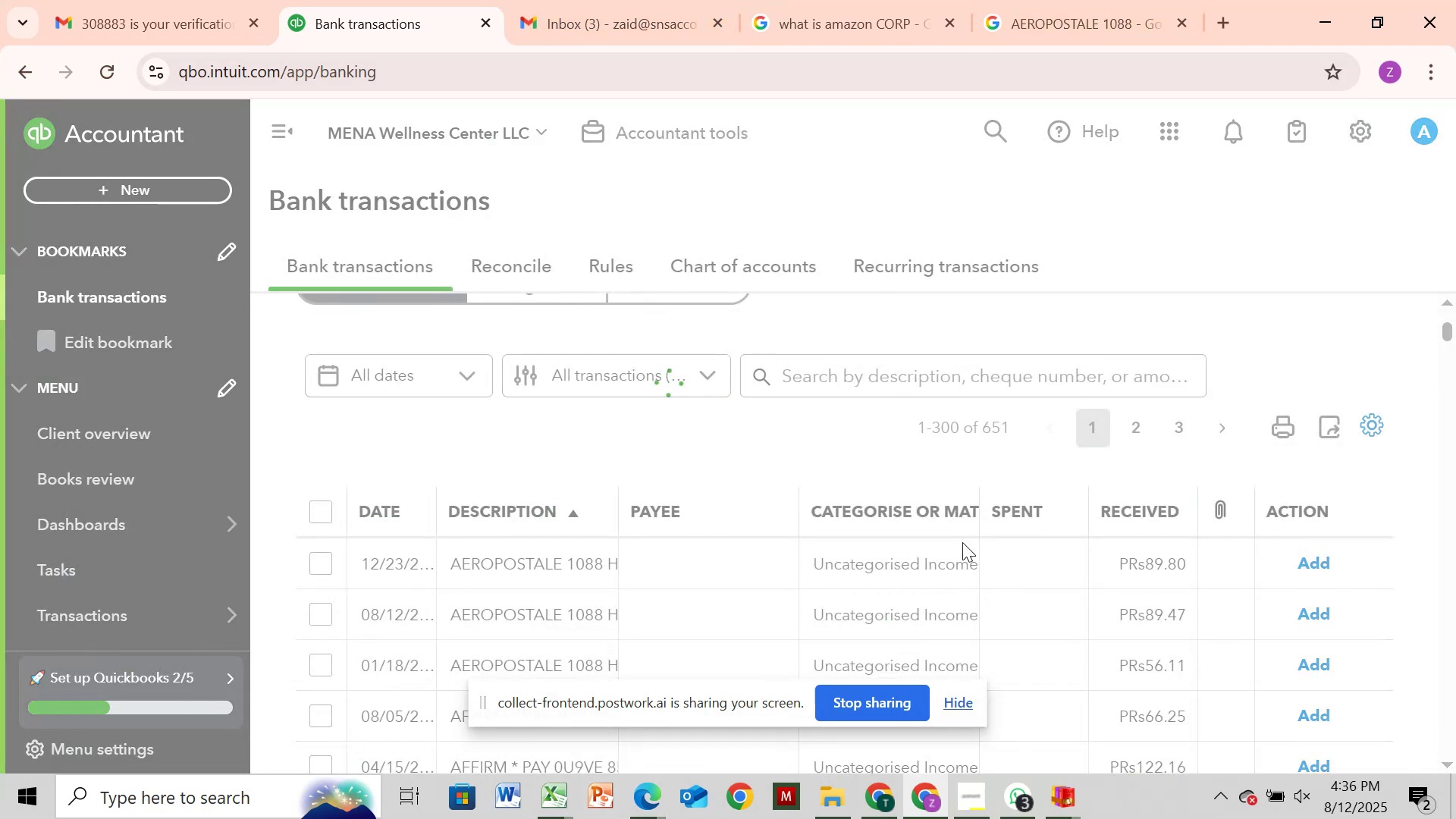 
scroll: coordinate [485, 554], scroll_direction: down, amount: 5.0
 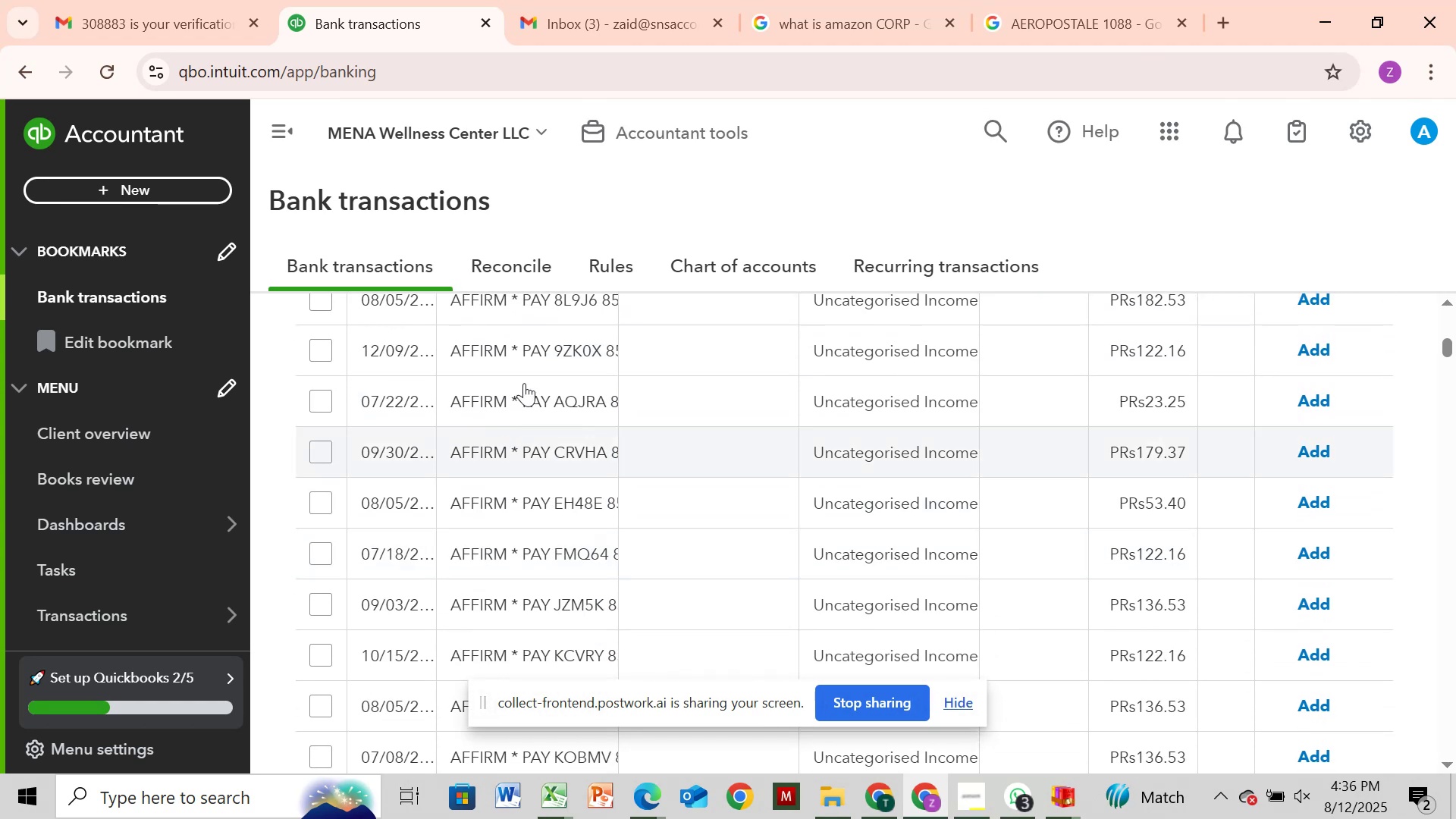 
mouse_move([781, 20])
 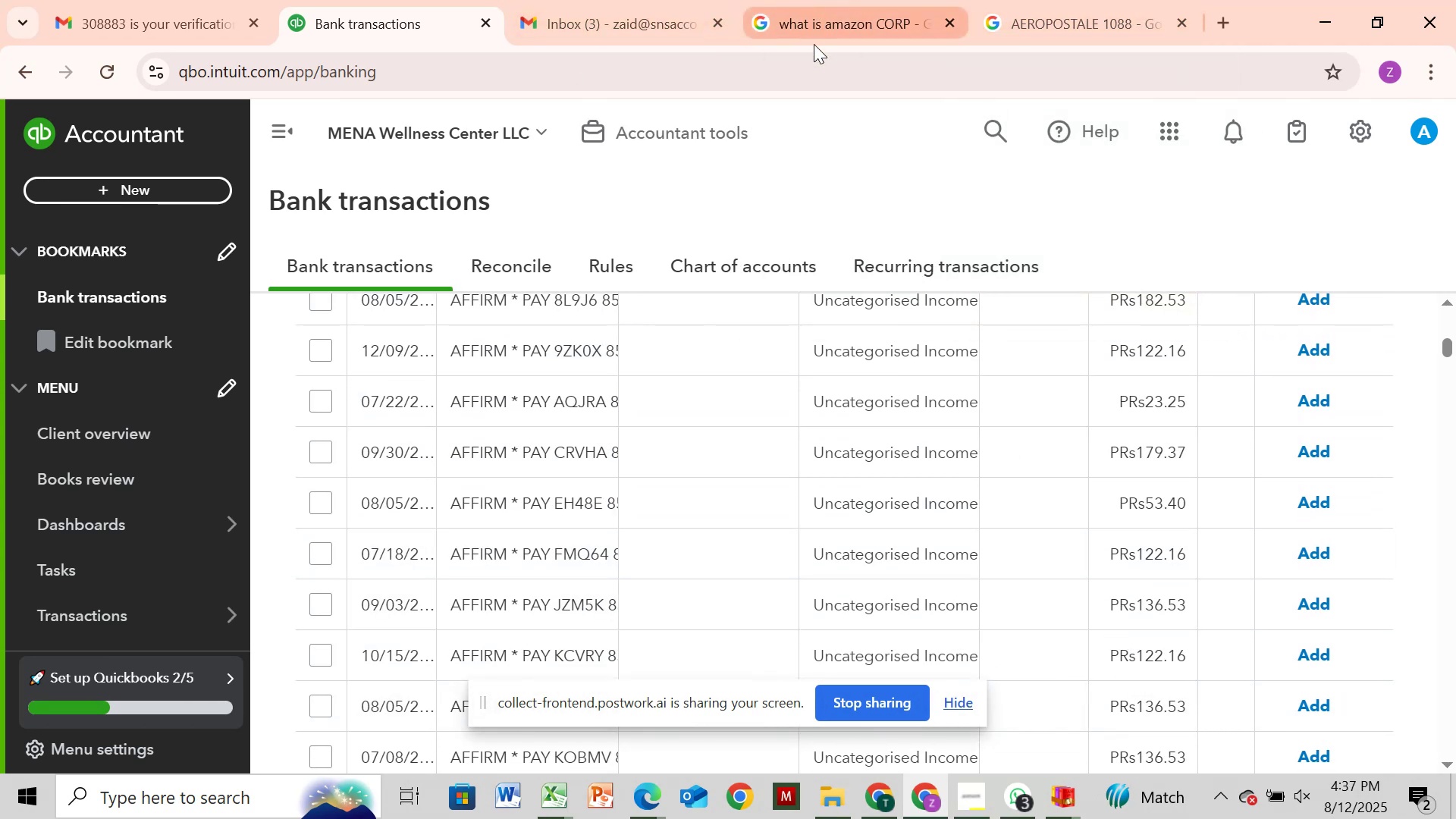 
left_click([823, 31])
 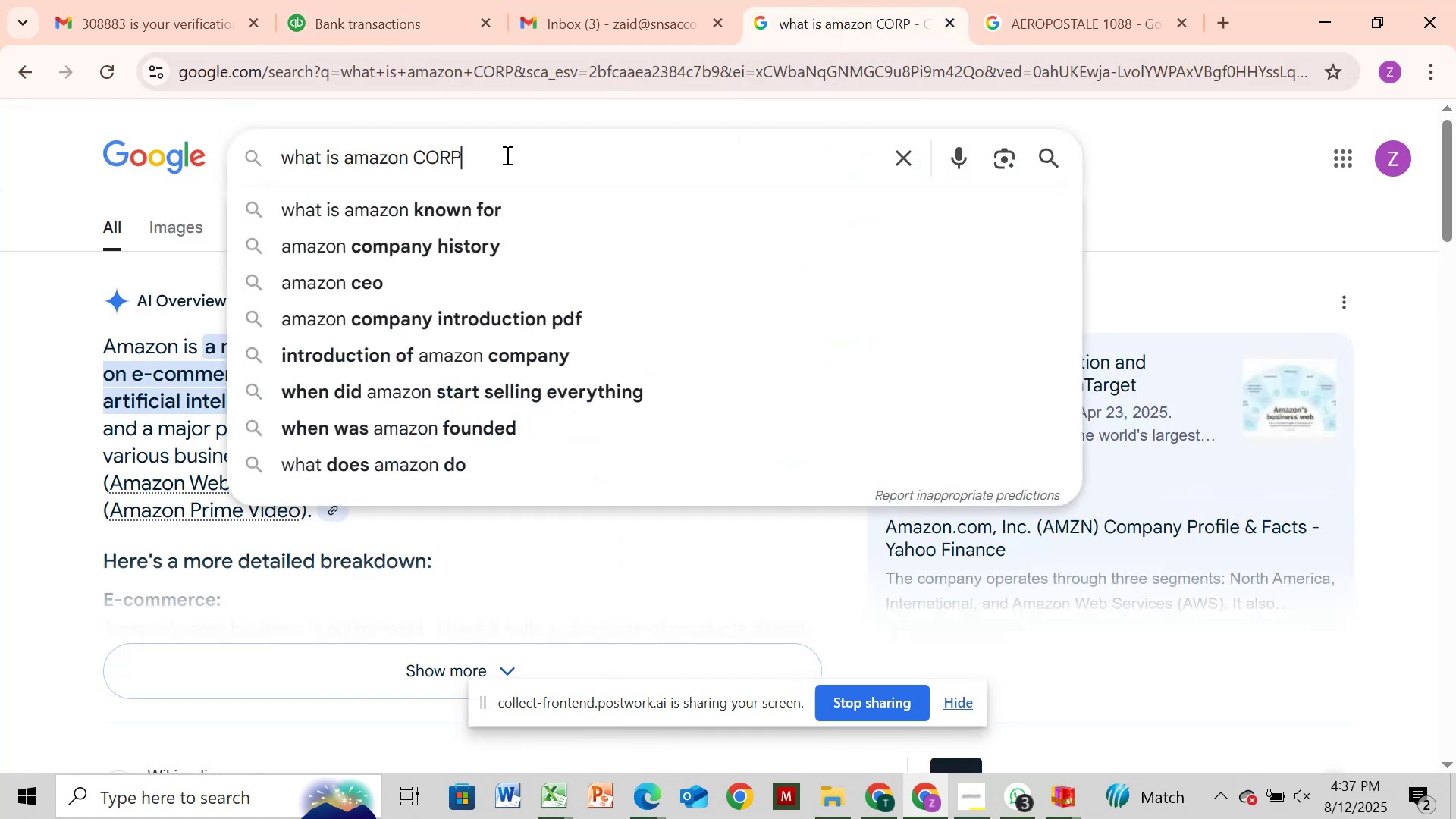 
hold_key(key=Backspace, duration=0.75)
 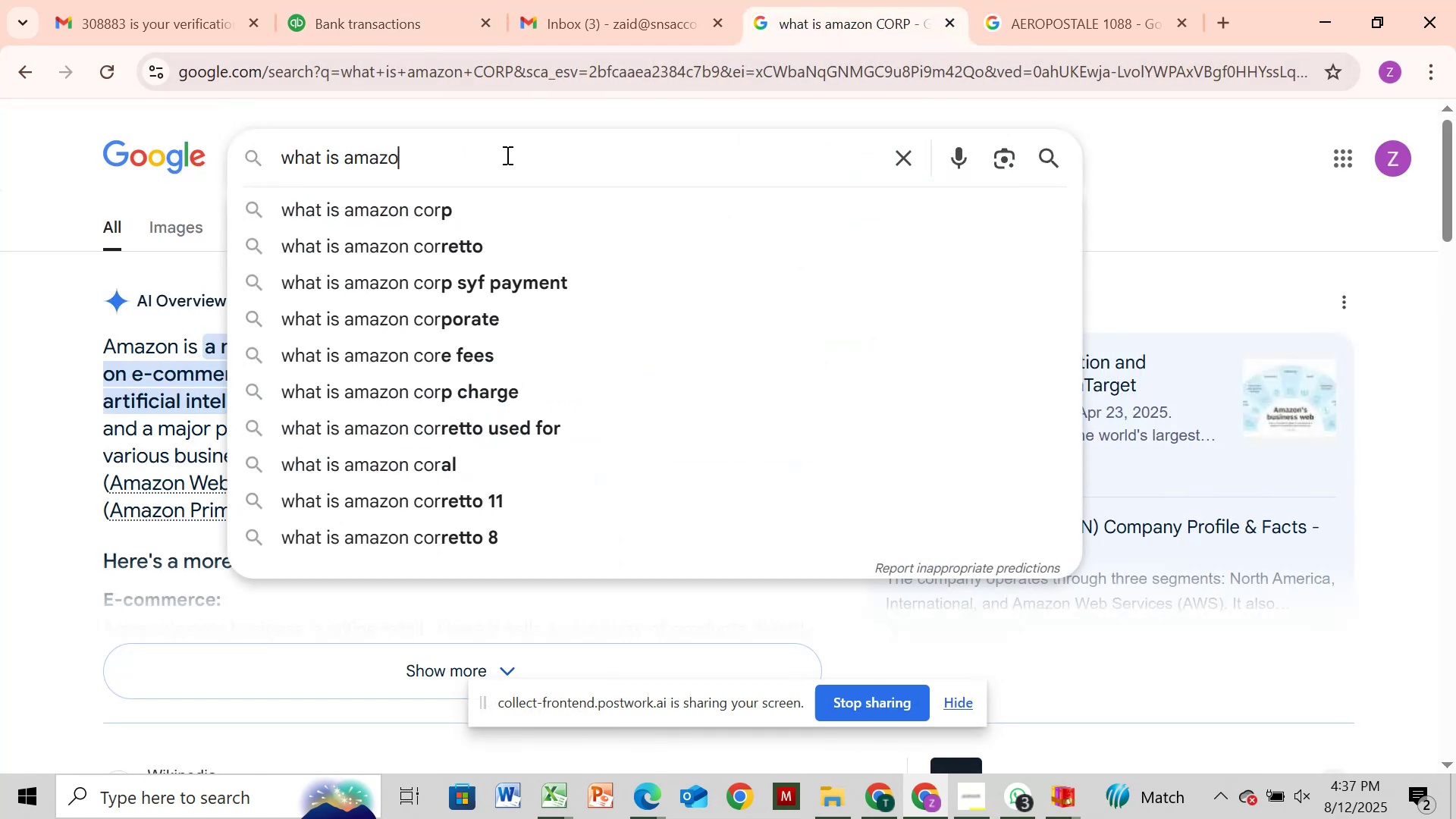 
key(Backspace)
key(Backspace)
key(Backspace)
key(Backspace)
key(Backspace)
type(AFFIRM)
 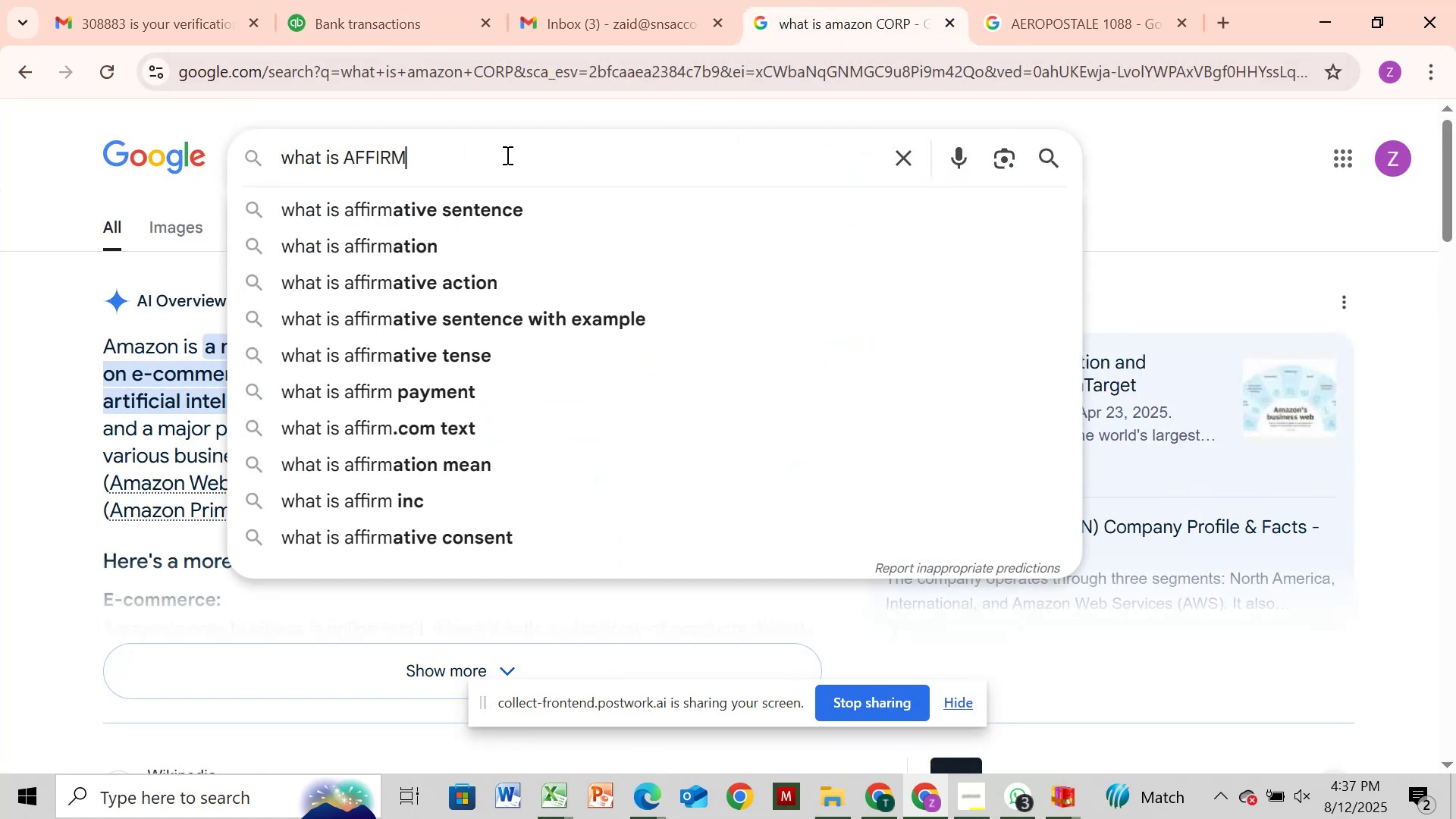 
key(Enter)
 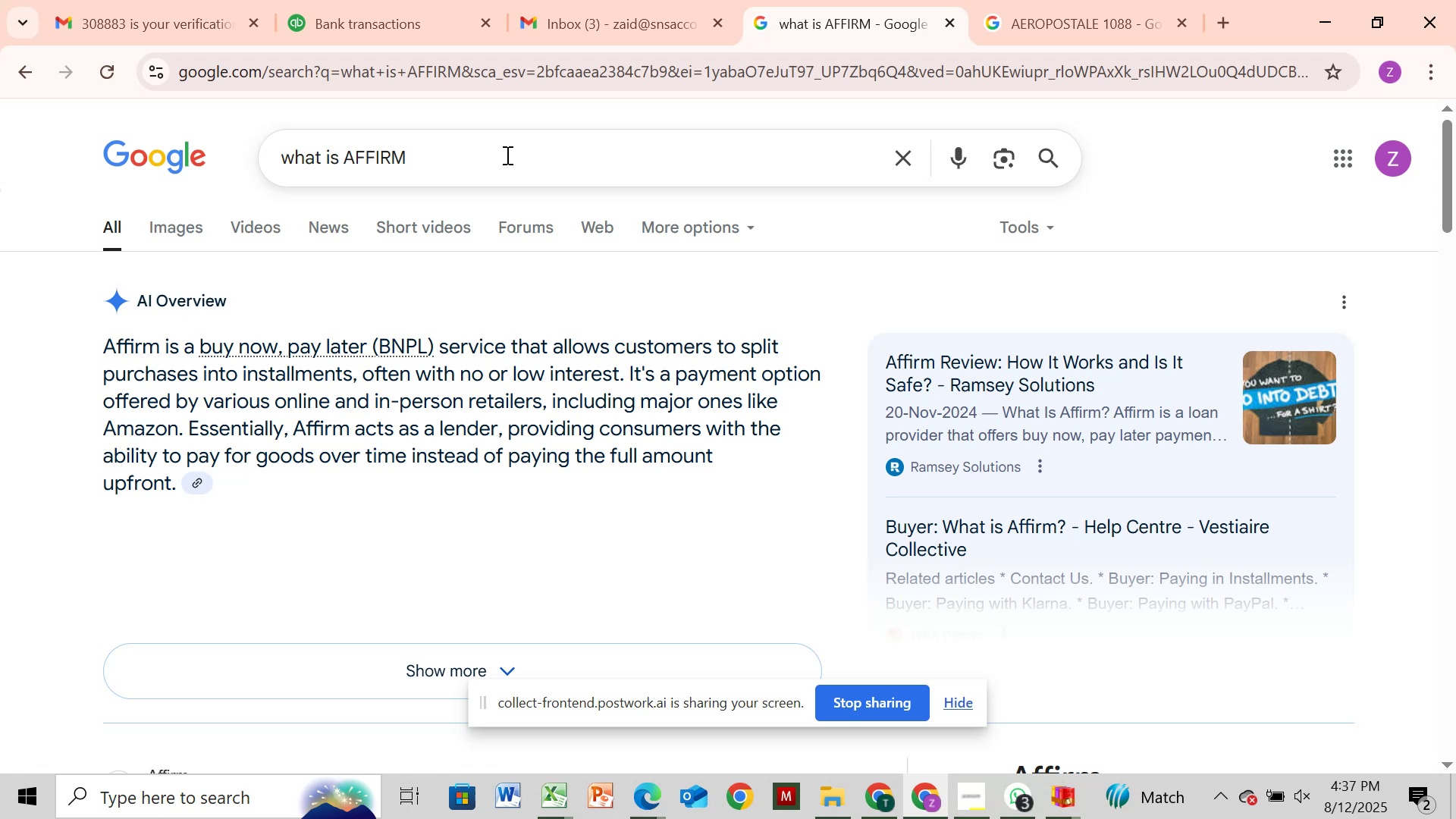 
wait(19.74)
 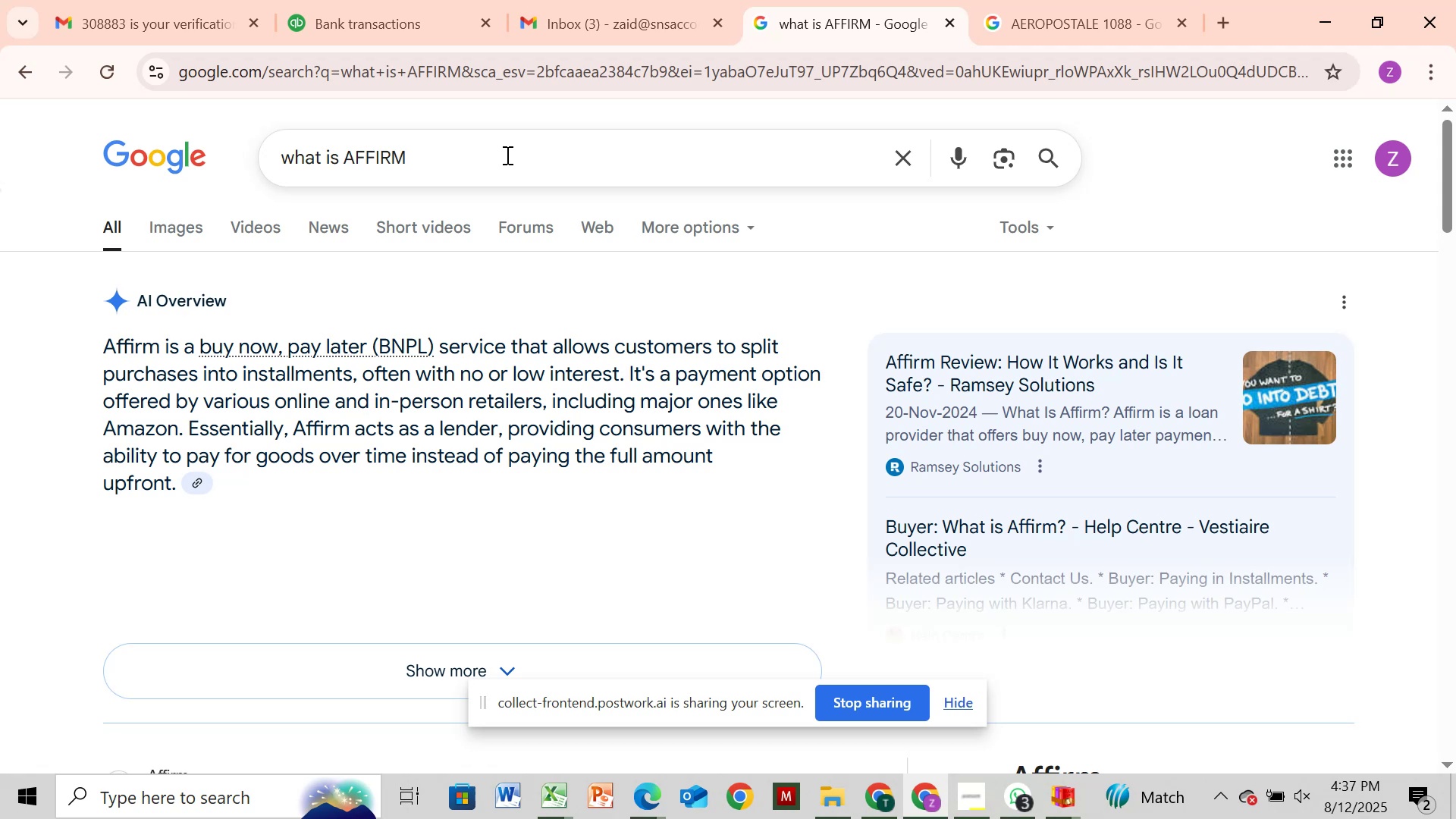 
left_click([391, 30])
 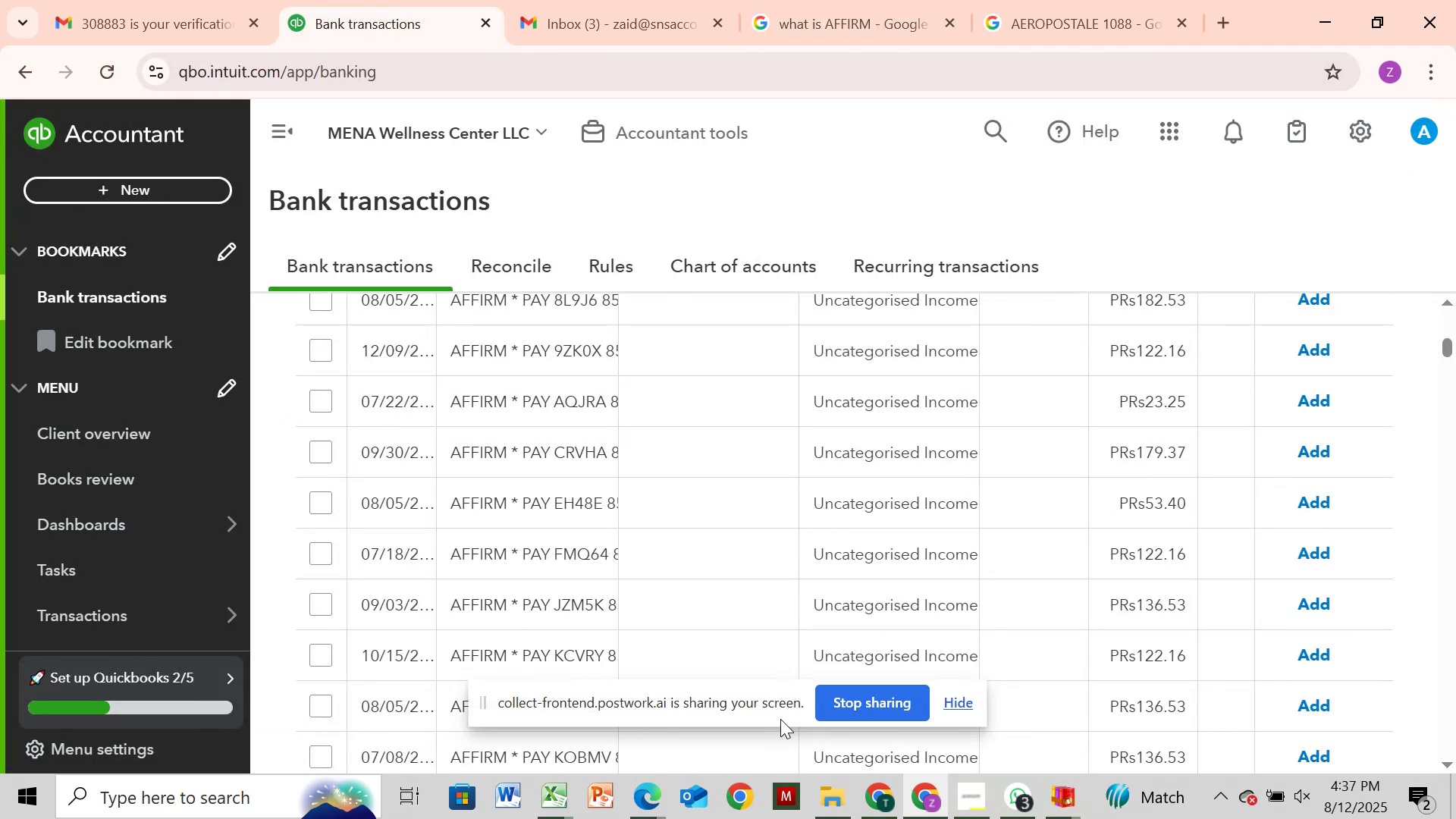 
scroll: coordinate [1081, 533], scroll_direction: up, amount: 5.0
 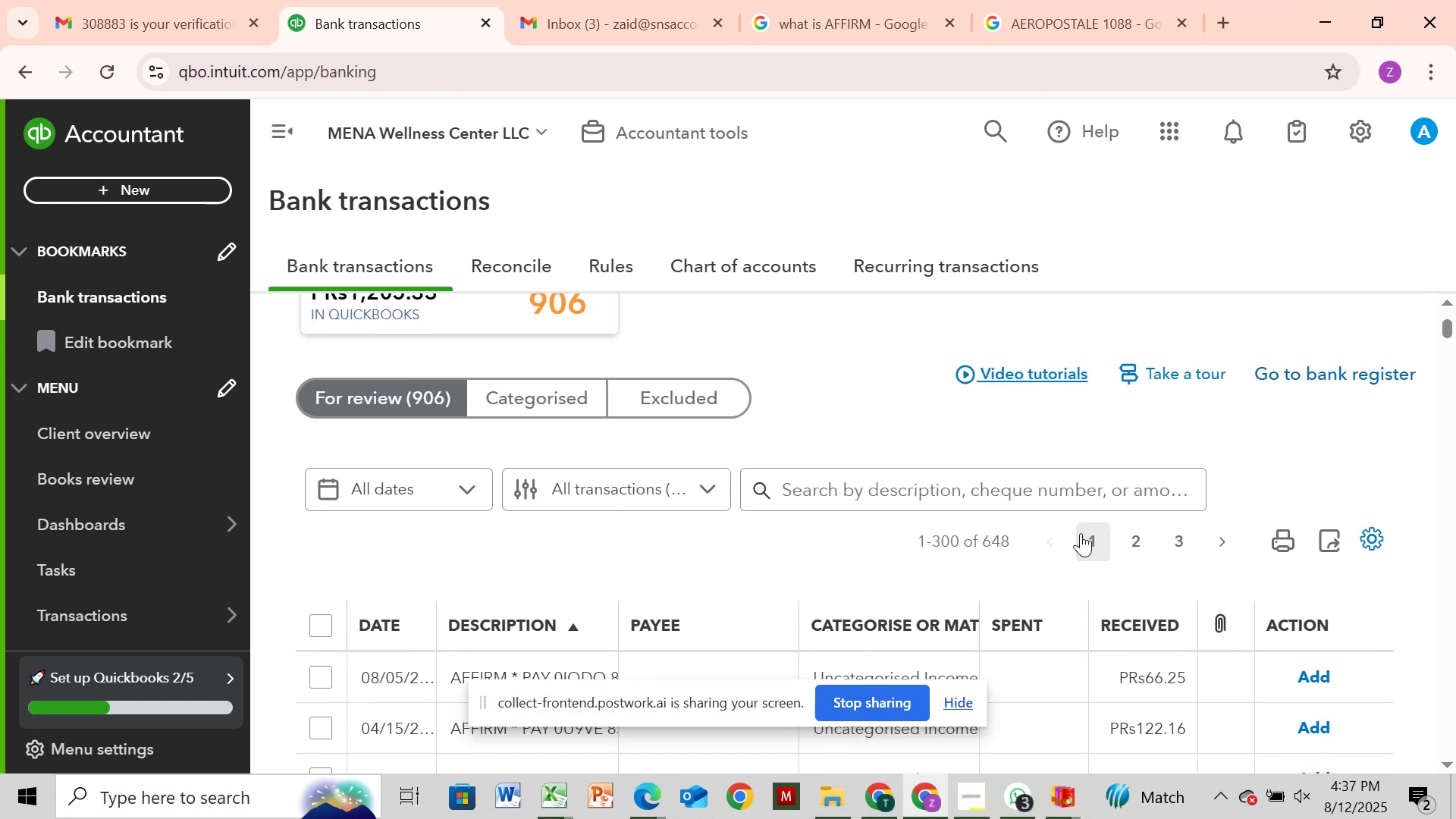 
scroll: coordinate [1081, 533], scroll_direction: down, amount: 3.0
 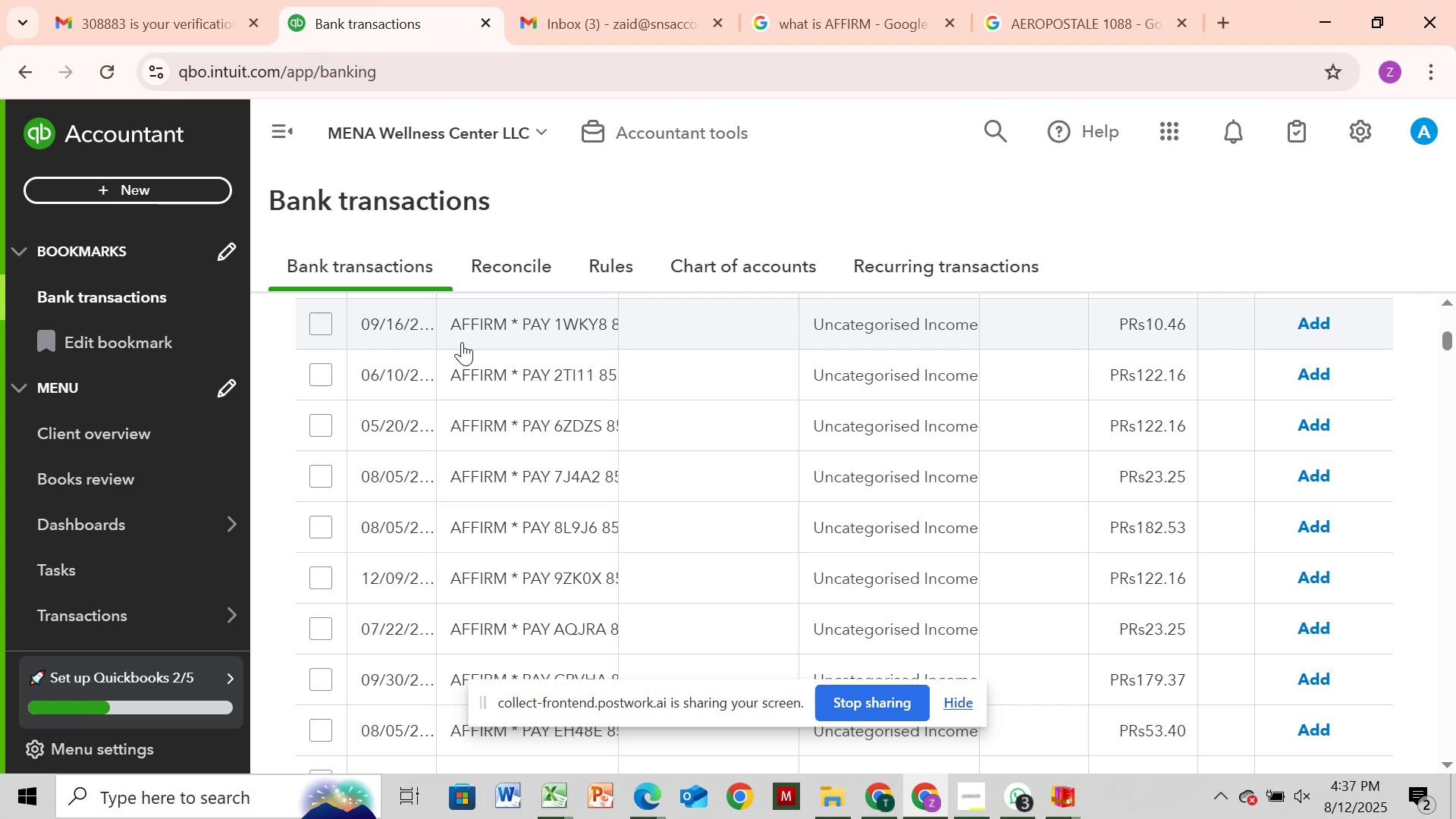 
wait(19.91)
 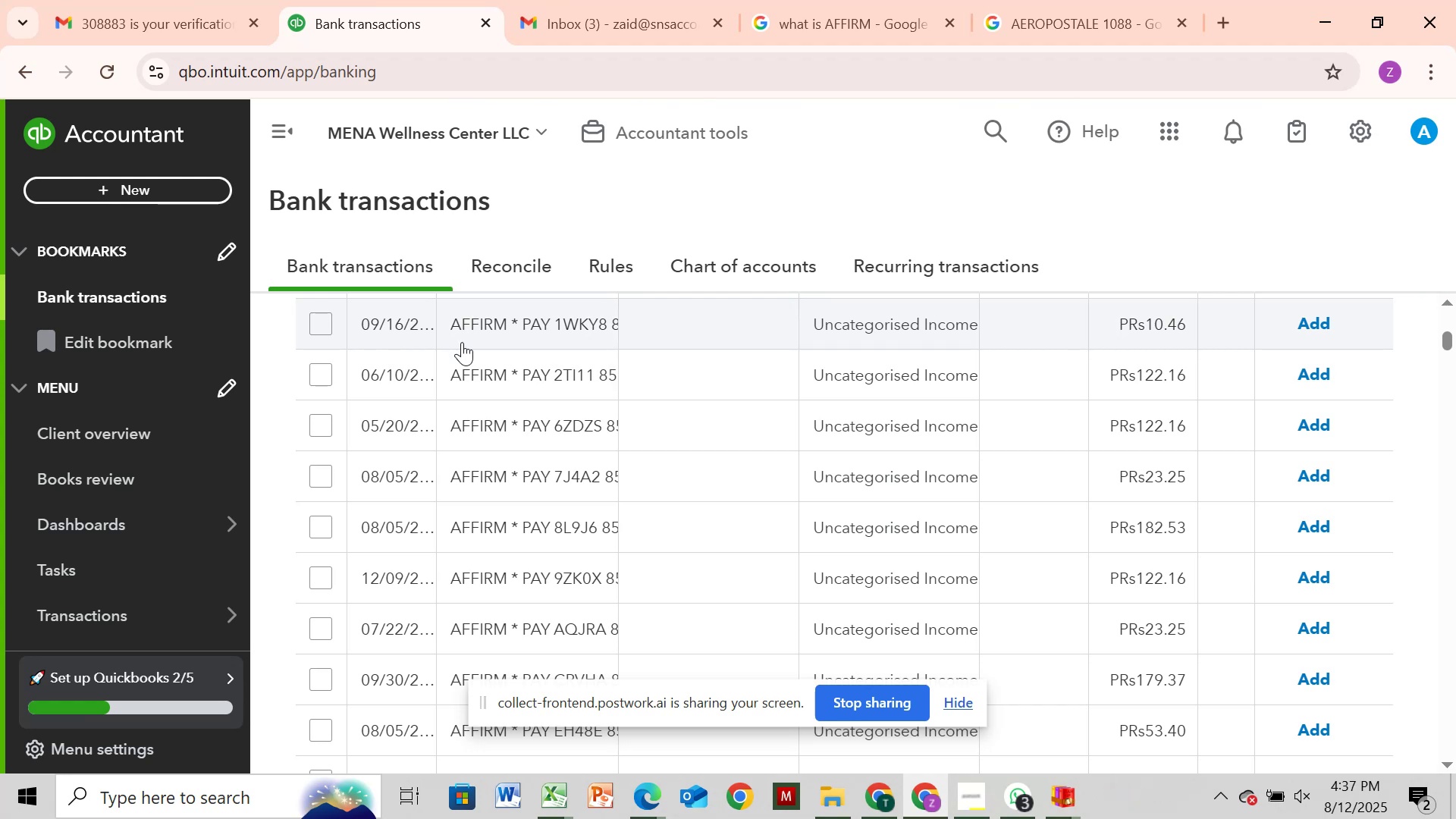 
scroll: coordinate [462, 342], scroll_direction: up, amount: 4.0
 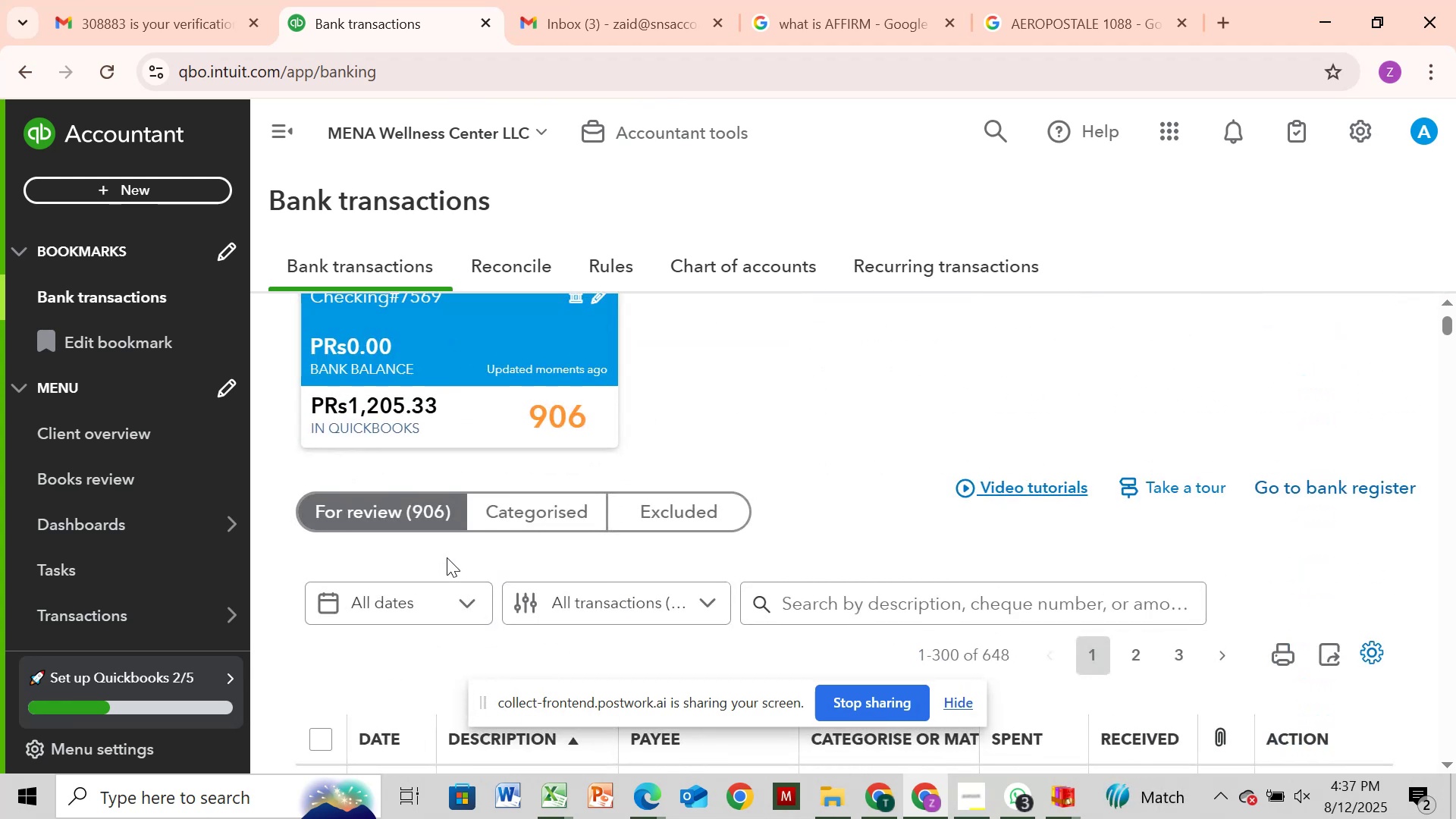 
scroll: coordinate [450, 554], scroll_direction: none, amount: 0.0
 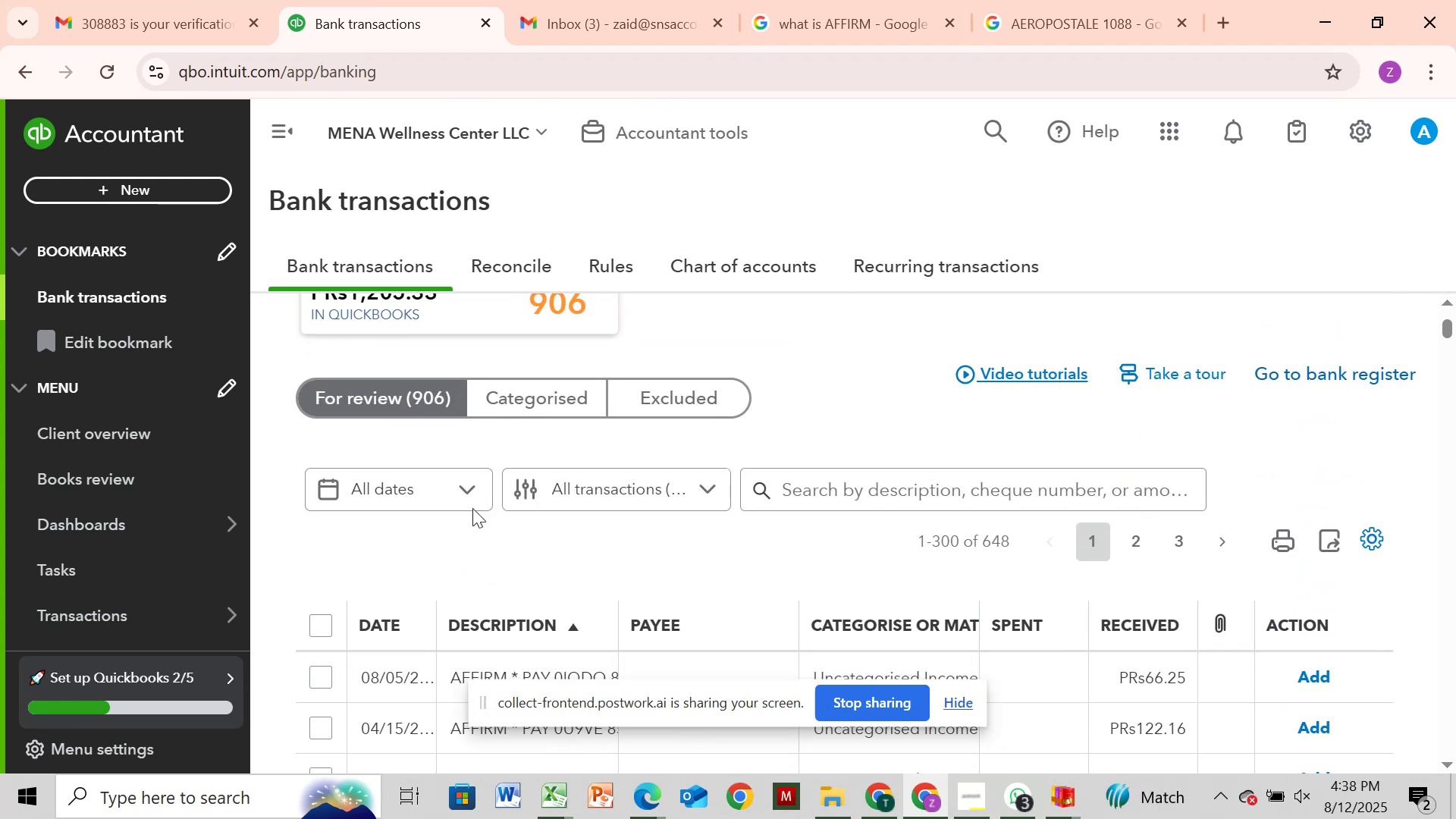 
left_click([841, 480])
 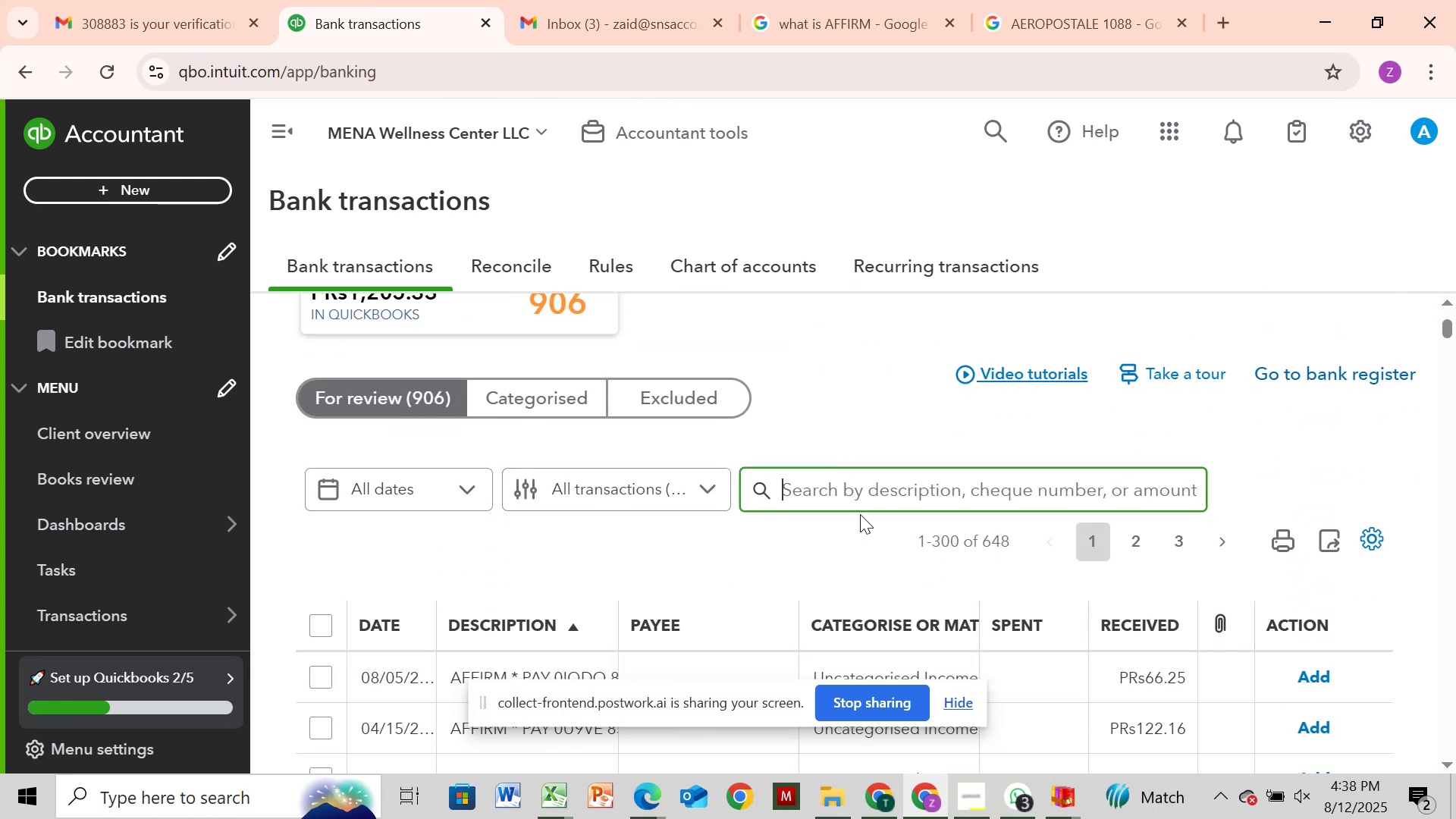 
type(AFFIRM)
 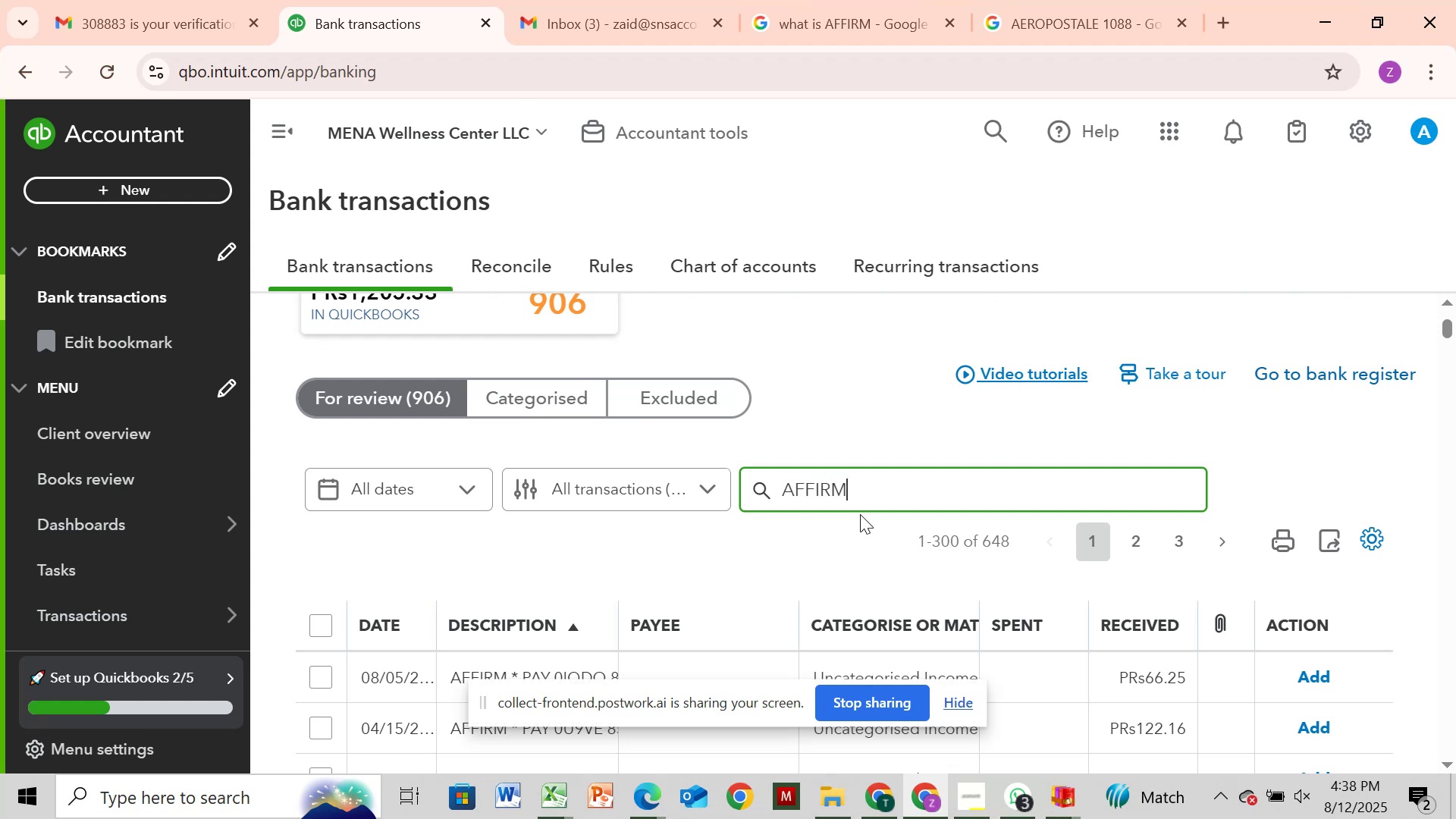 
key(Enter)
 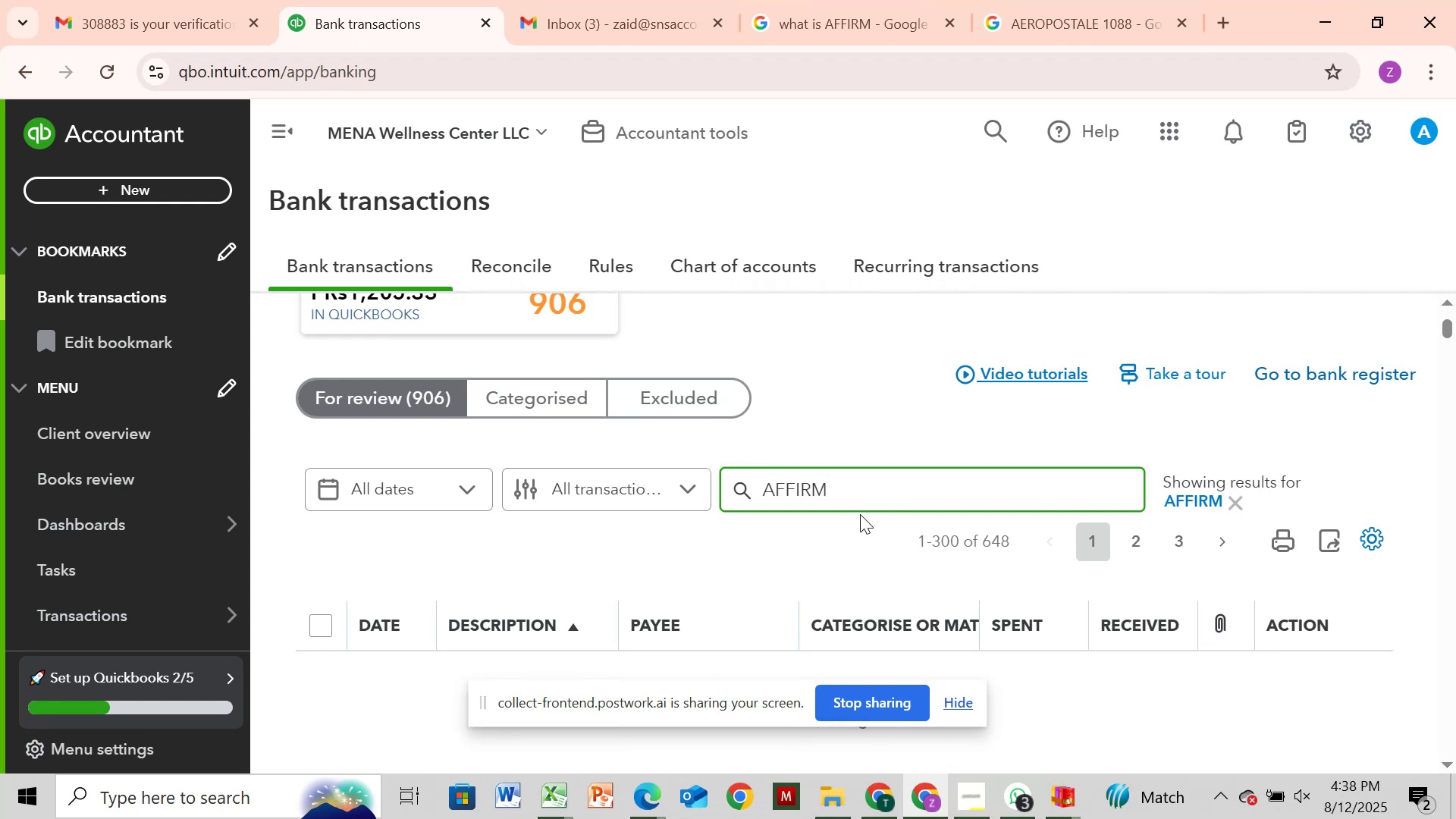 
scroll: coordinate [857, 513], scroll_direction: down, amount: 2.0
 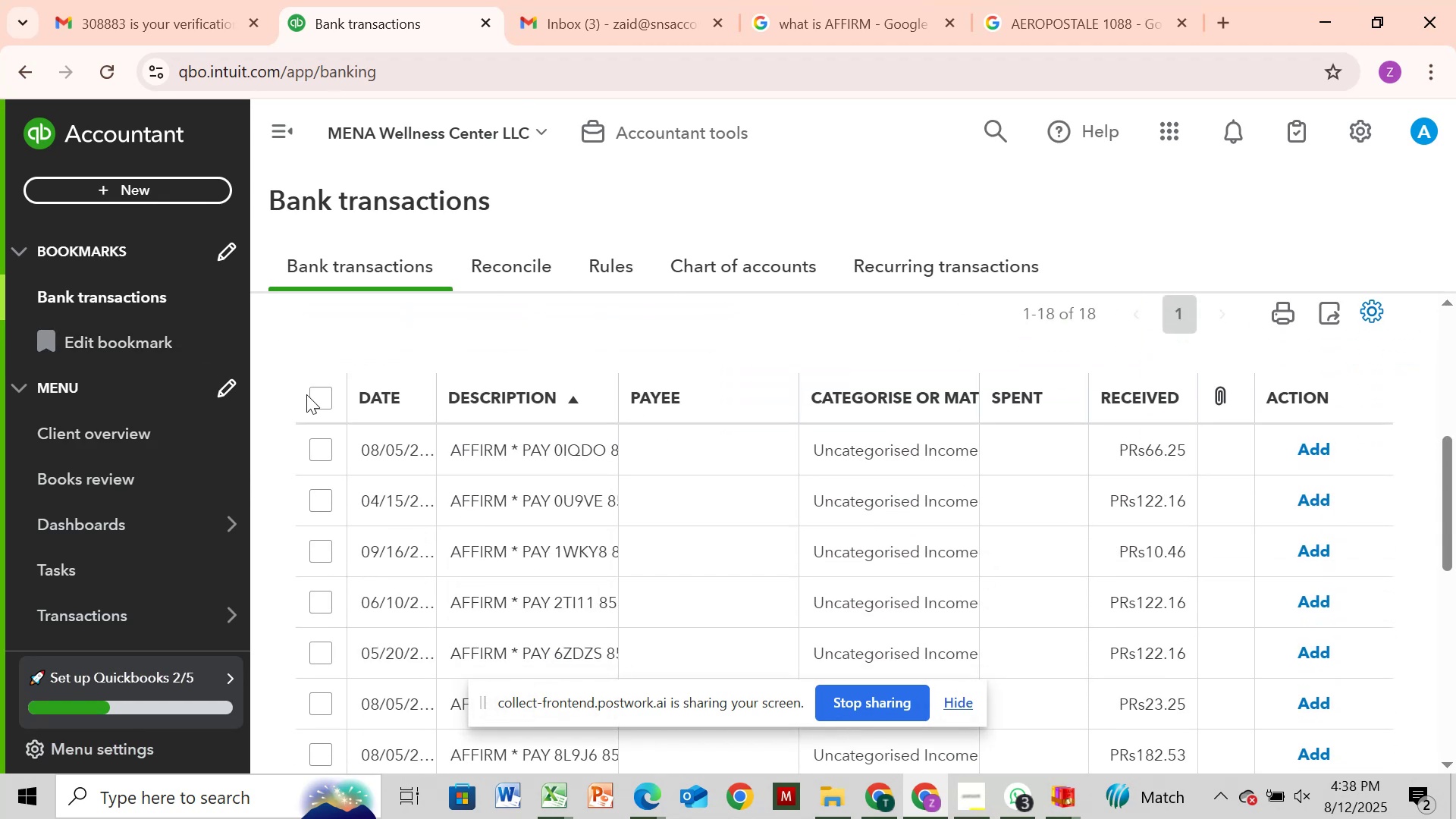 
left_click([314, 393])
 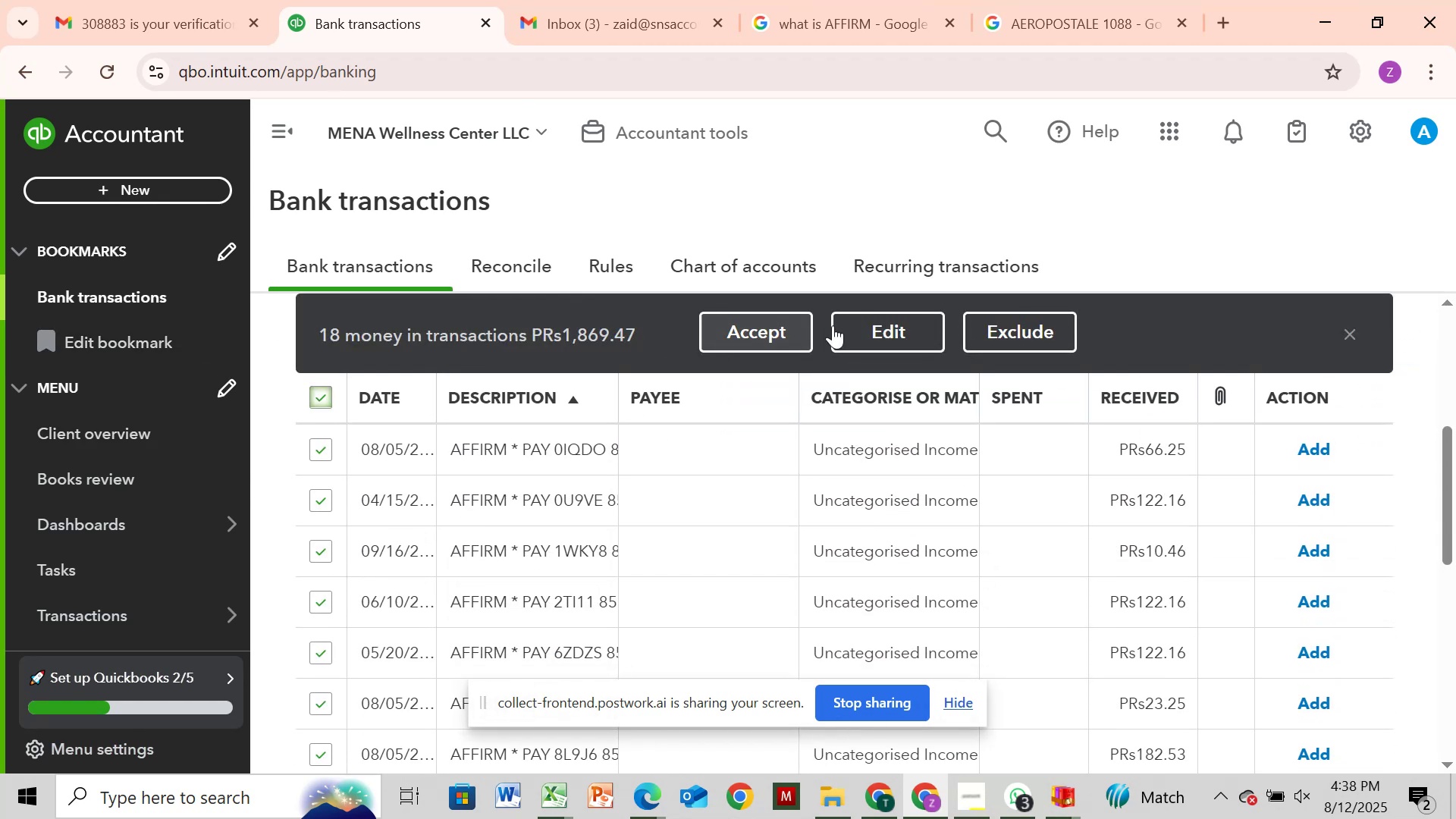 
left_click([868, 334])
 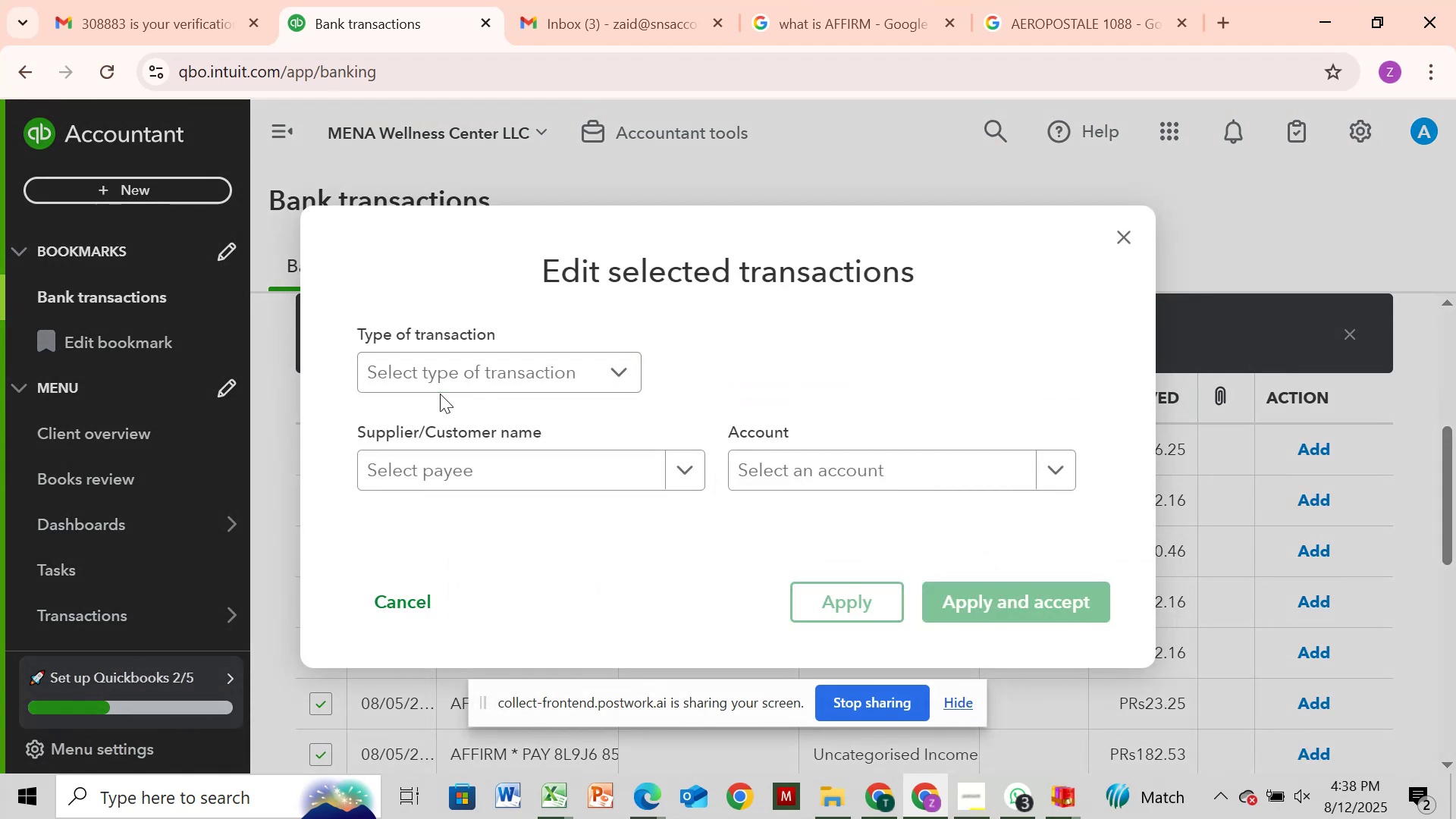 
left_click([444, 385])
 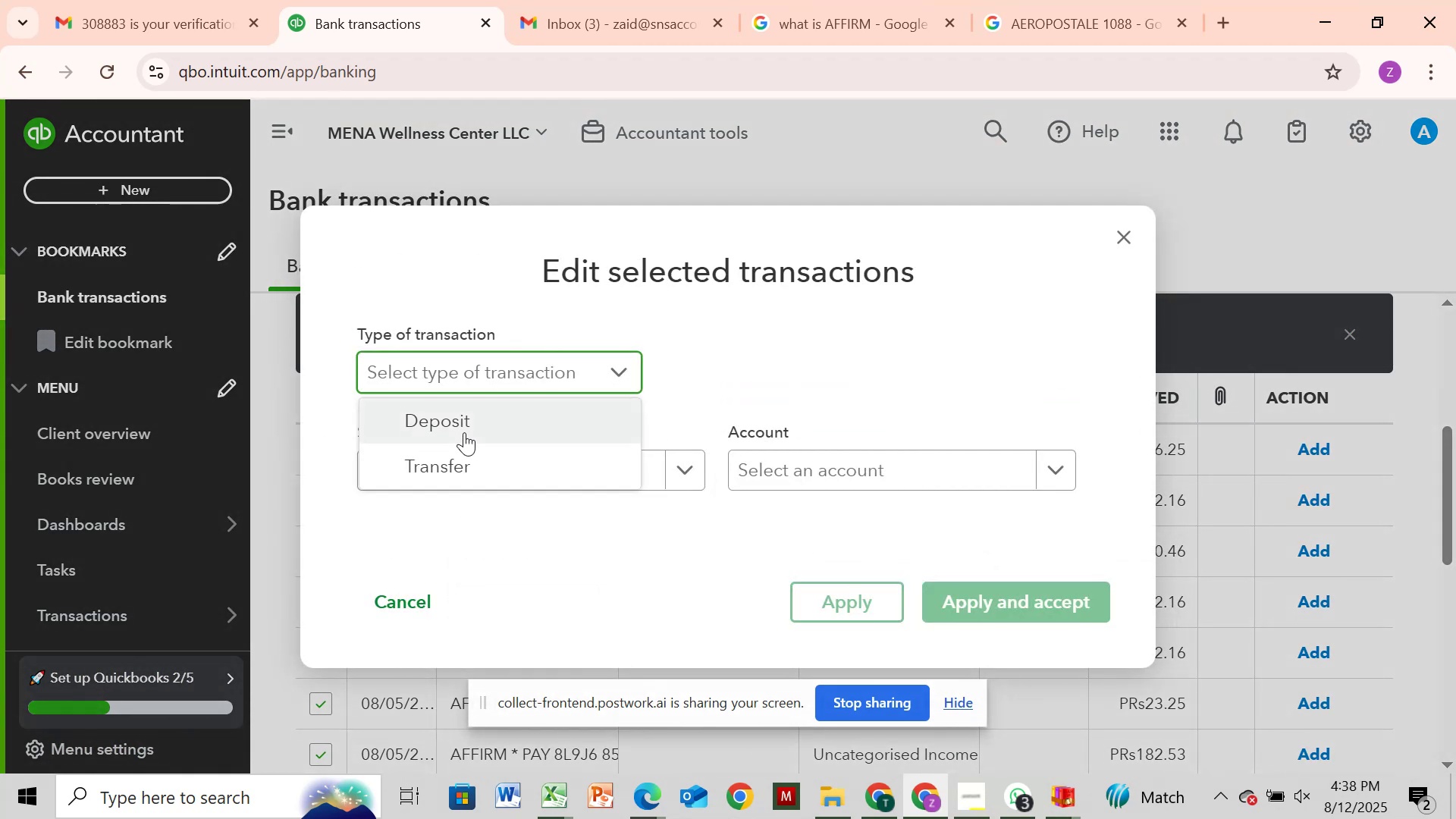 
left_click([464, 432])
 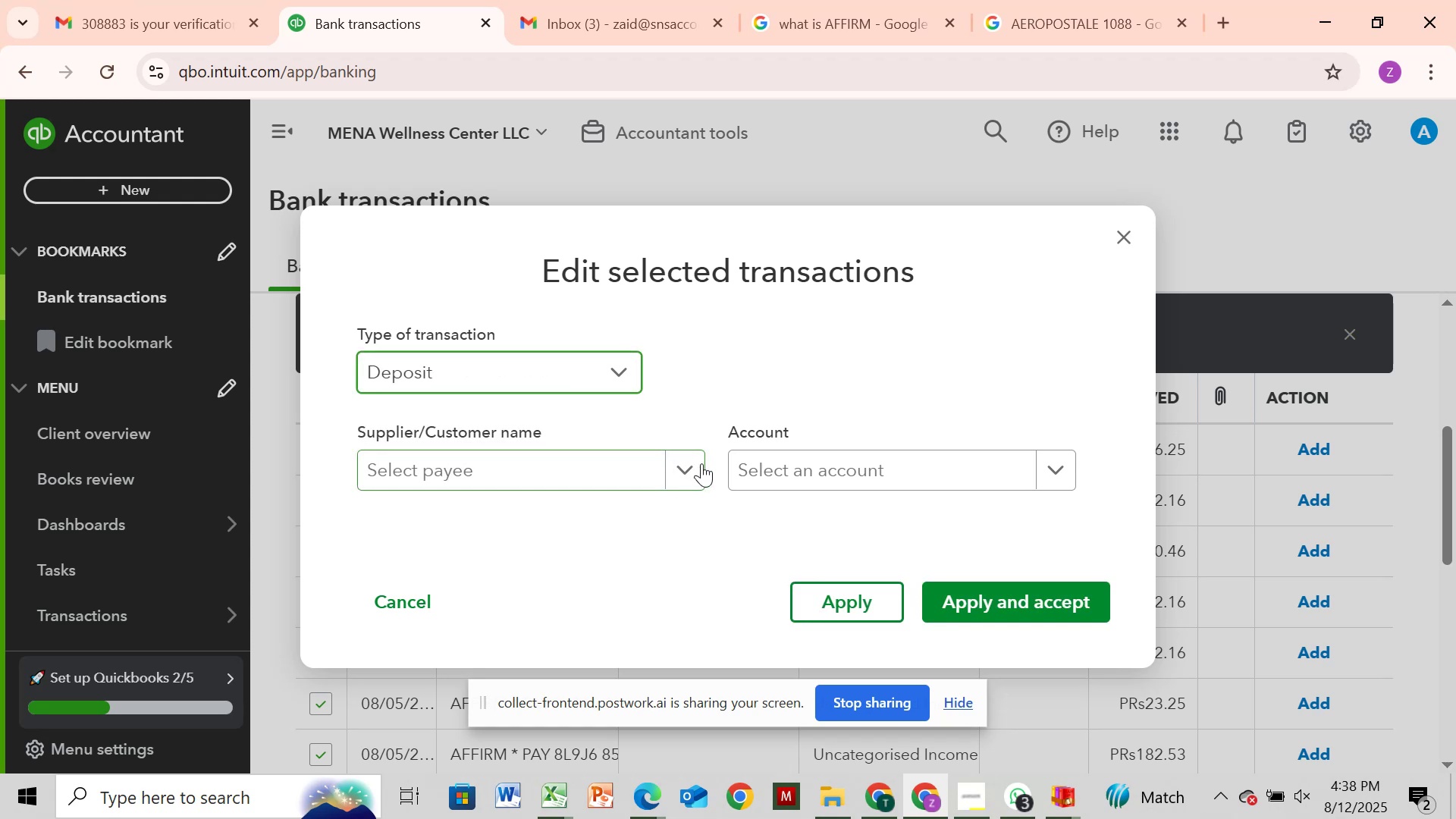 
left_click([817, 466])
 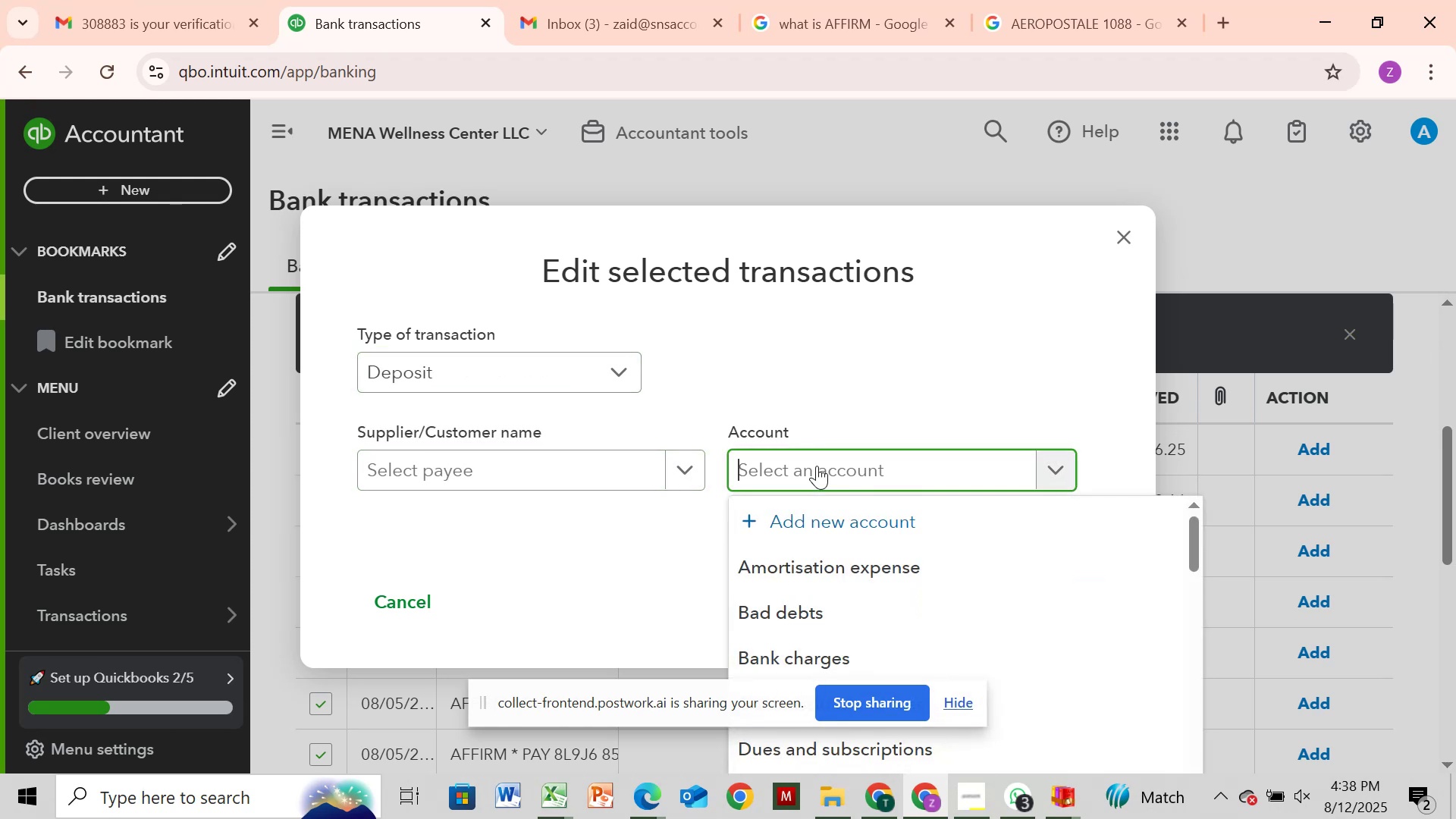 
type(SA)
 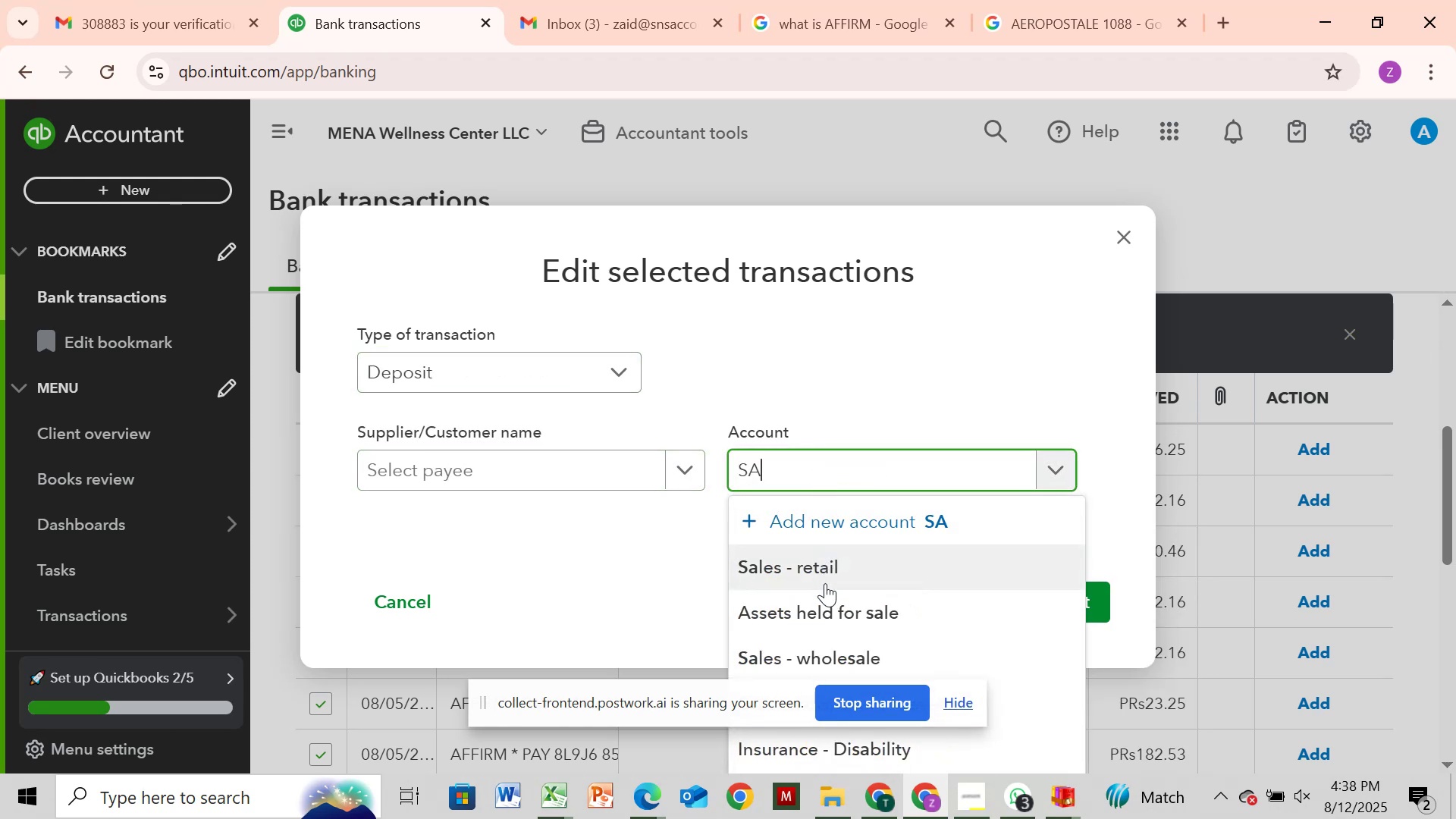 
scroll: coordinate [827, 583], scroll_direction: down, amount: 1.0
 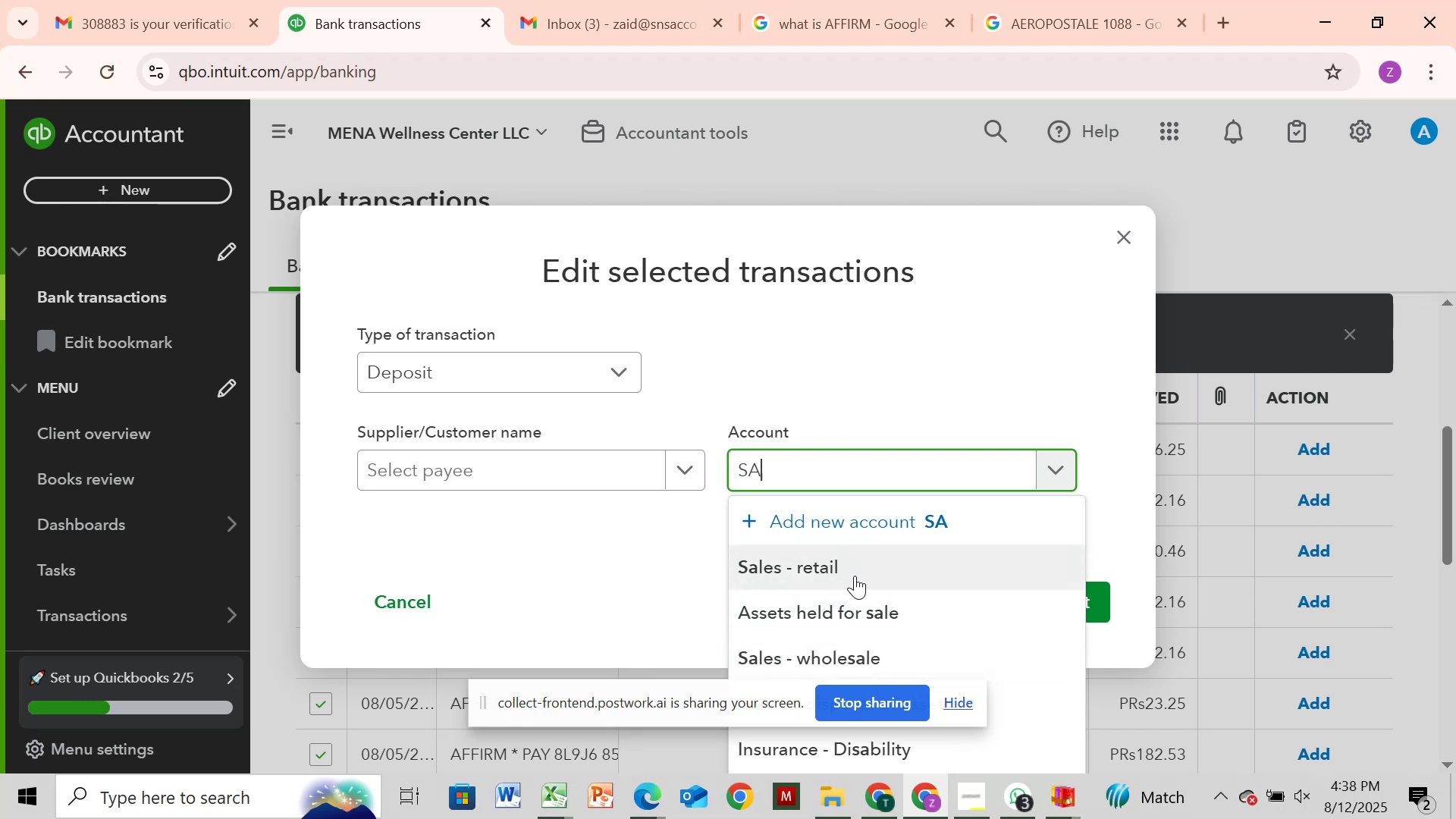 
wait(12.03)
 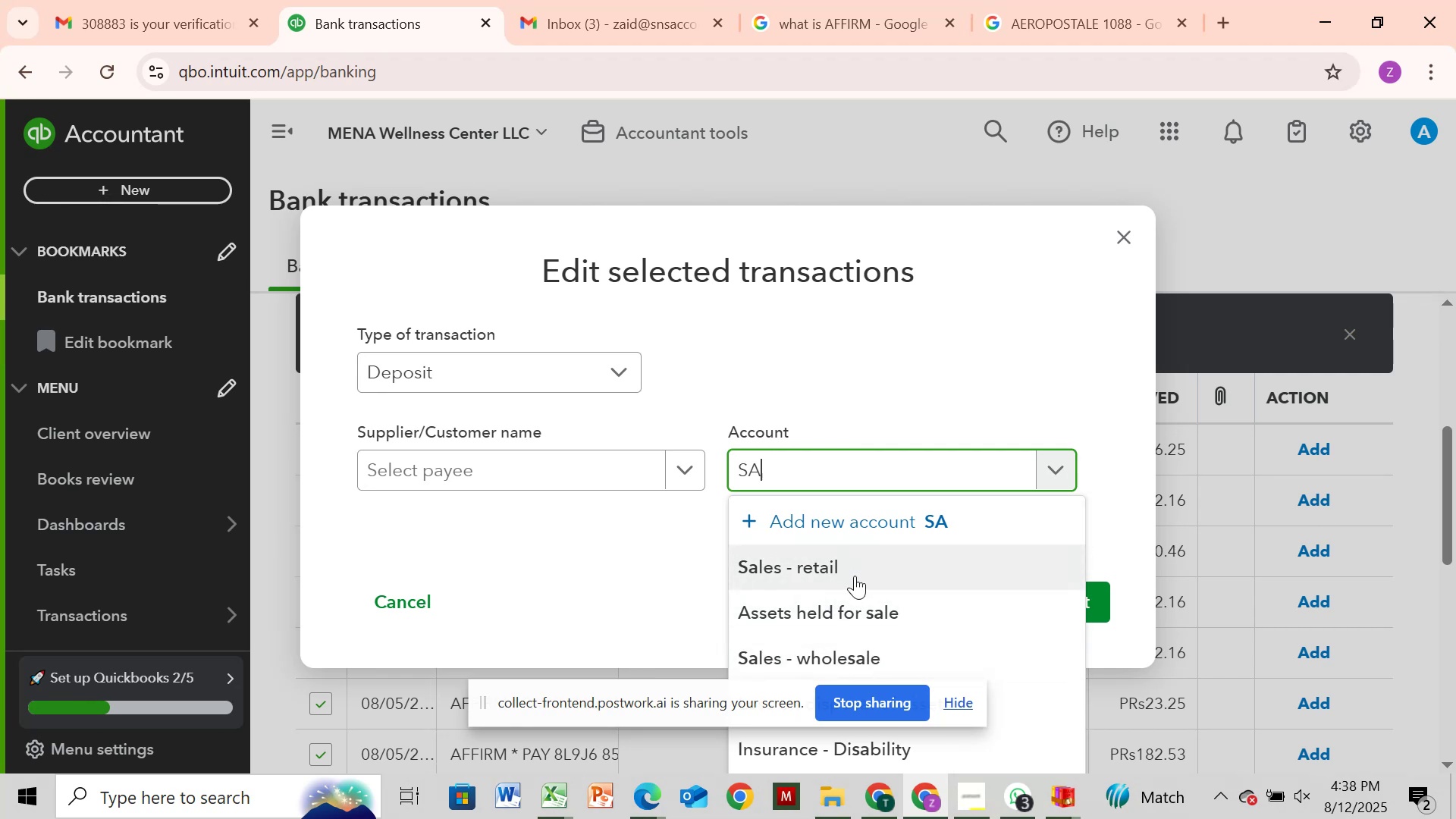 
left_click([519, 485])
 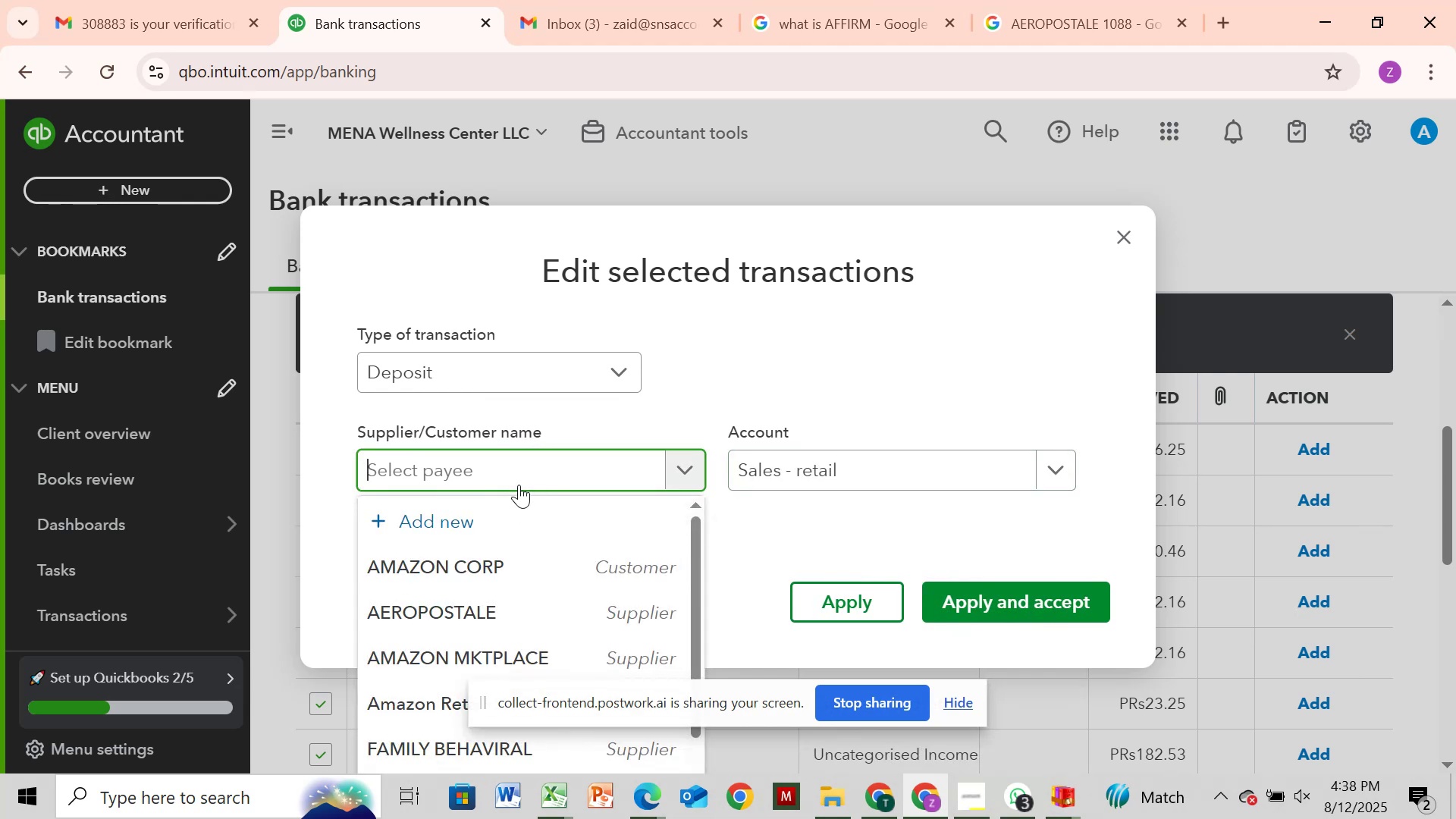 
type(AFFIRM)
 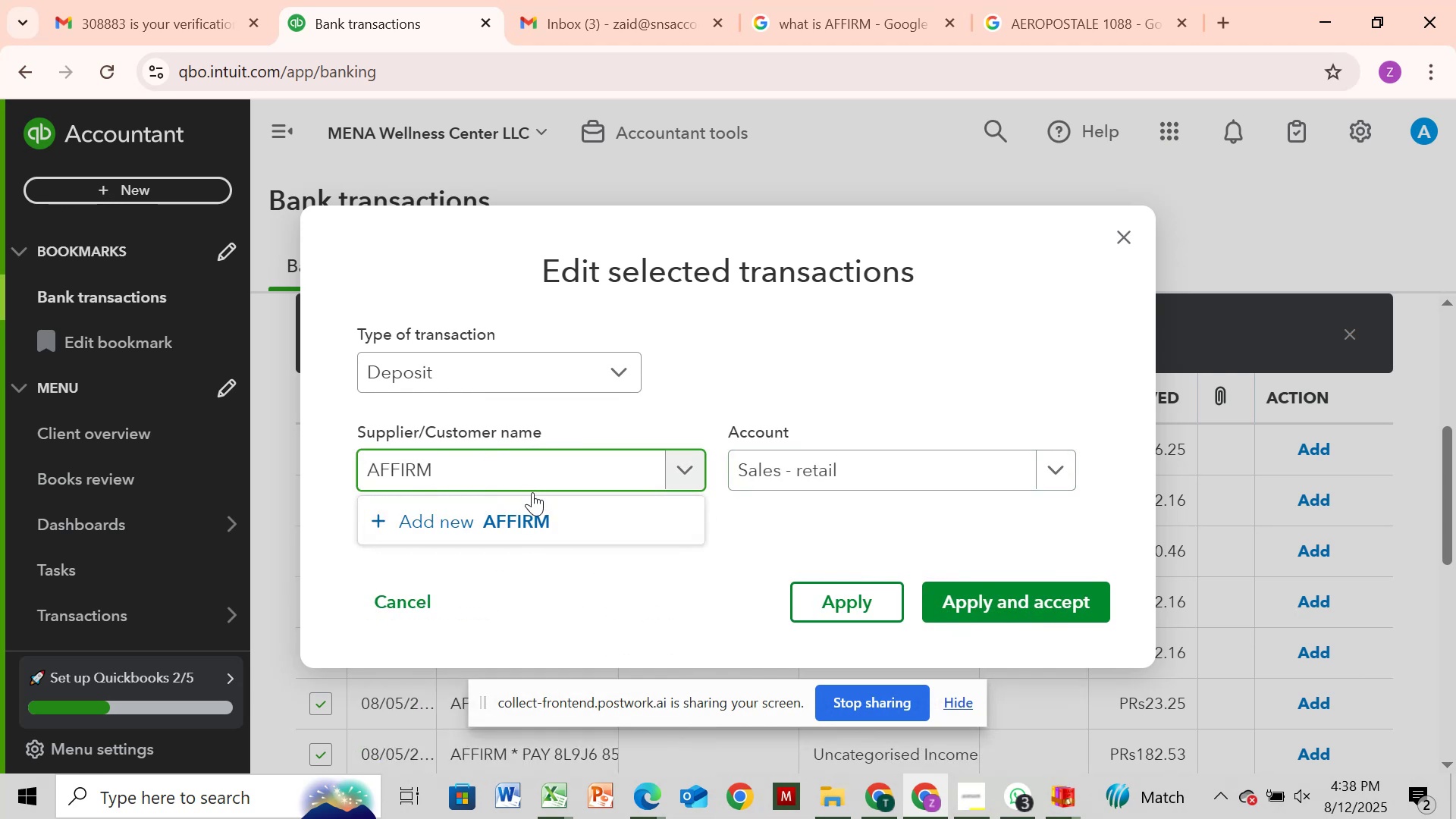 
left_click([534, 529])
 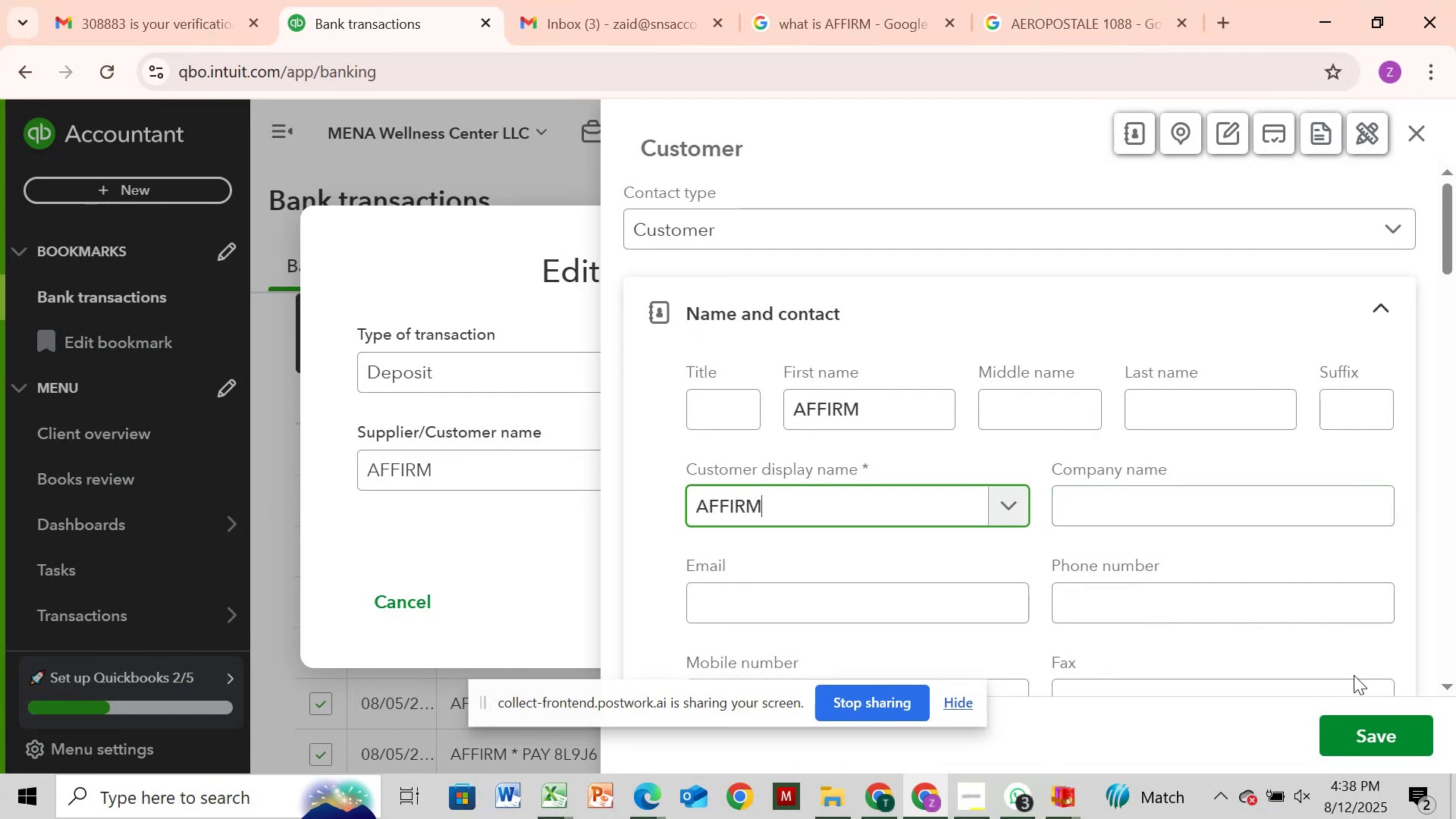 
left_click([1366, 734])
 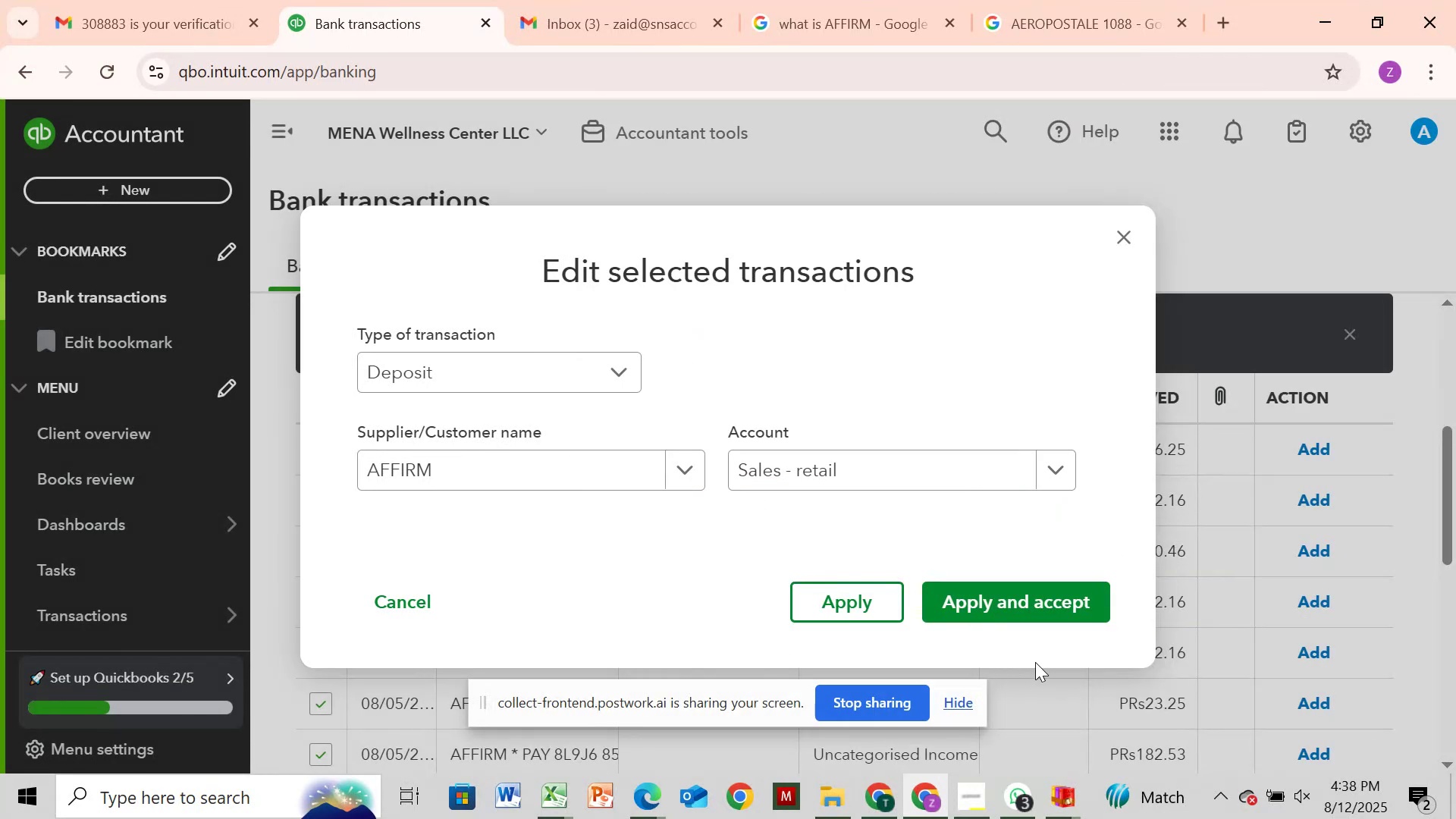 
left_click([1032, 604])
 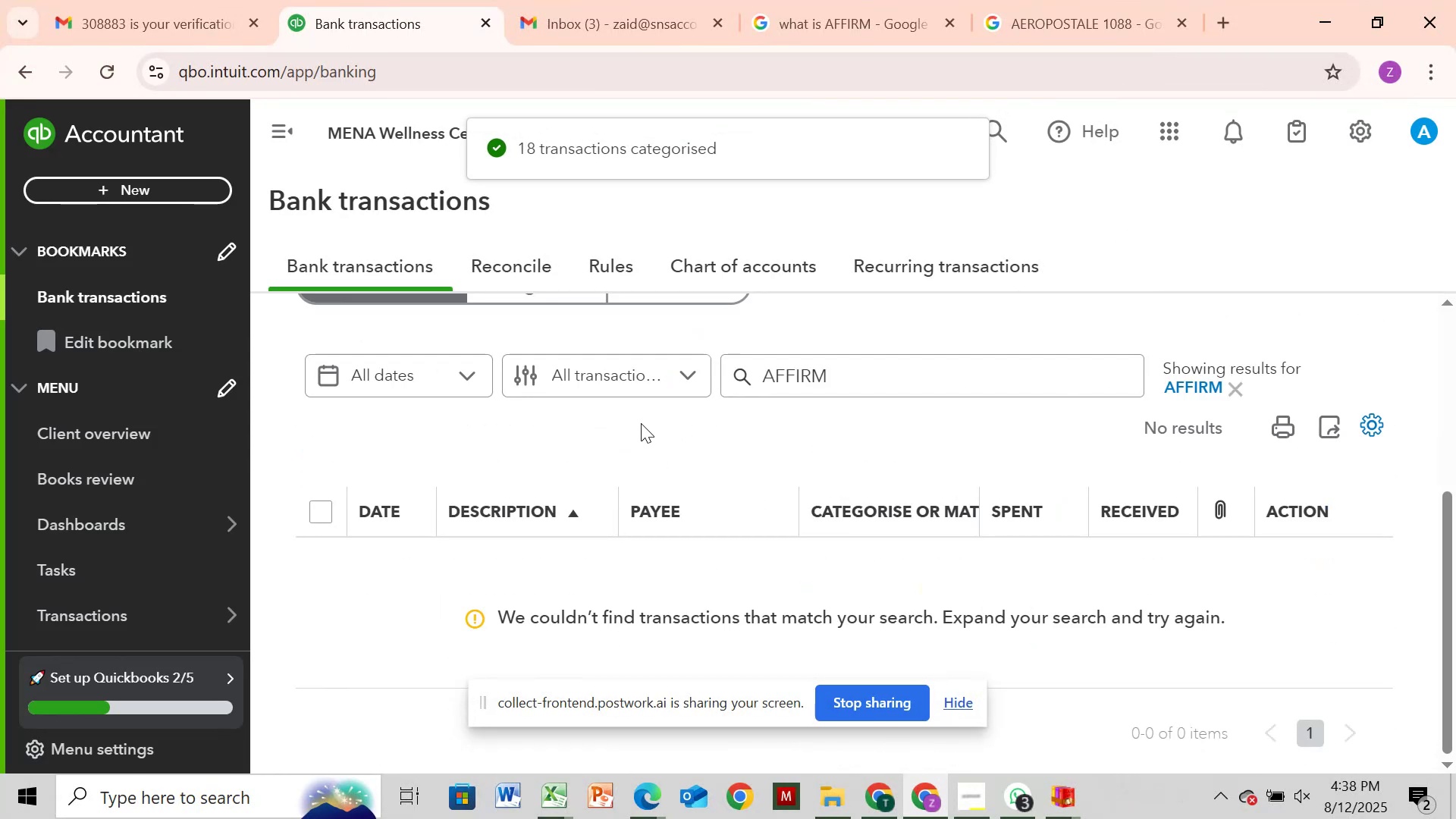 
wait(7.74)
 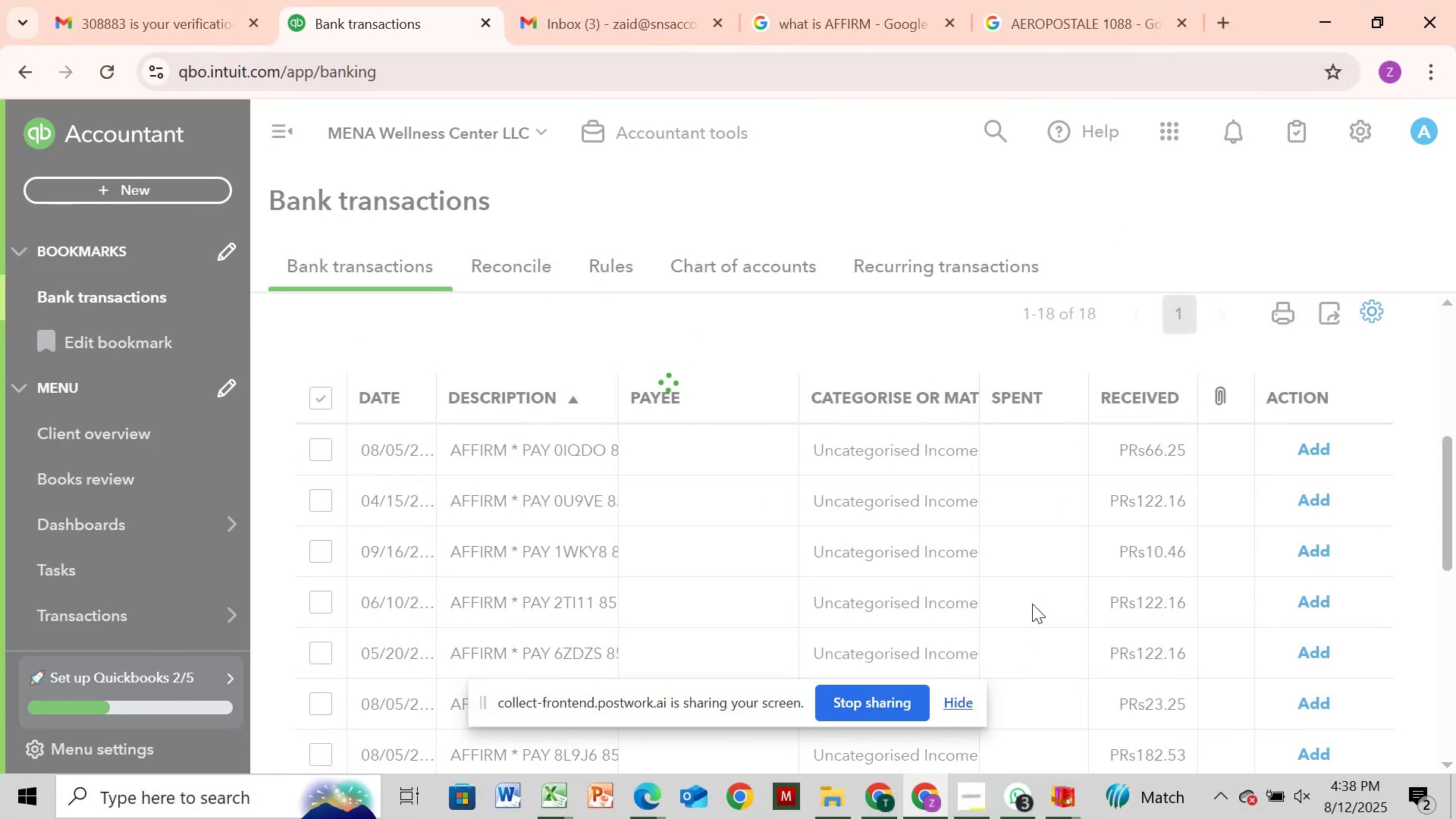 
left_click([1243, 392])
 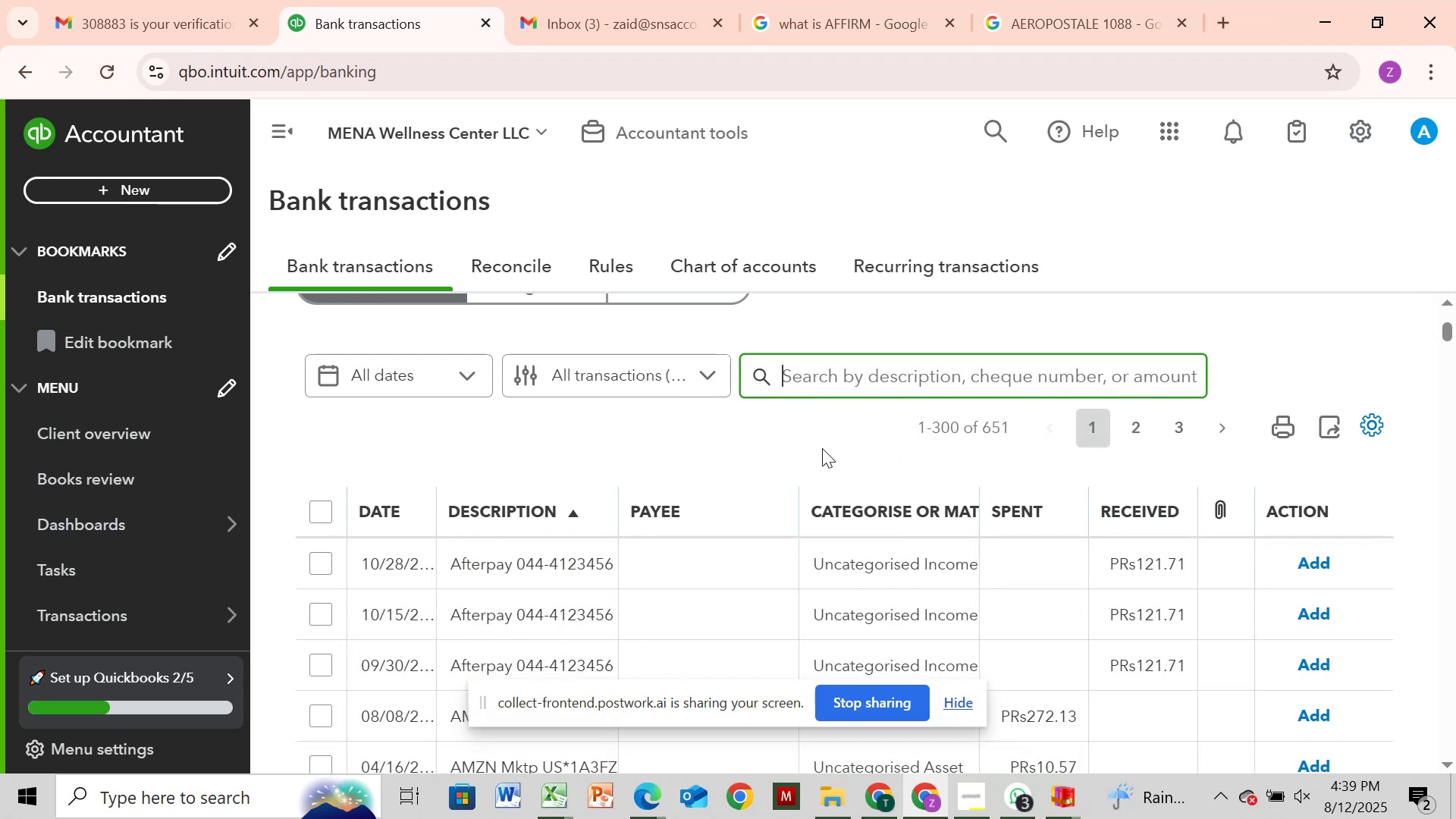 
wait(7.52)
 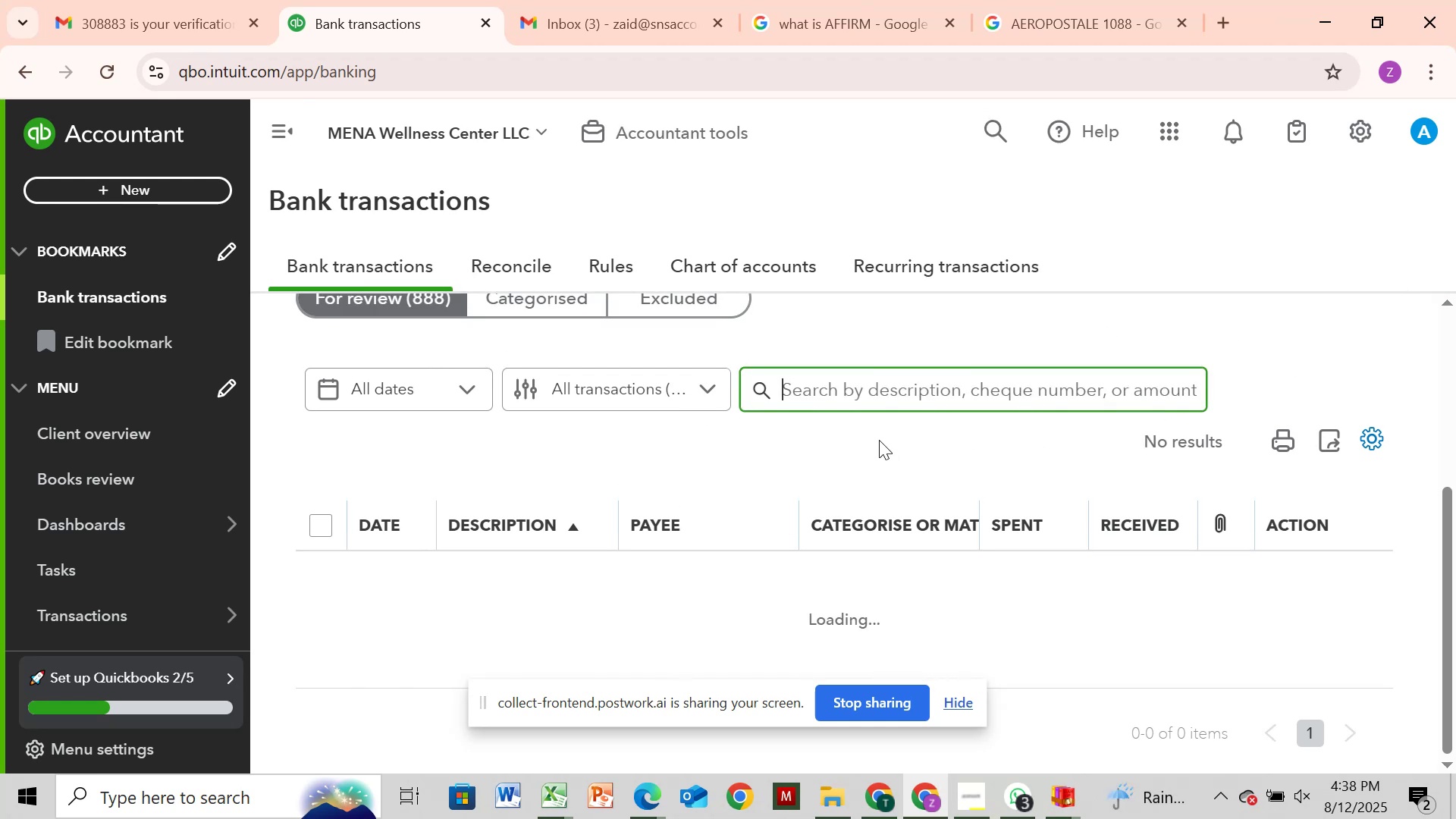 
scroll: coordinate [814, 436], scroll_direction: down, amount: 2.0
 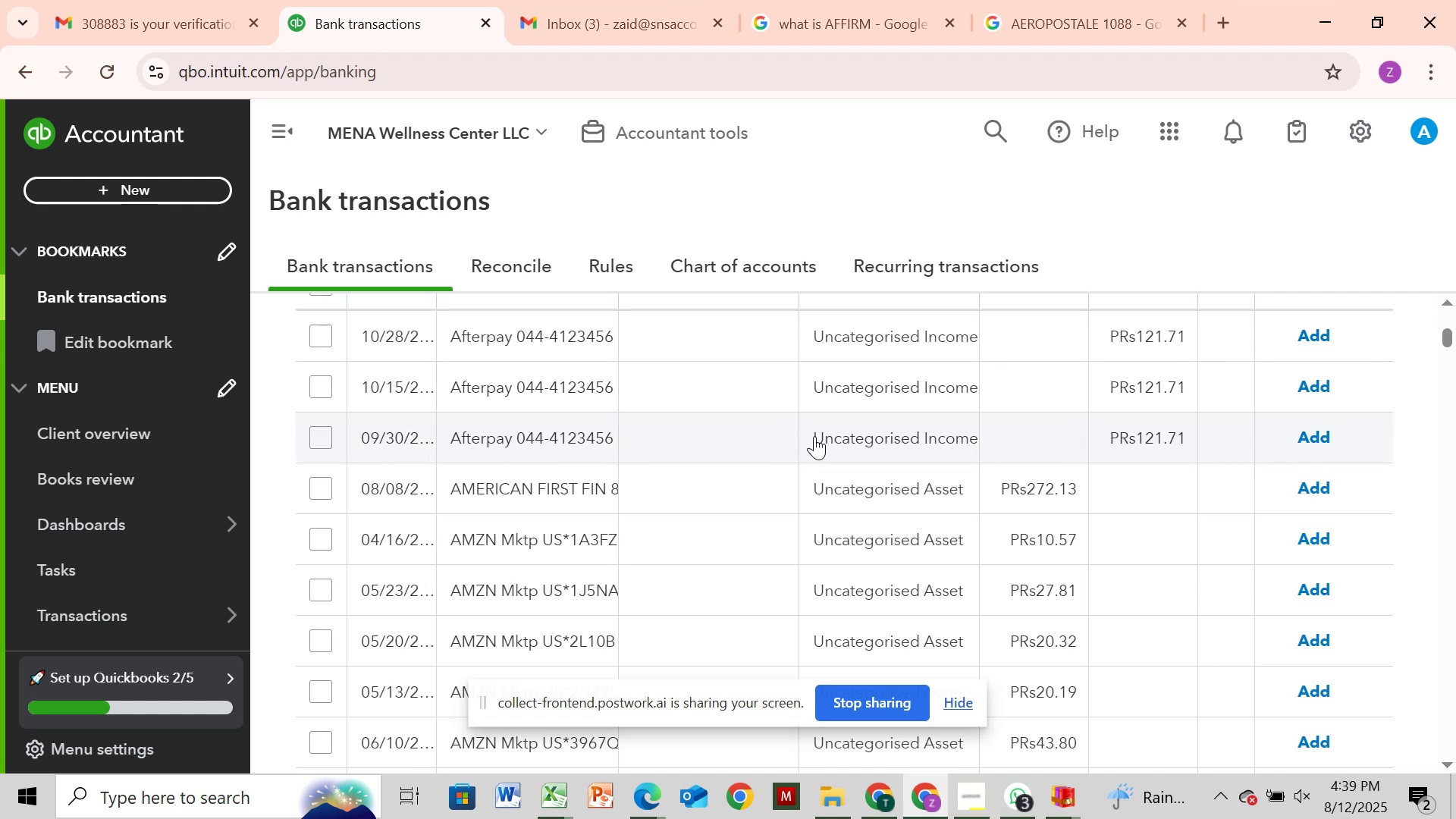 
wait(6.74)
 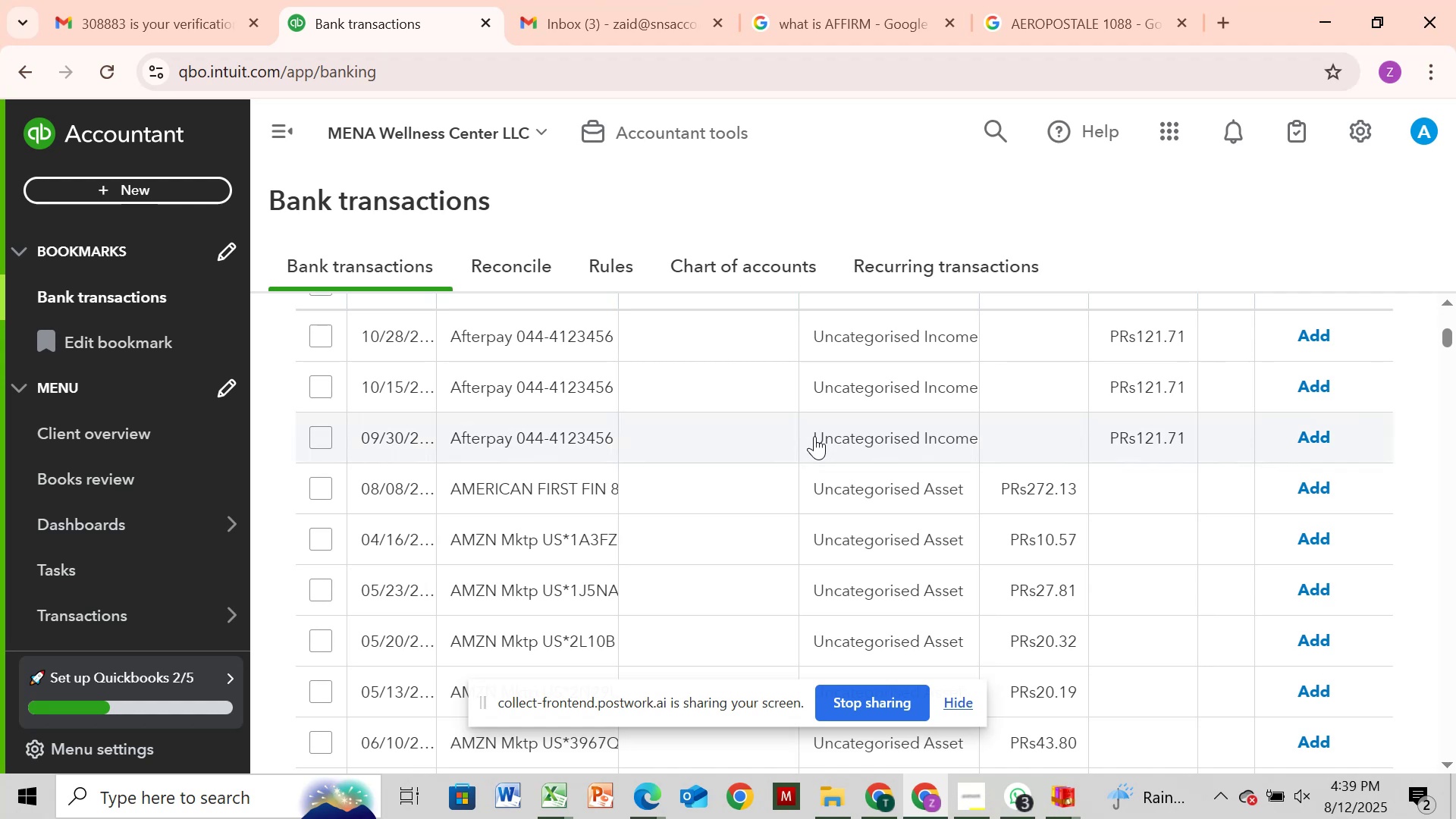 
scroll: coordinate [814, 428], scroll_direction: down, amount: 7.0
 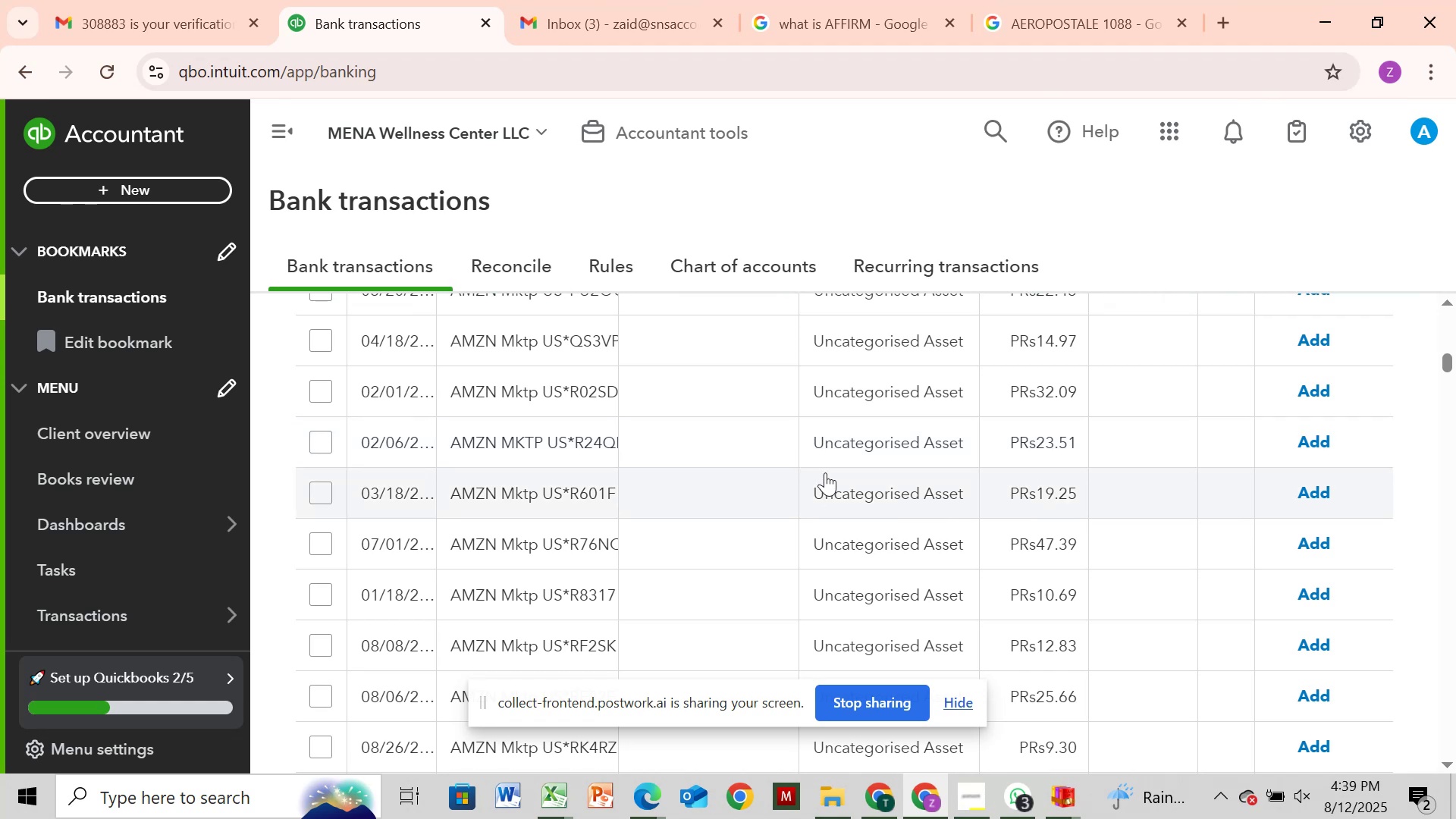 
wait(6.36)
 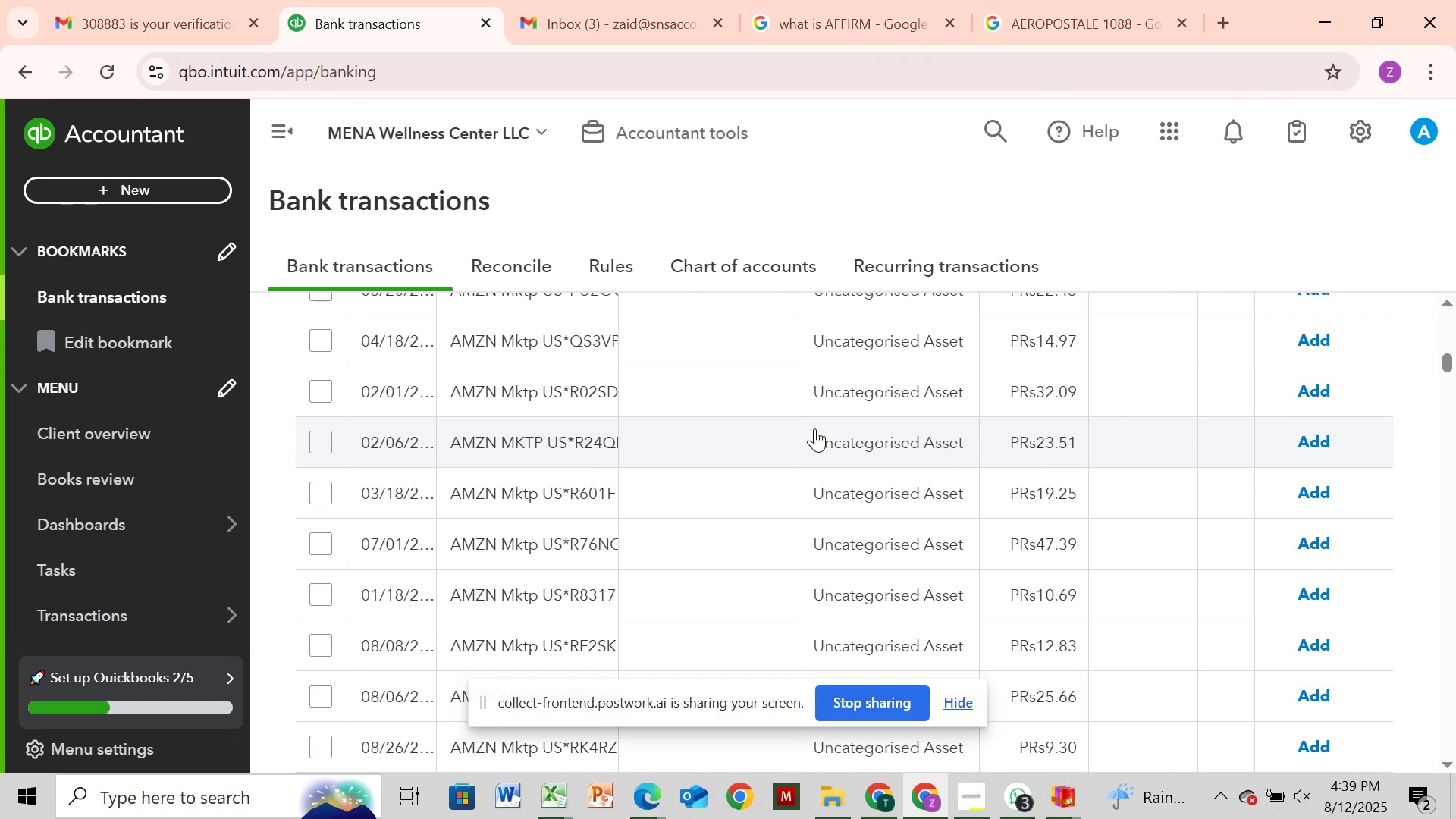 
scroll: coordinate [1055, 447], scroll_direction: down, amount: 4.0
 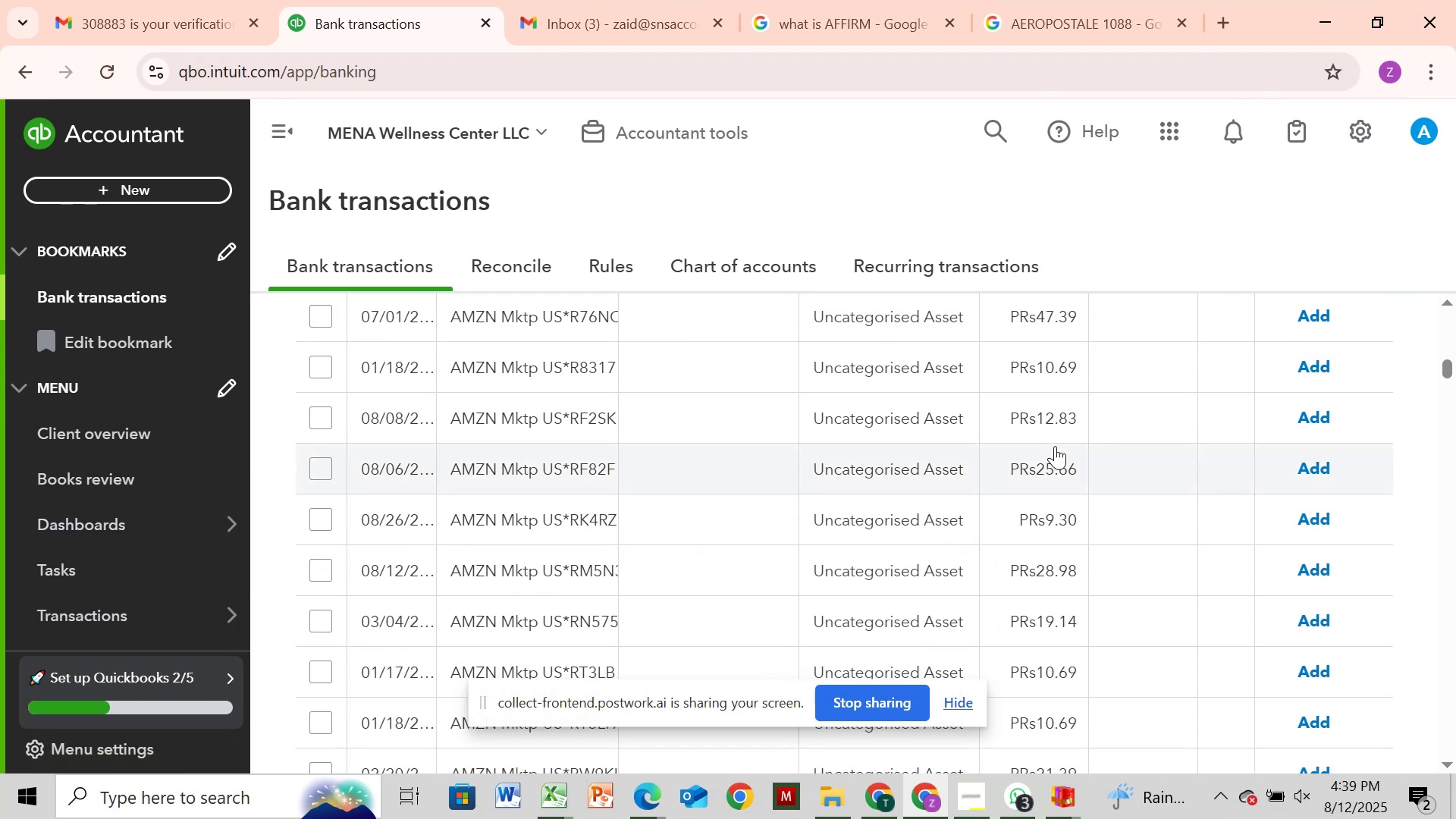 
scroll: coordinate [1072, 425], scroll_direction: up, amount: 12.0
 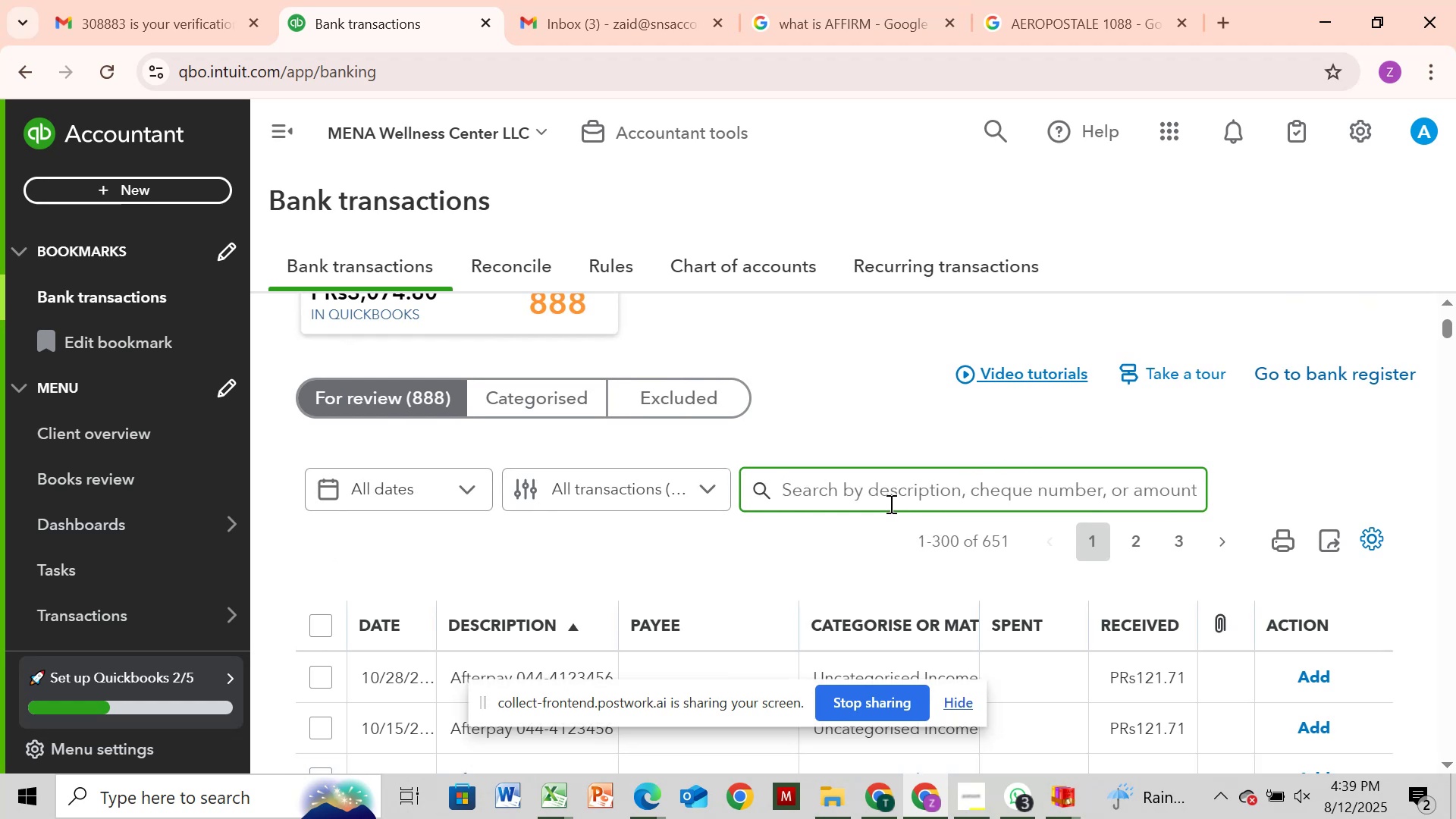 
type(AMZN)
 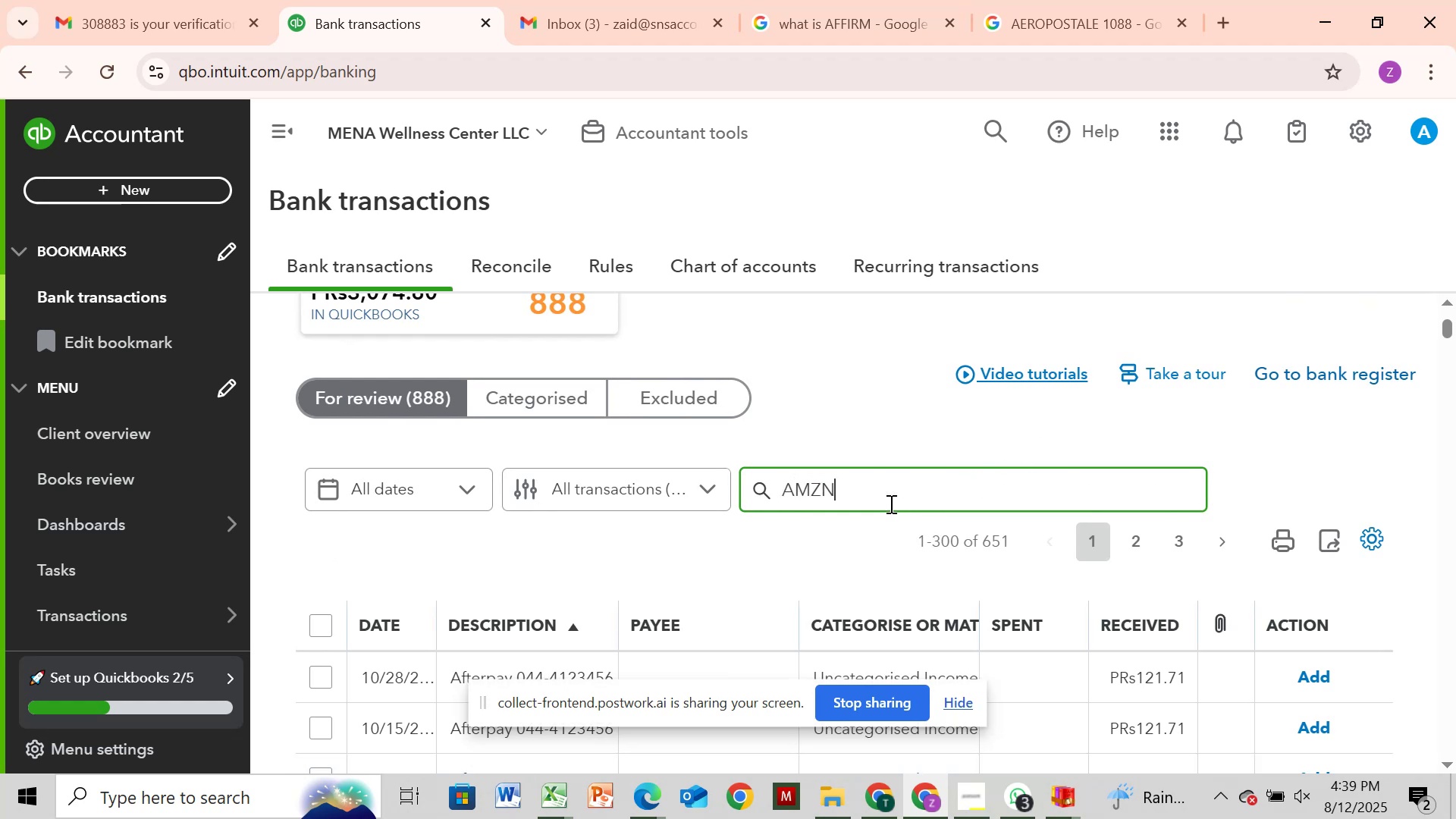 
key(Enter)
 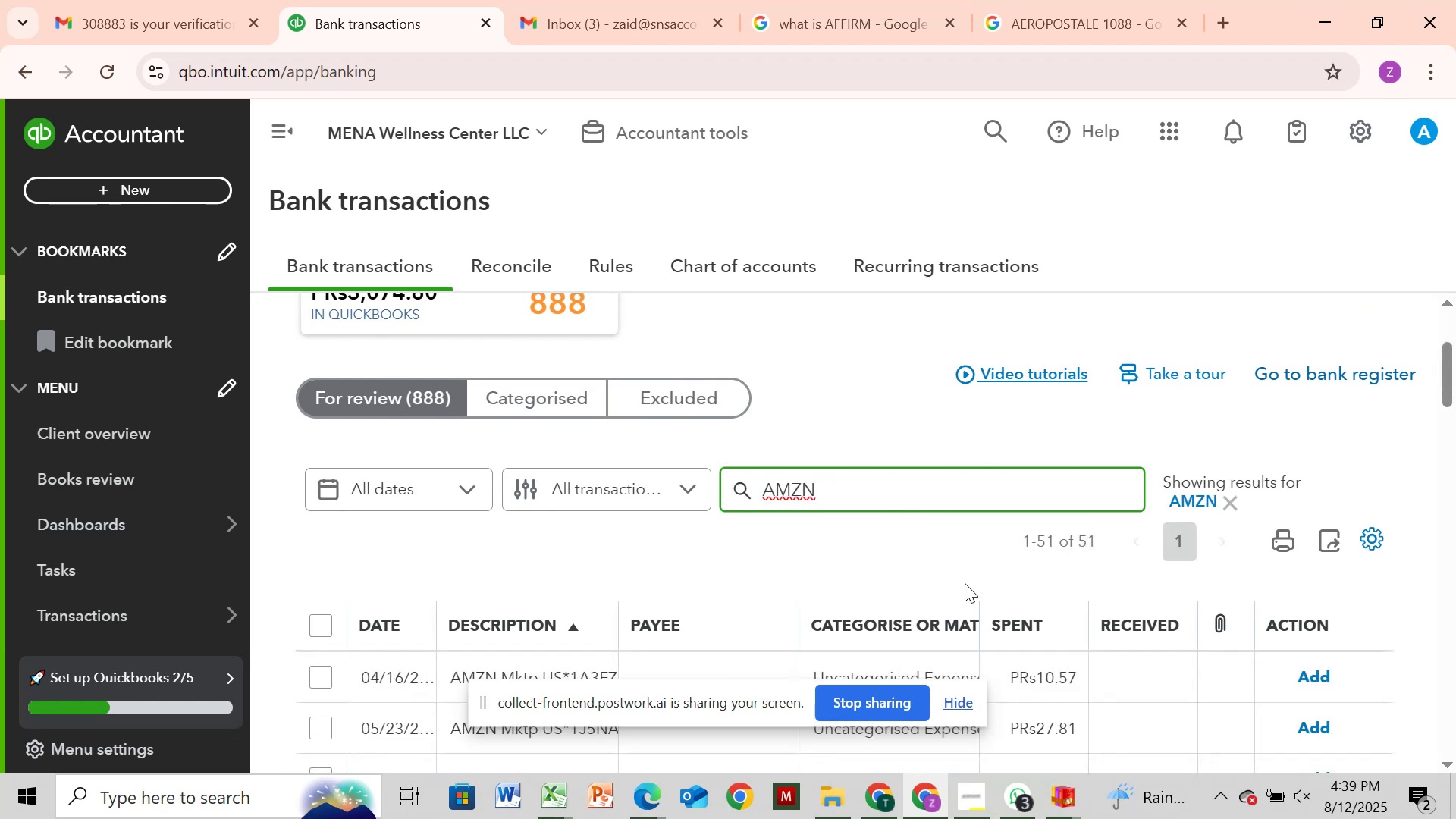 
scroll: coordinate [983, 560], scroll_direction: none, amount: 0.0
 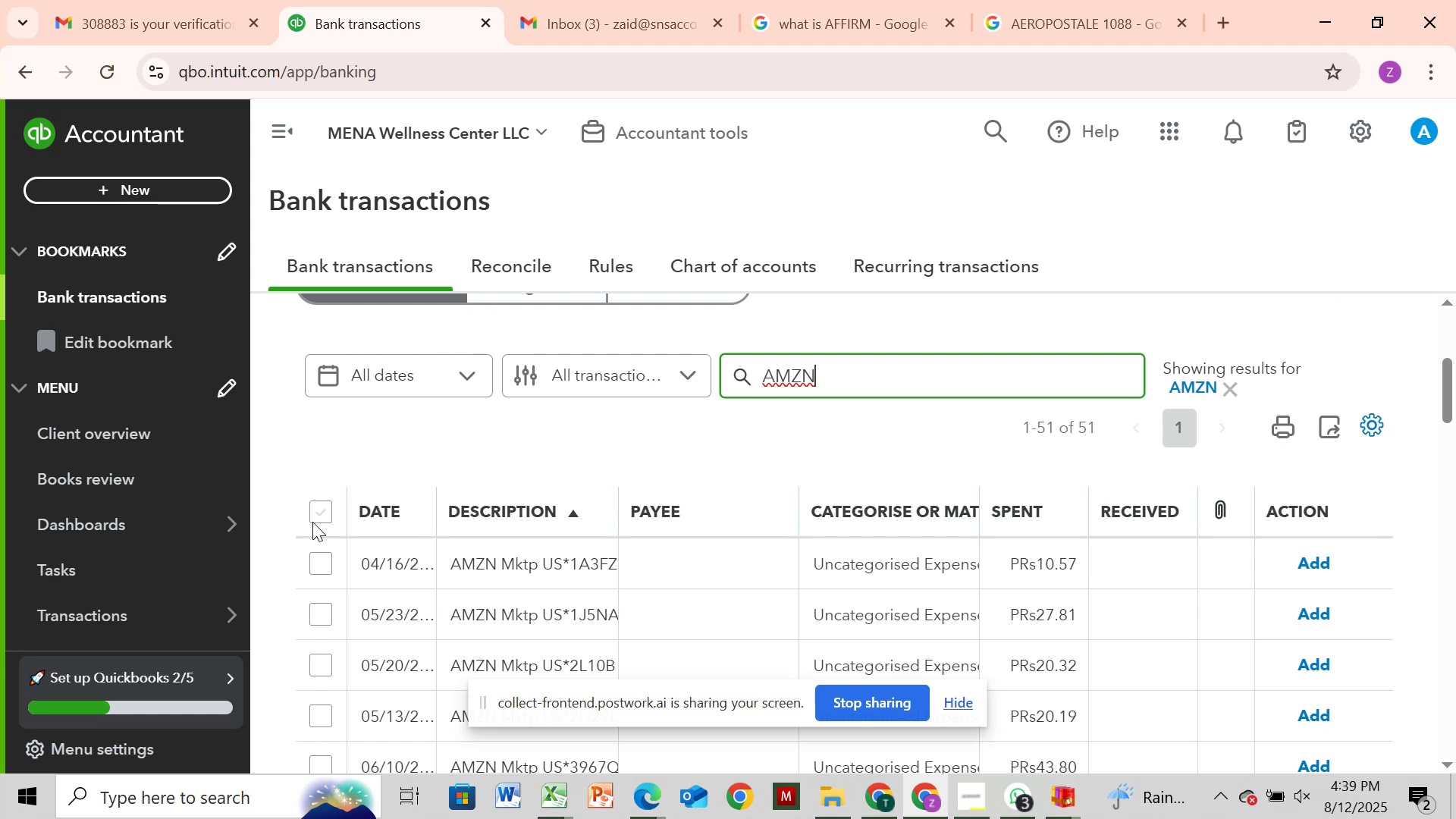 
left_click([309, 524])
 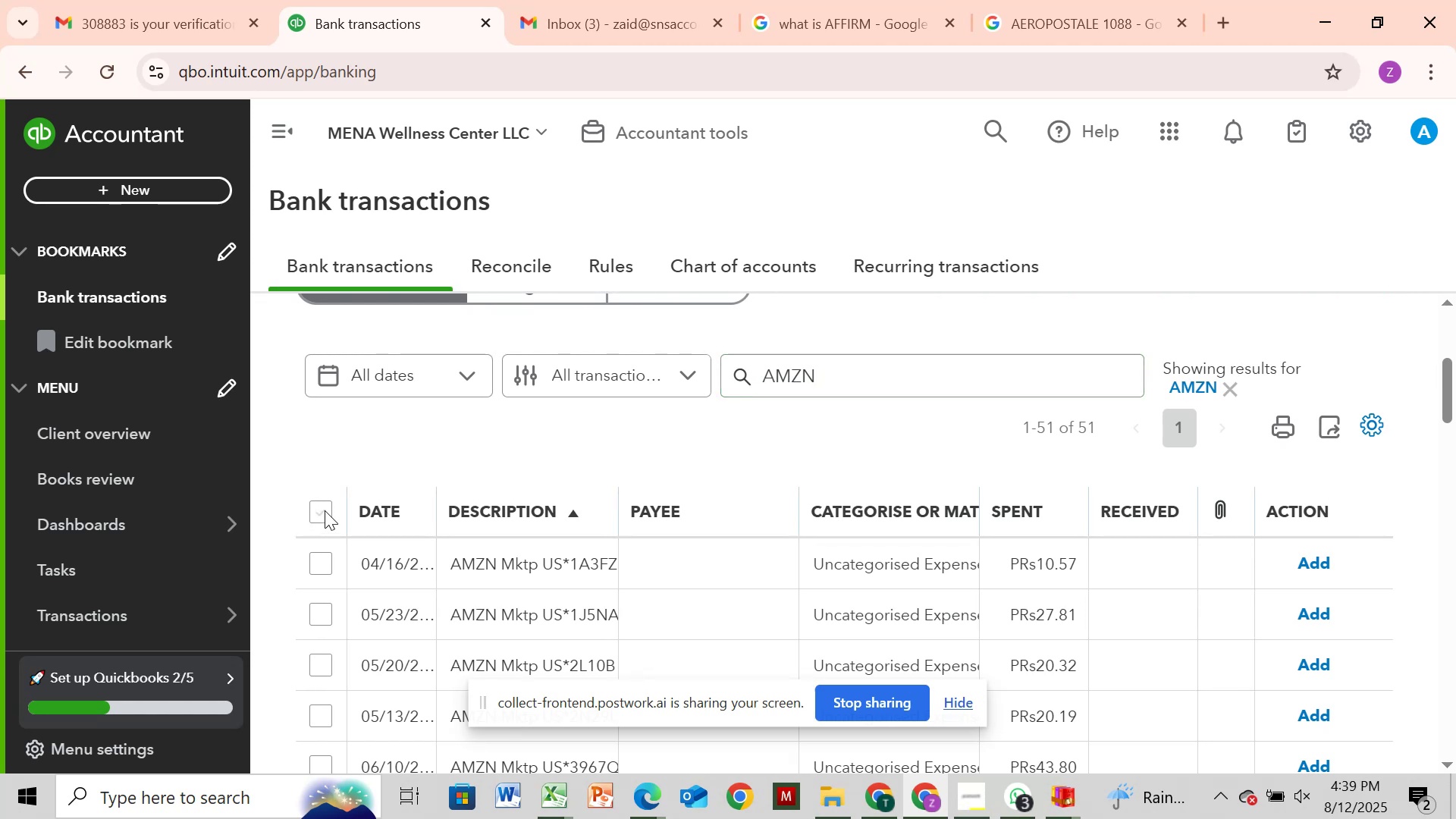 
left_click([325, 510])
 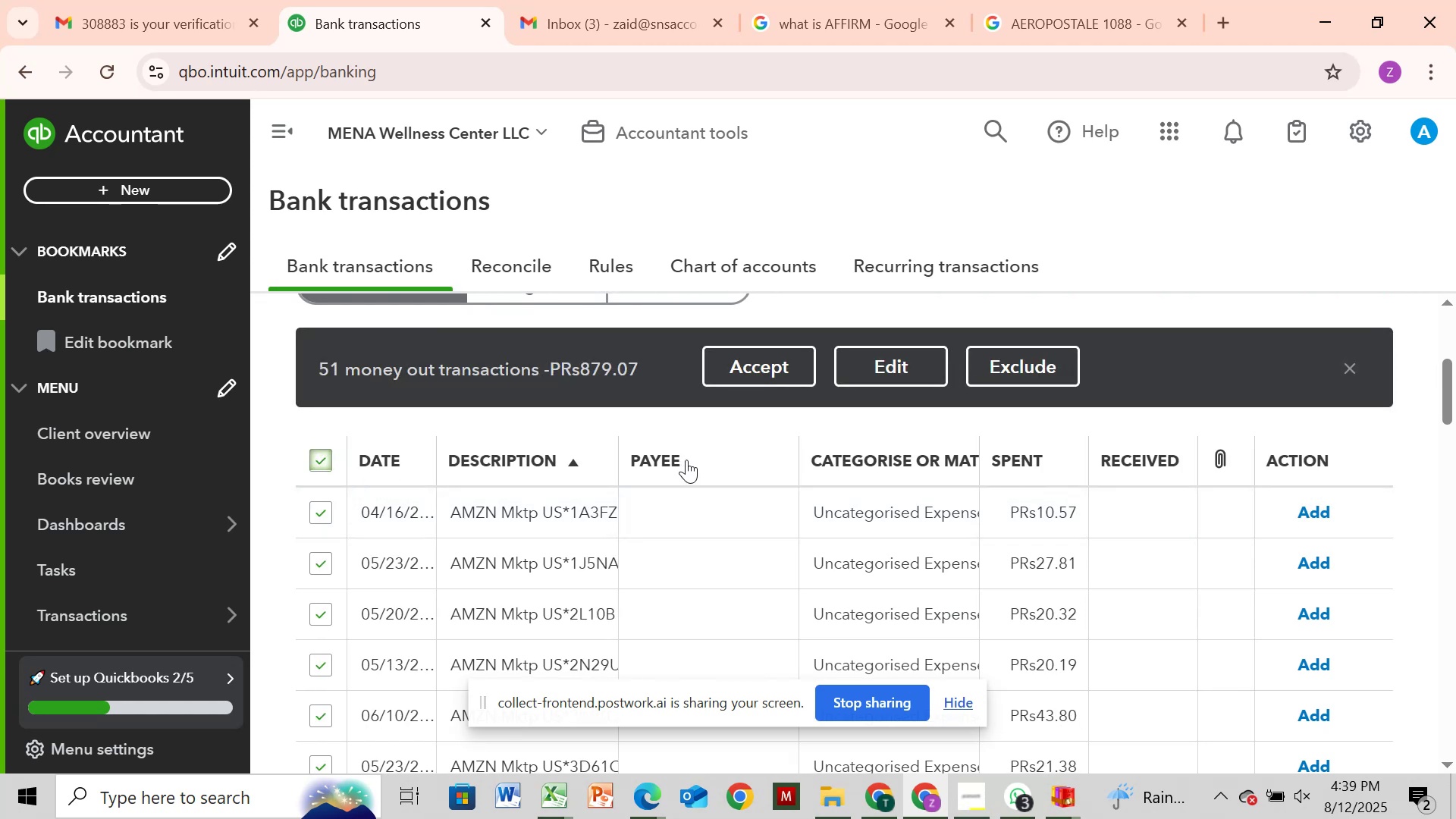 
wait(5.33)
 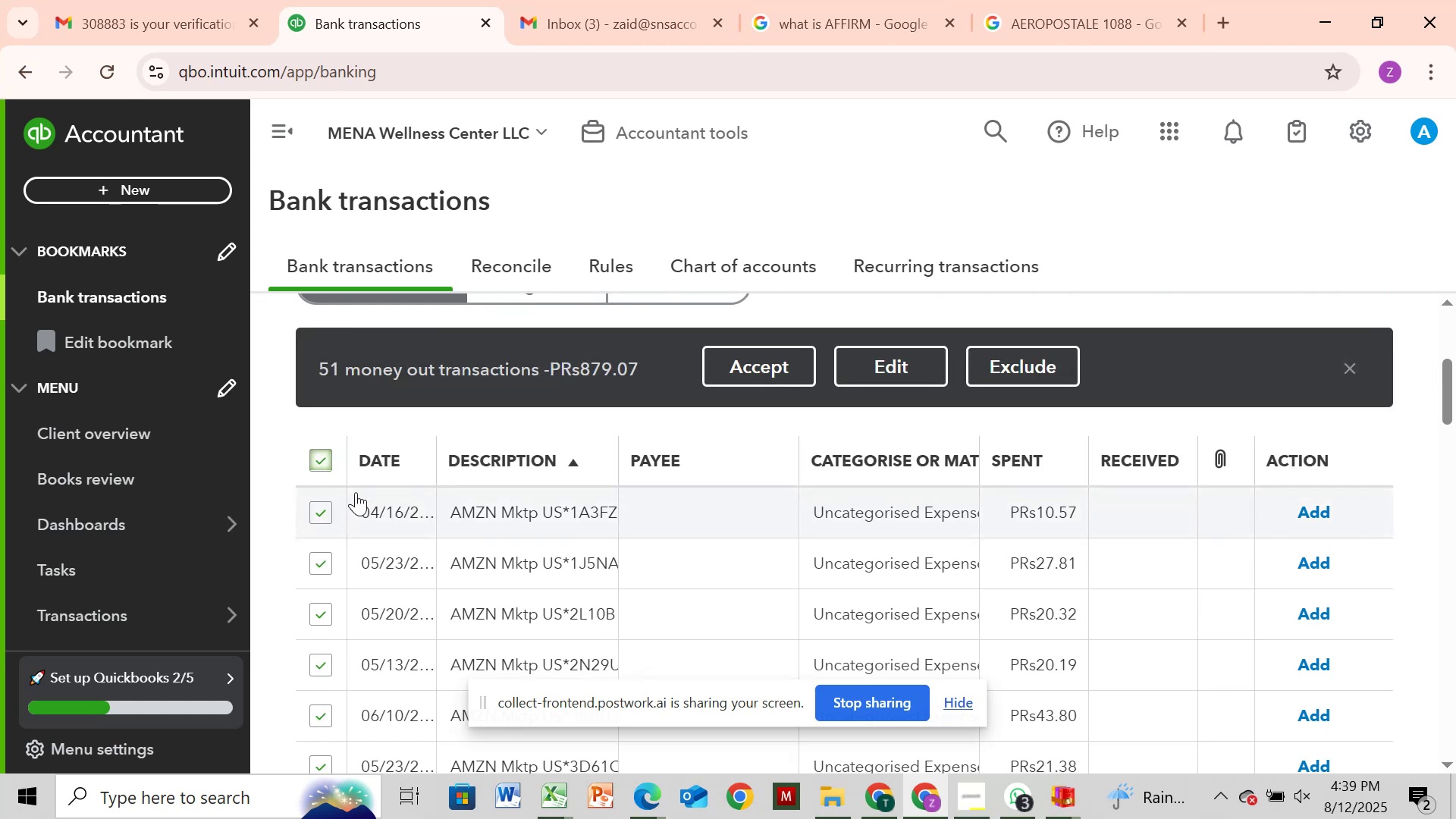 
left_click([927, 375])
 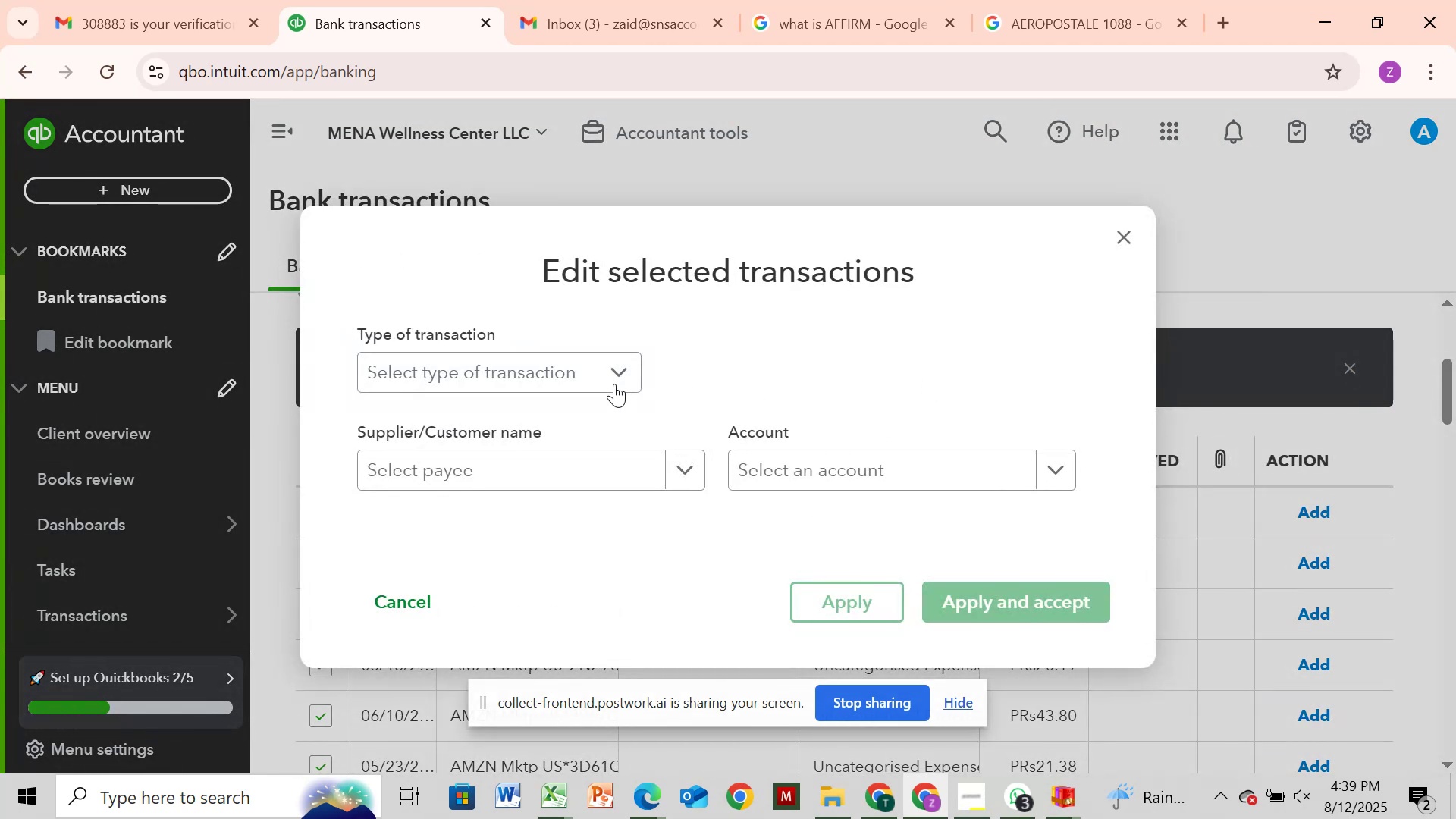 
left_click([601, 384])
 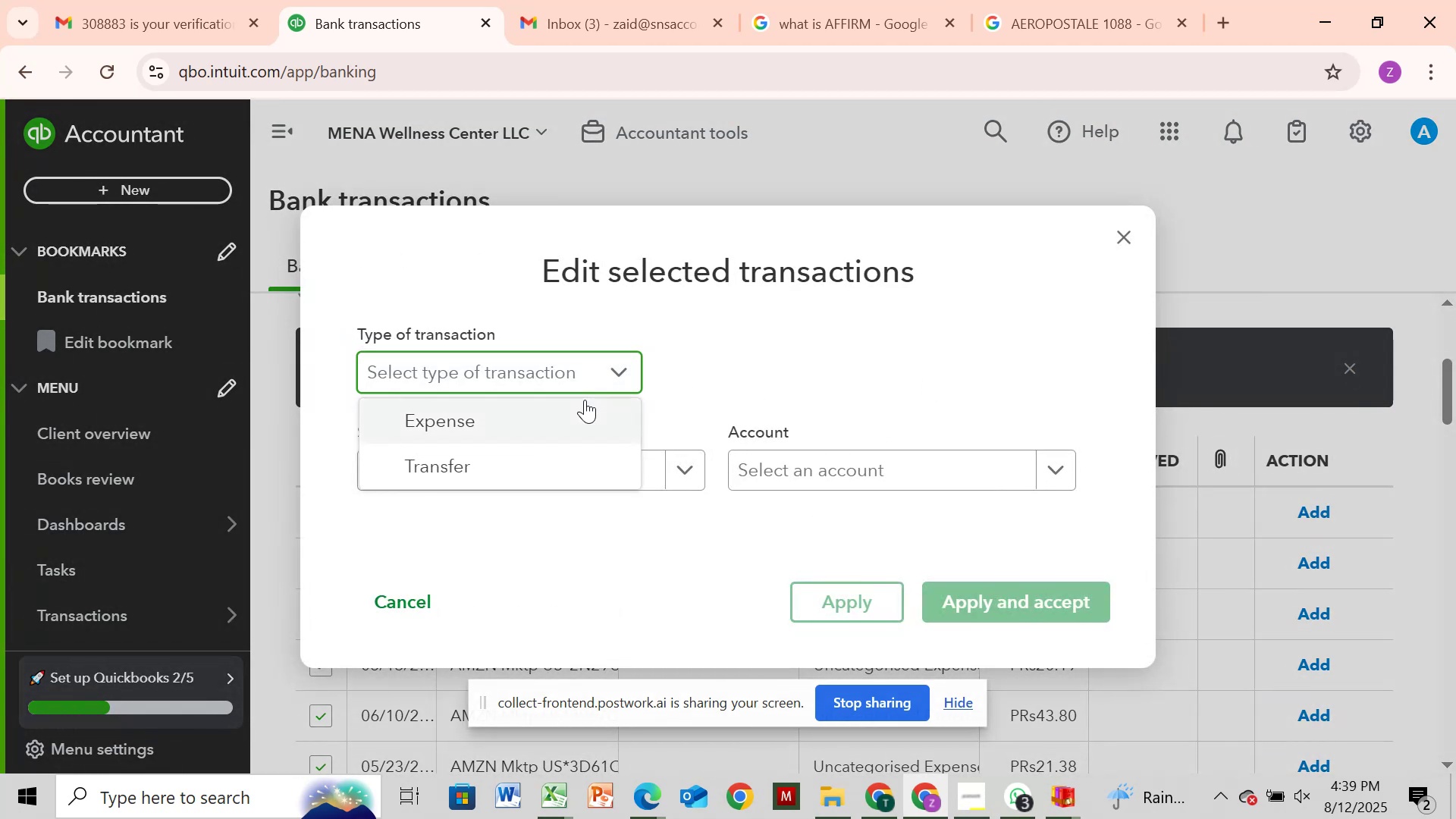 
left_click([583, 400])
 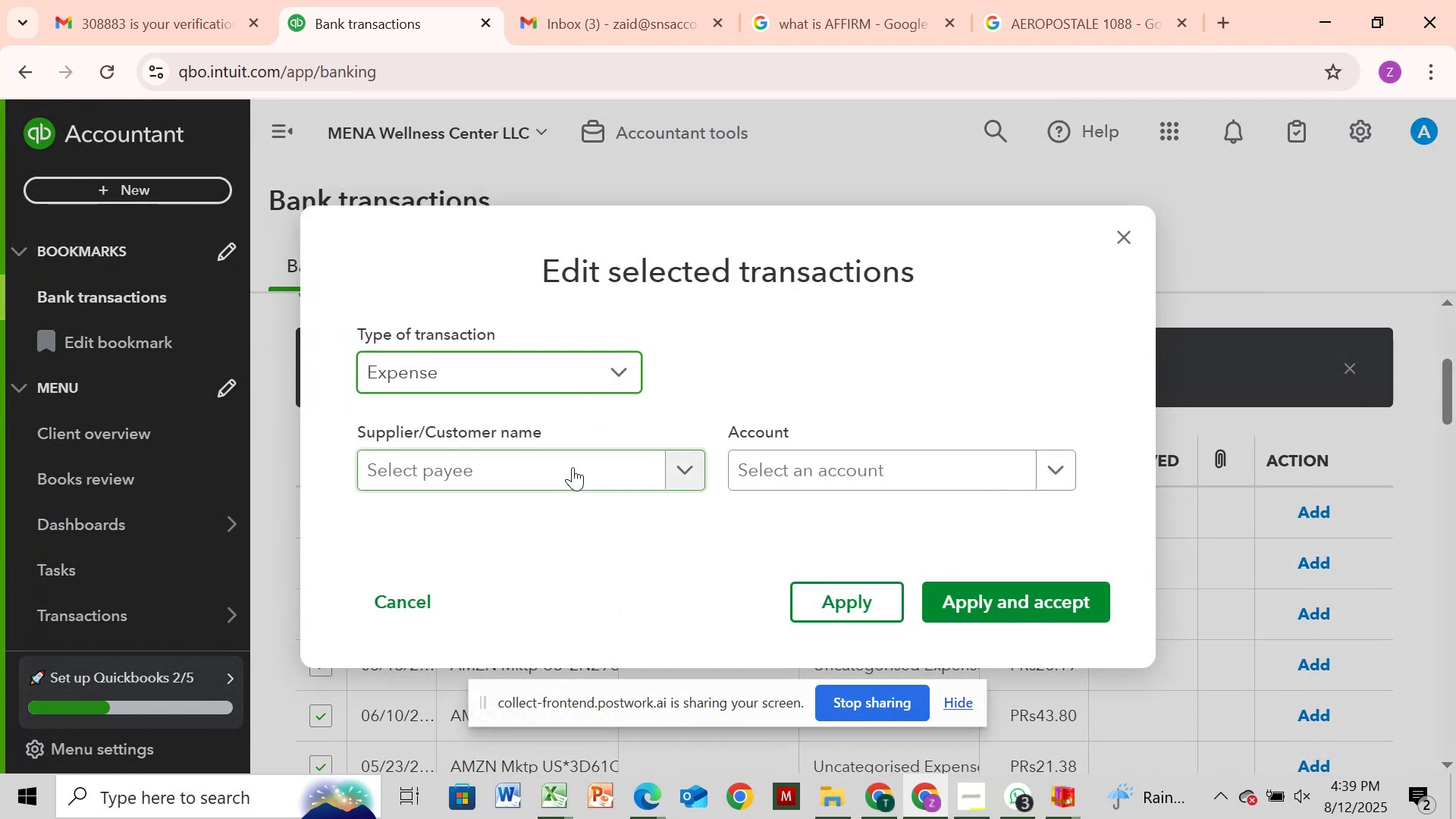 
left_click([573, 467])
 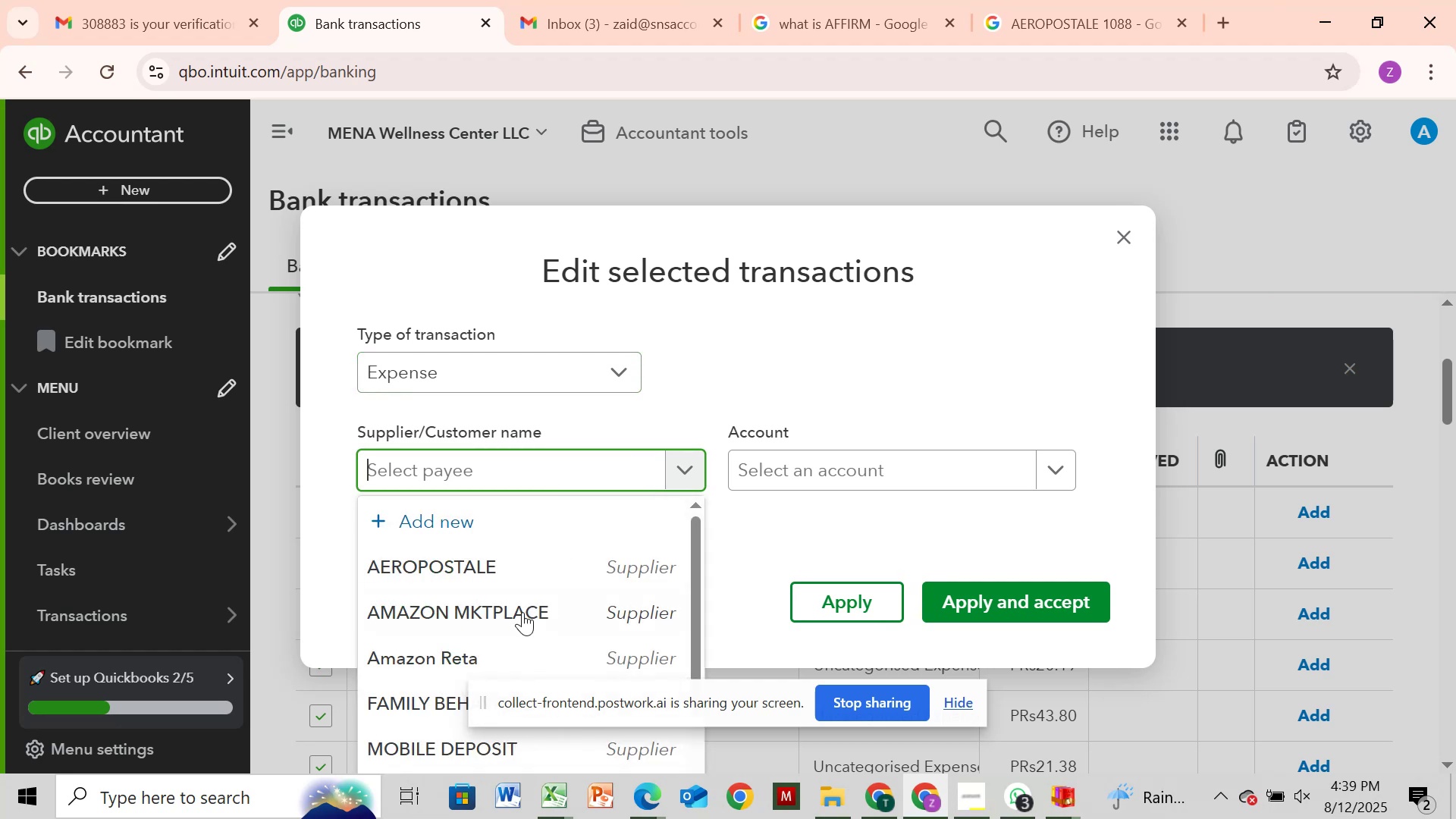 
left_click([516, 622])
 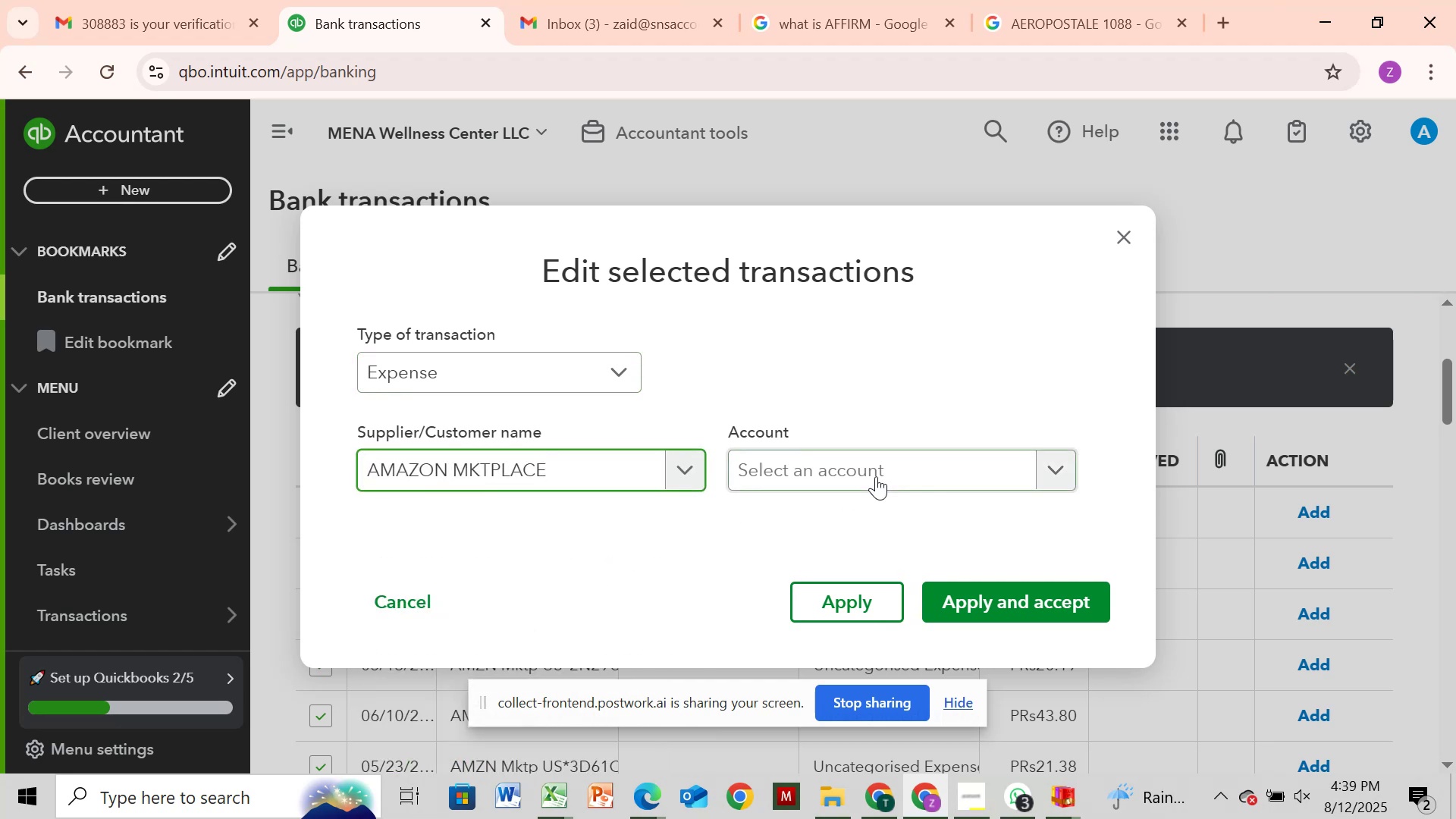 
left_click([880, 476])
 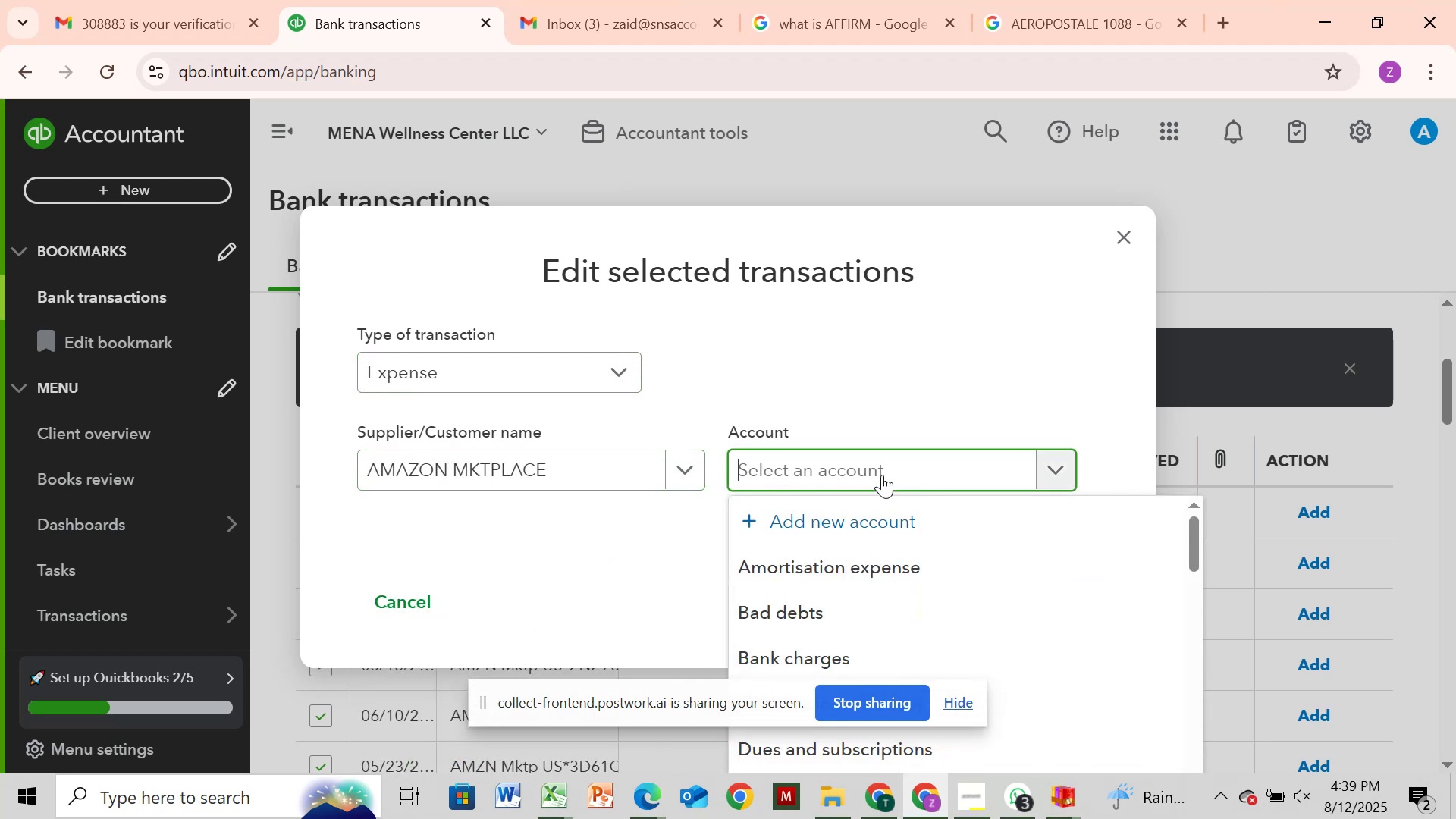 
type(SH)
 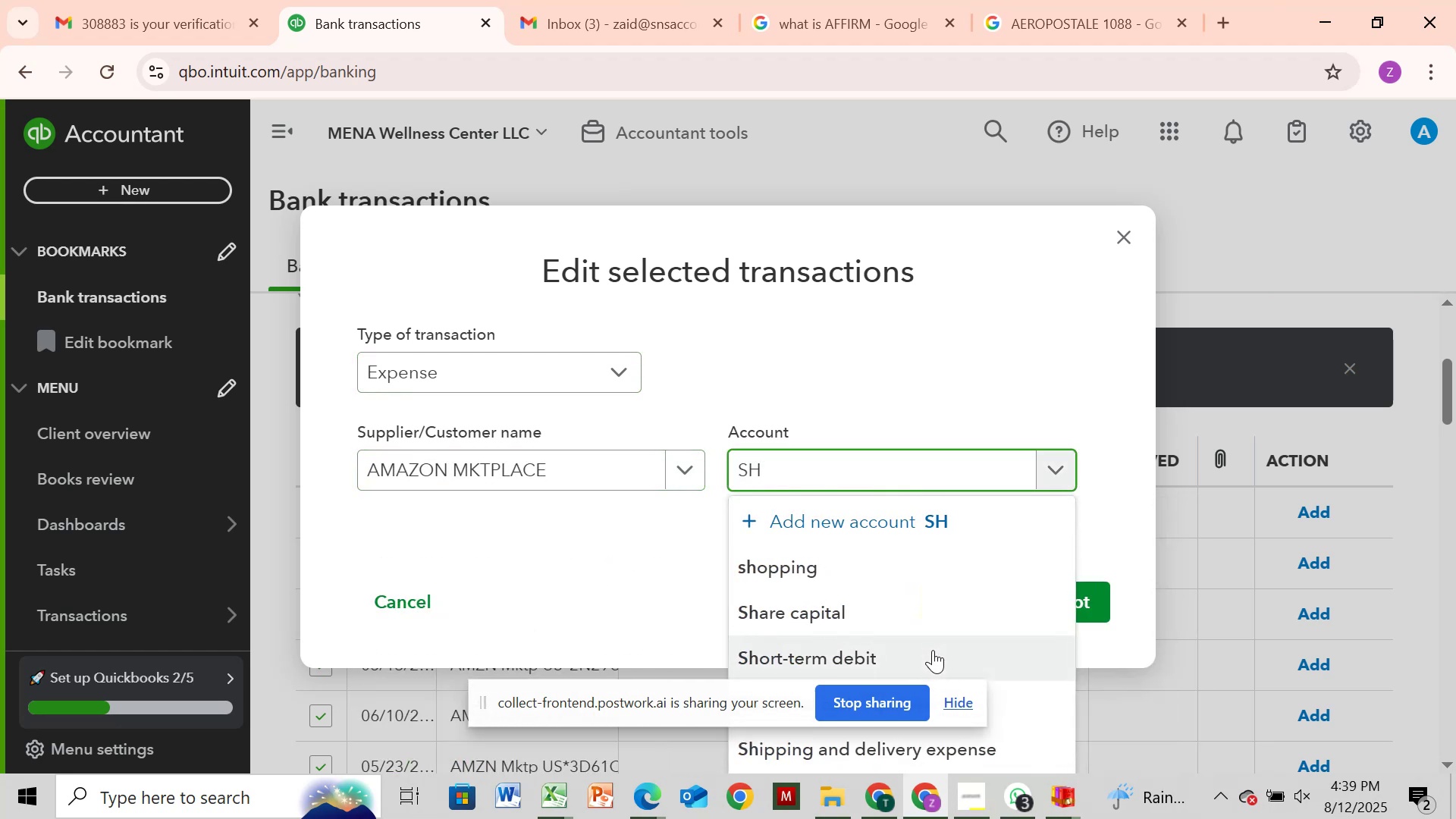 
left_click([829, 565])
 